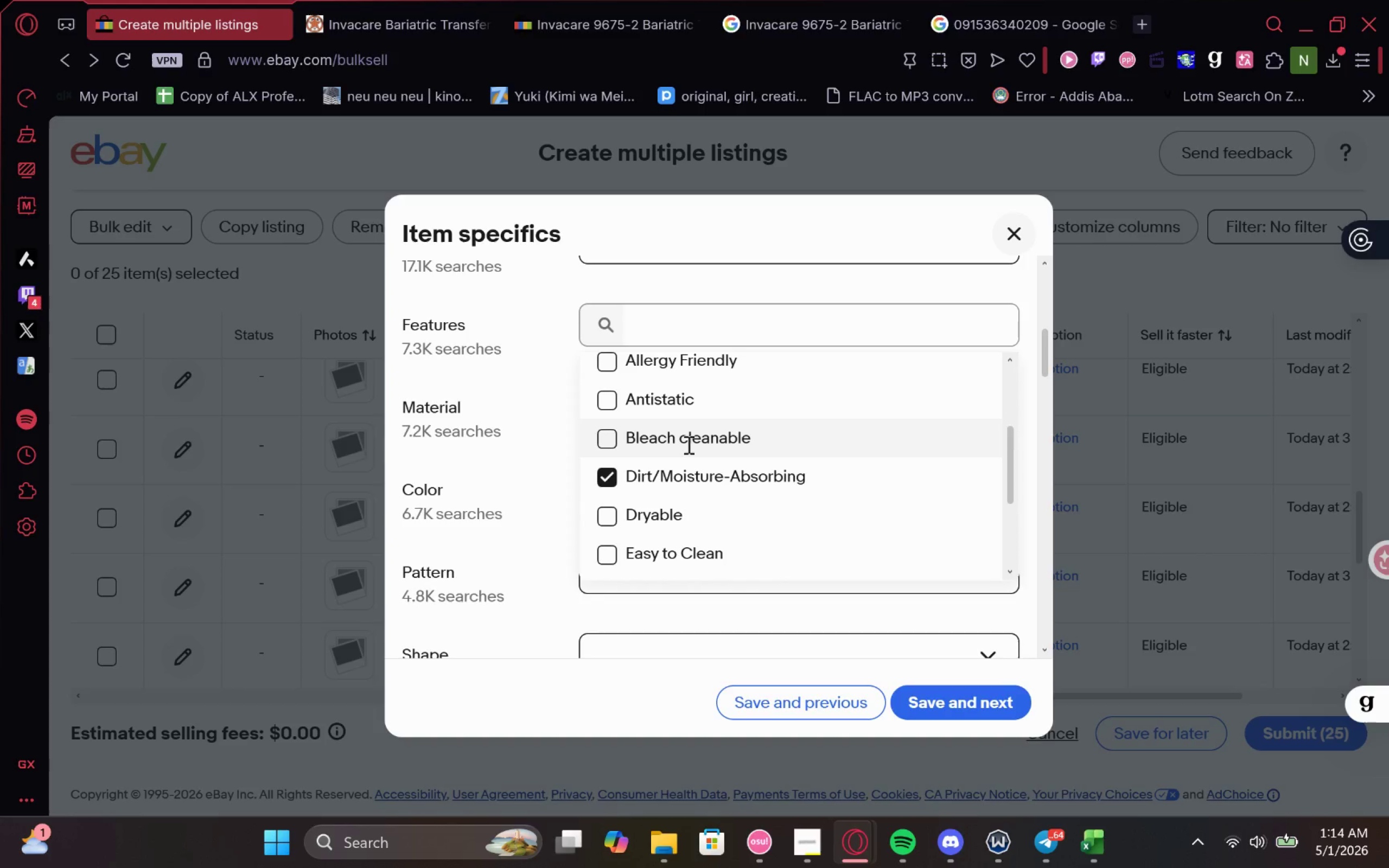 
left_click([687, 444])
 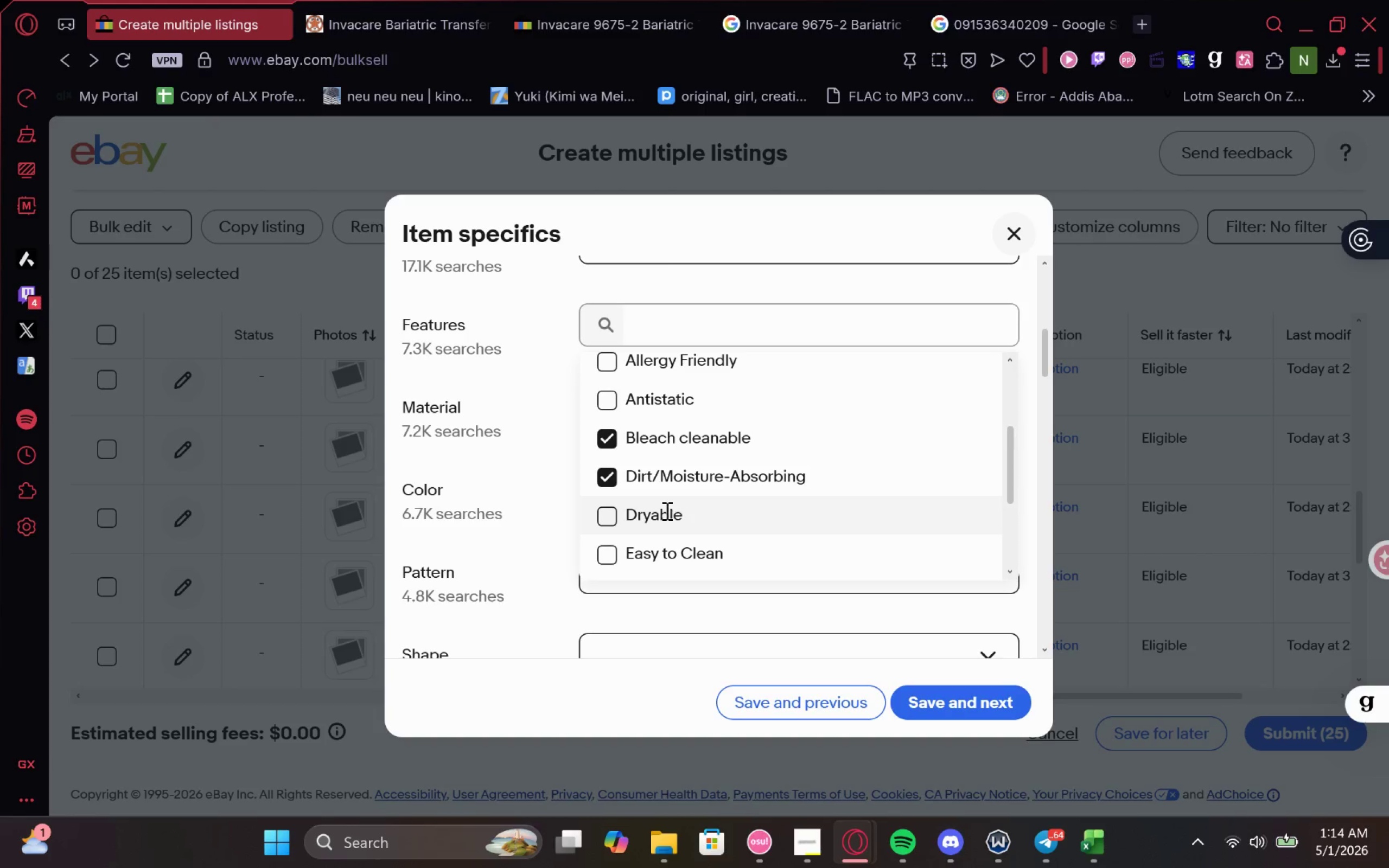 
left_click([666, 510])
 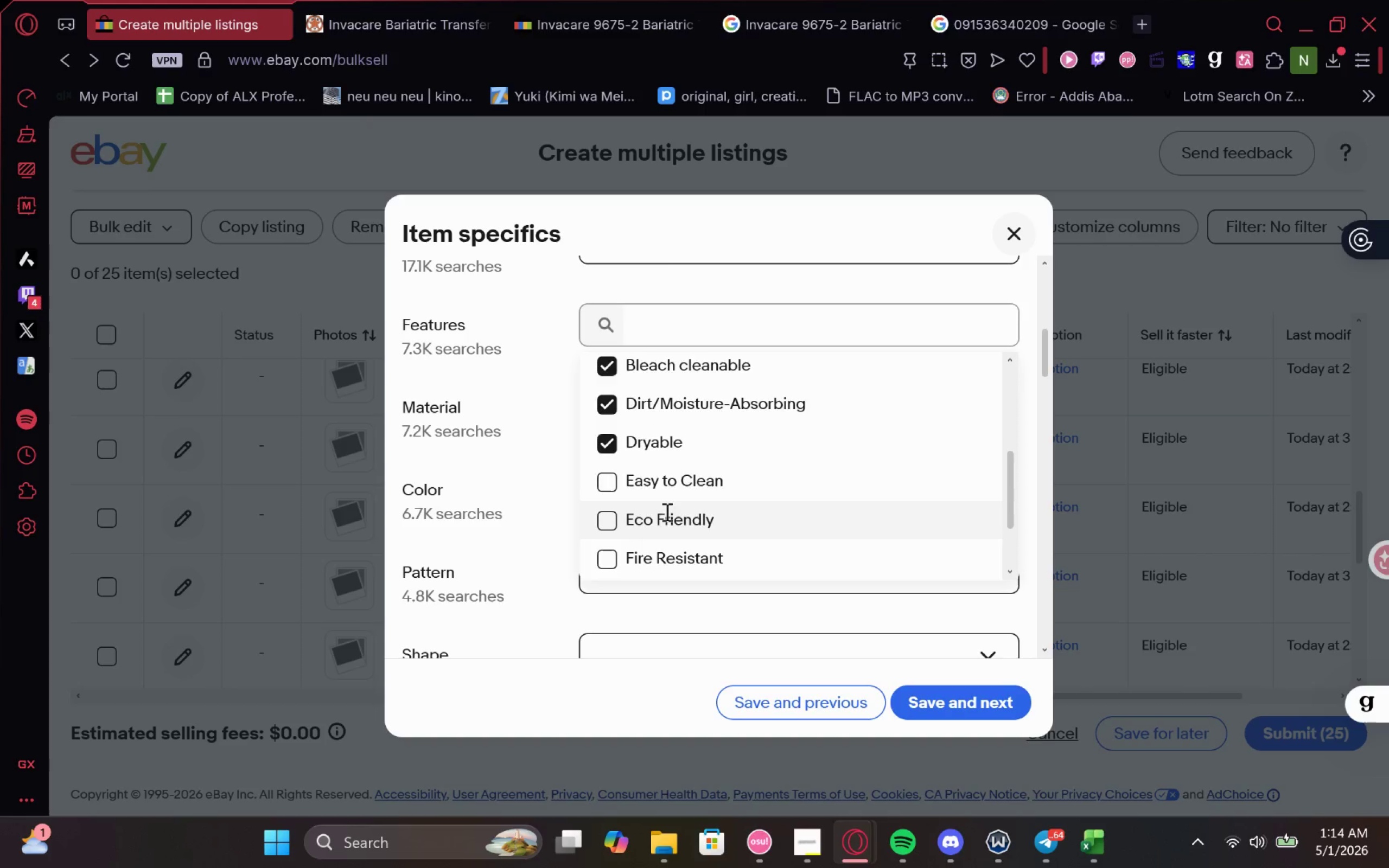 
left_click([669, 476])
 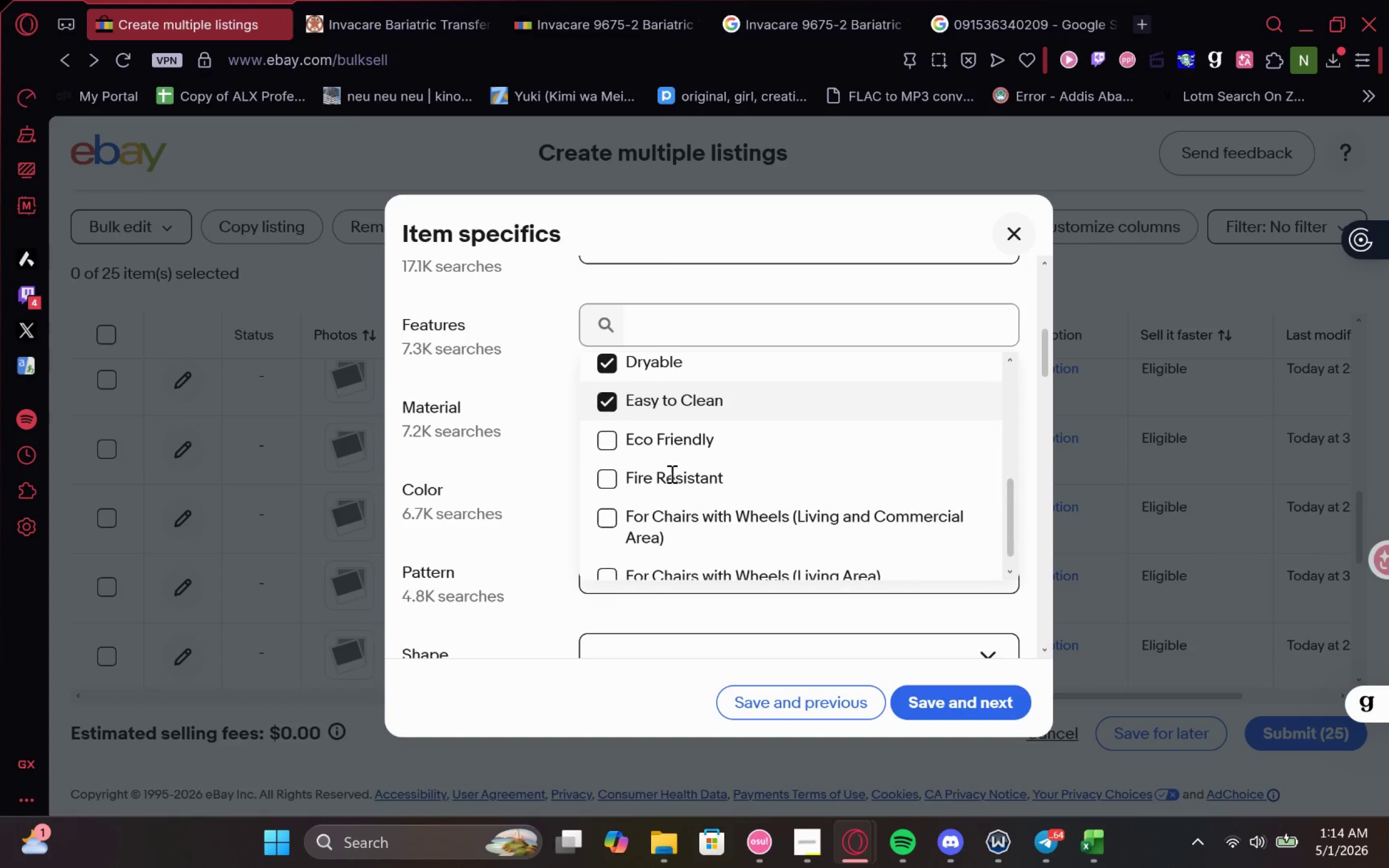 
left_click([684, 450])
 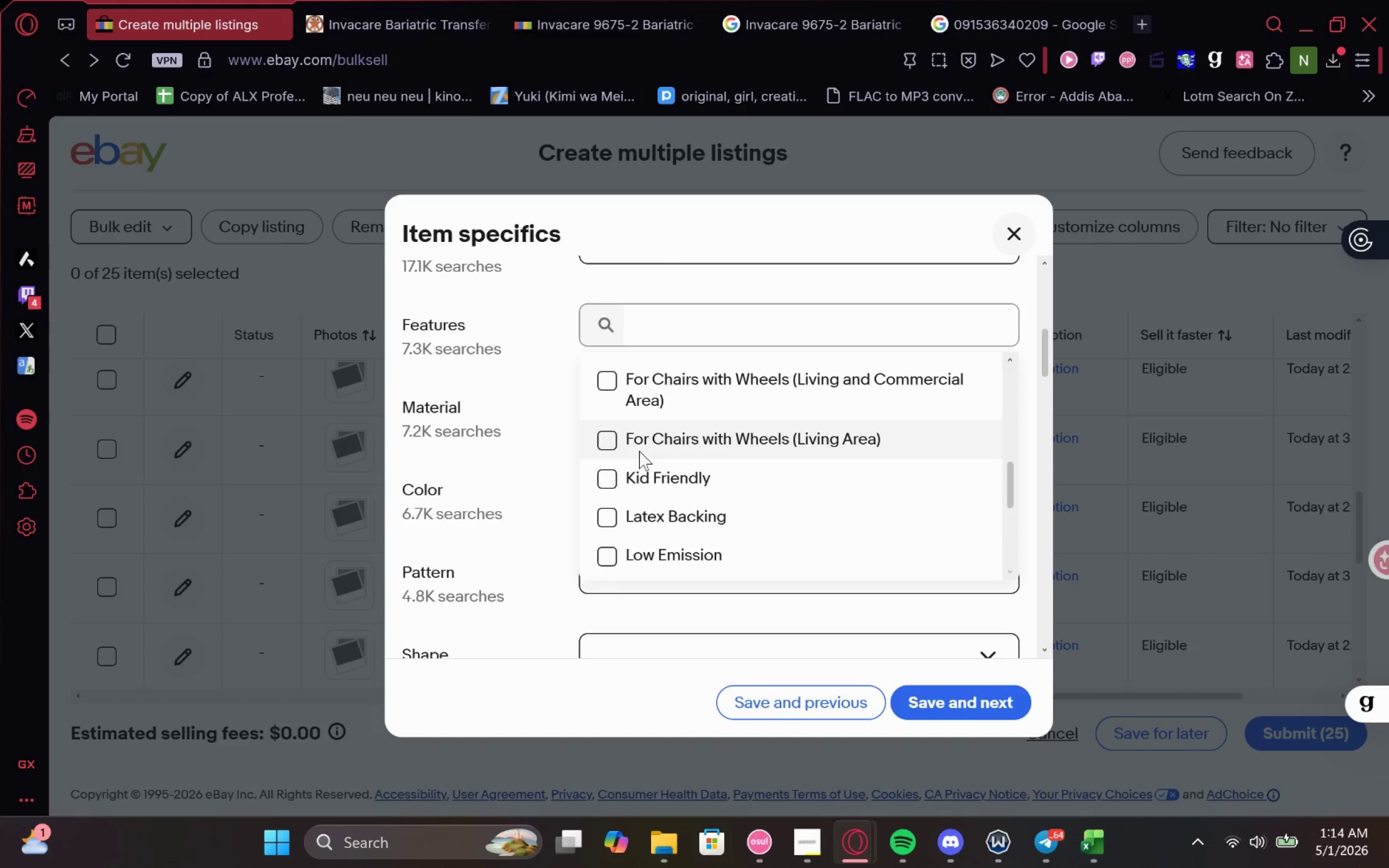 
left_click([546, 371])
 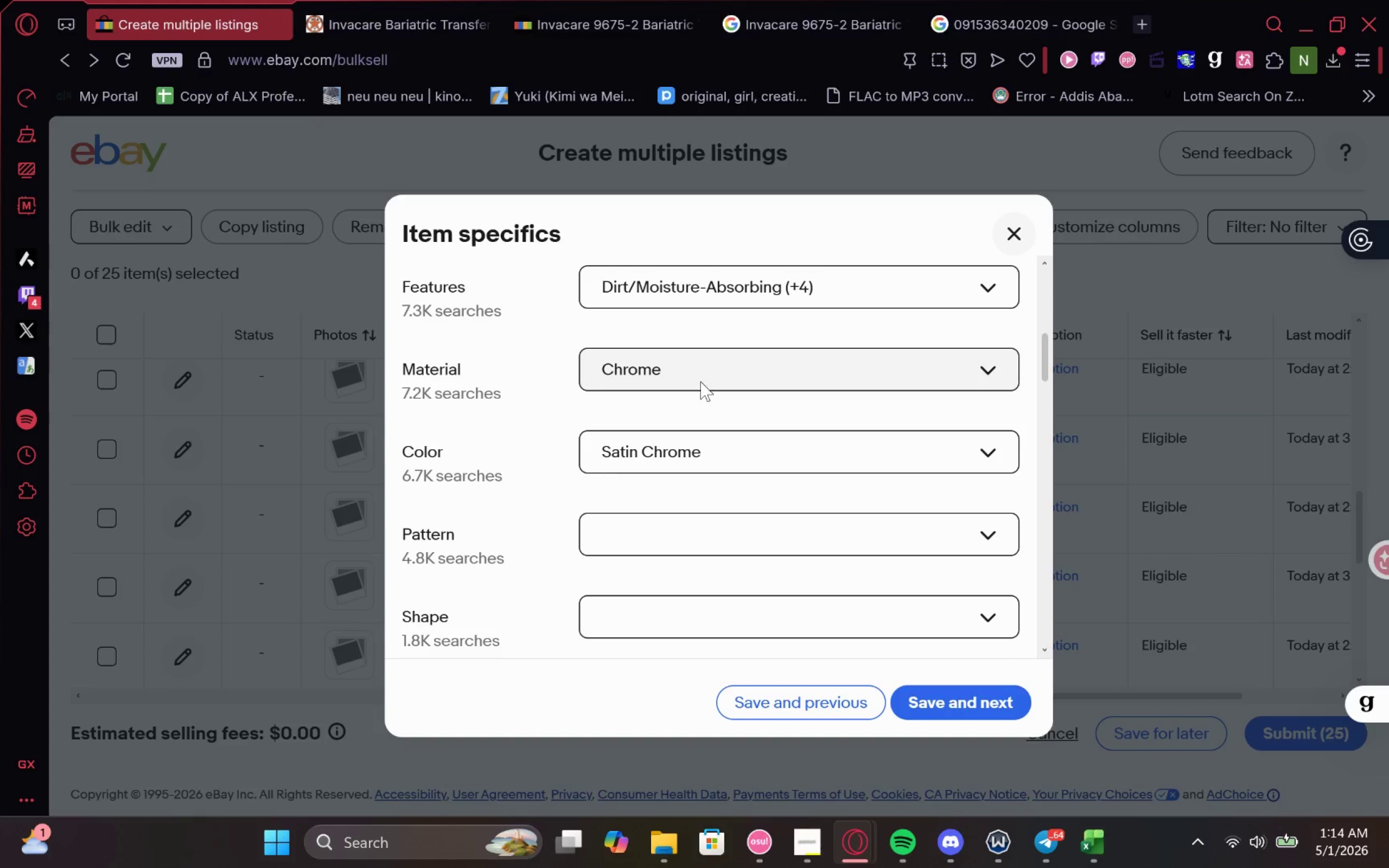 
left_click([701, 380])
 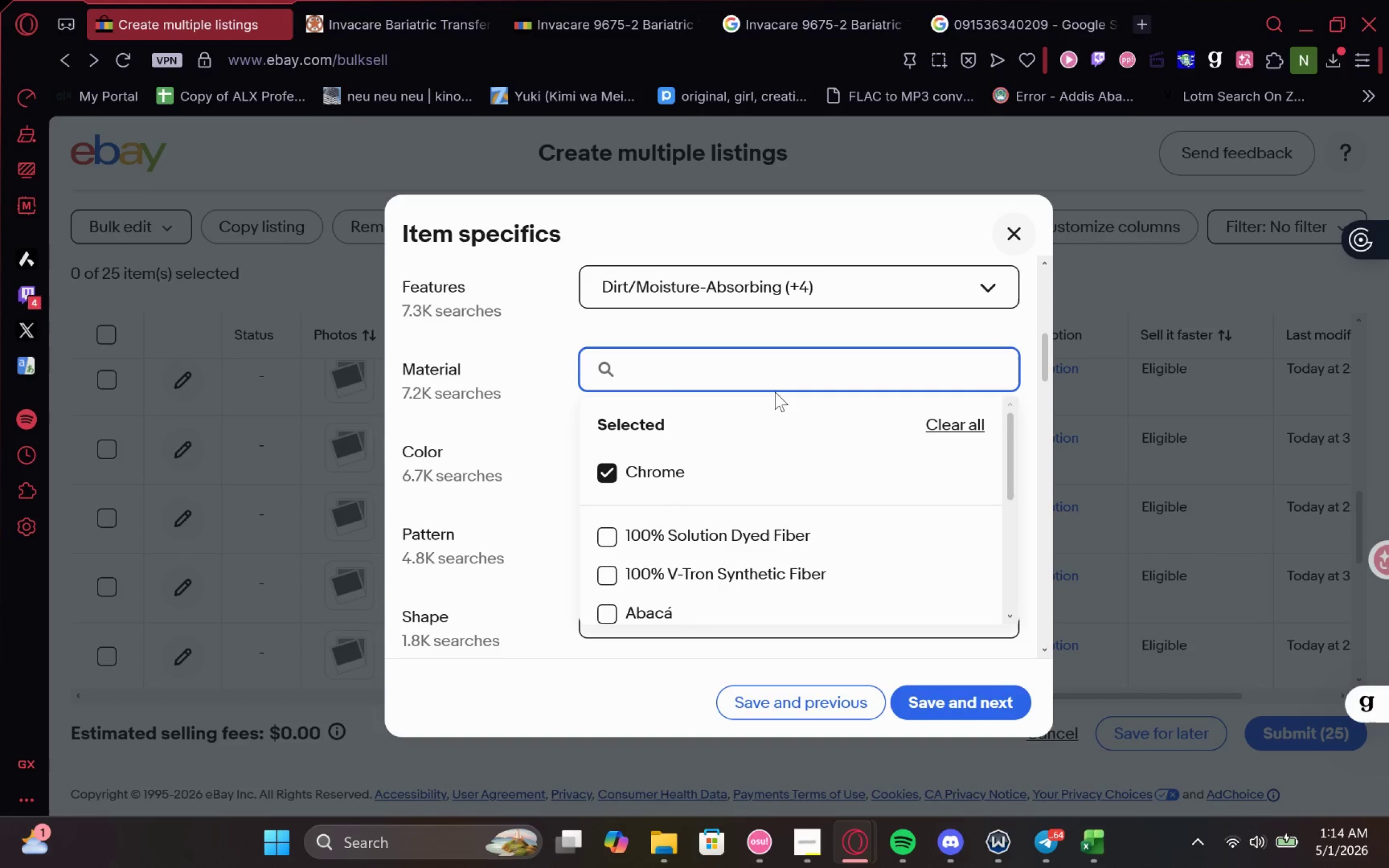 
type(ru)
 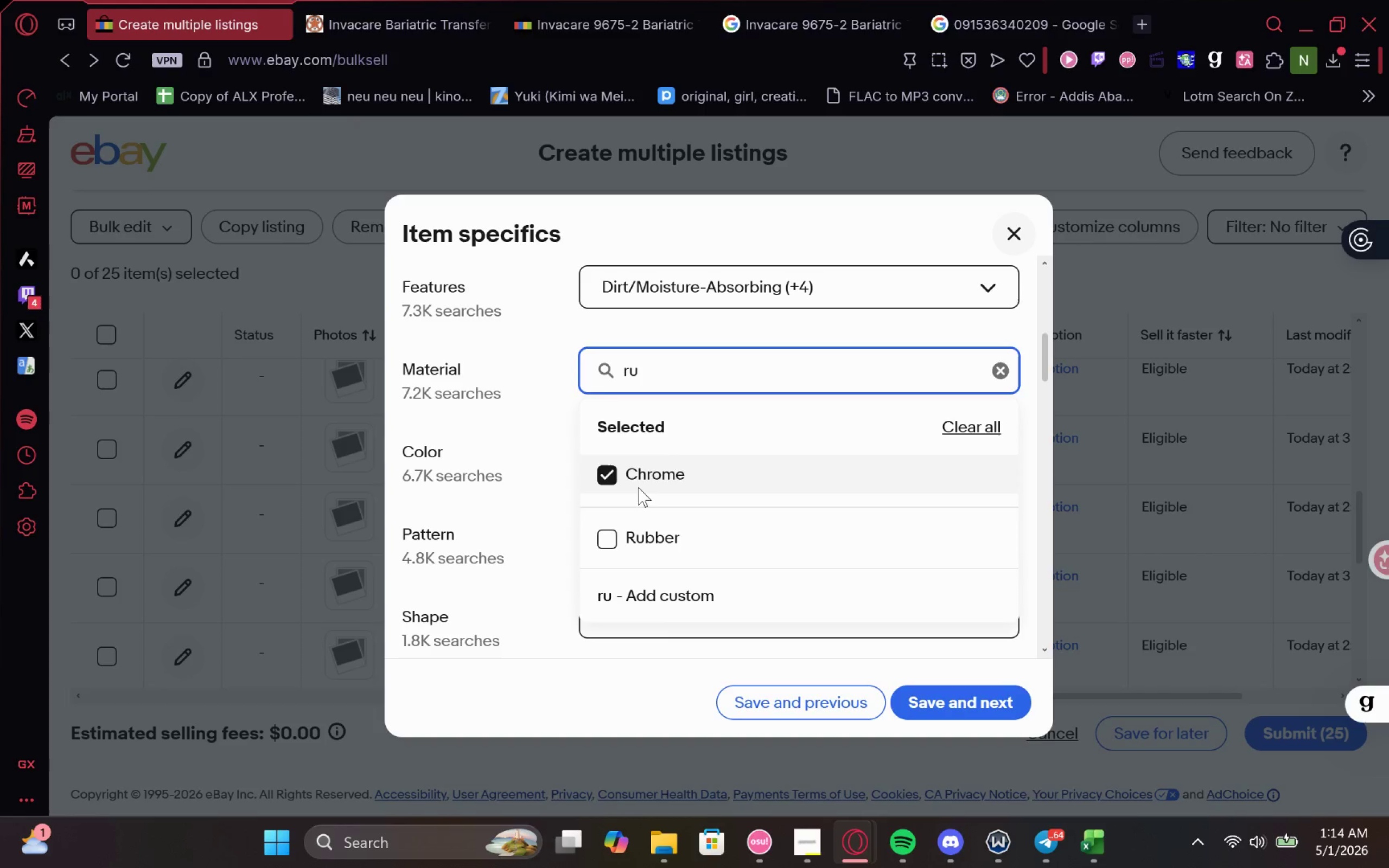 
left_click([598, 529])
 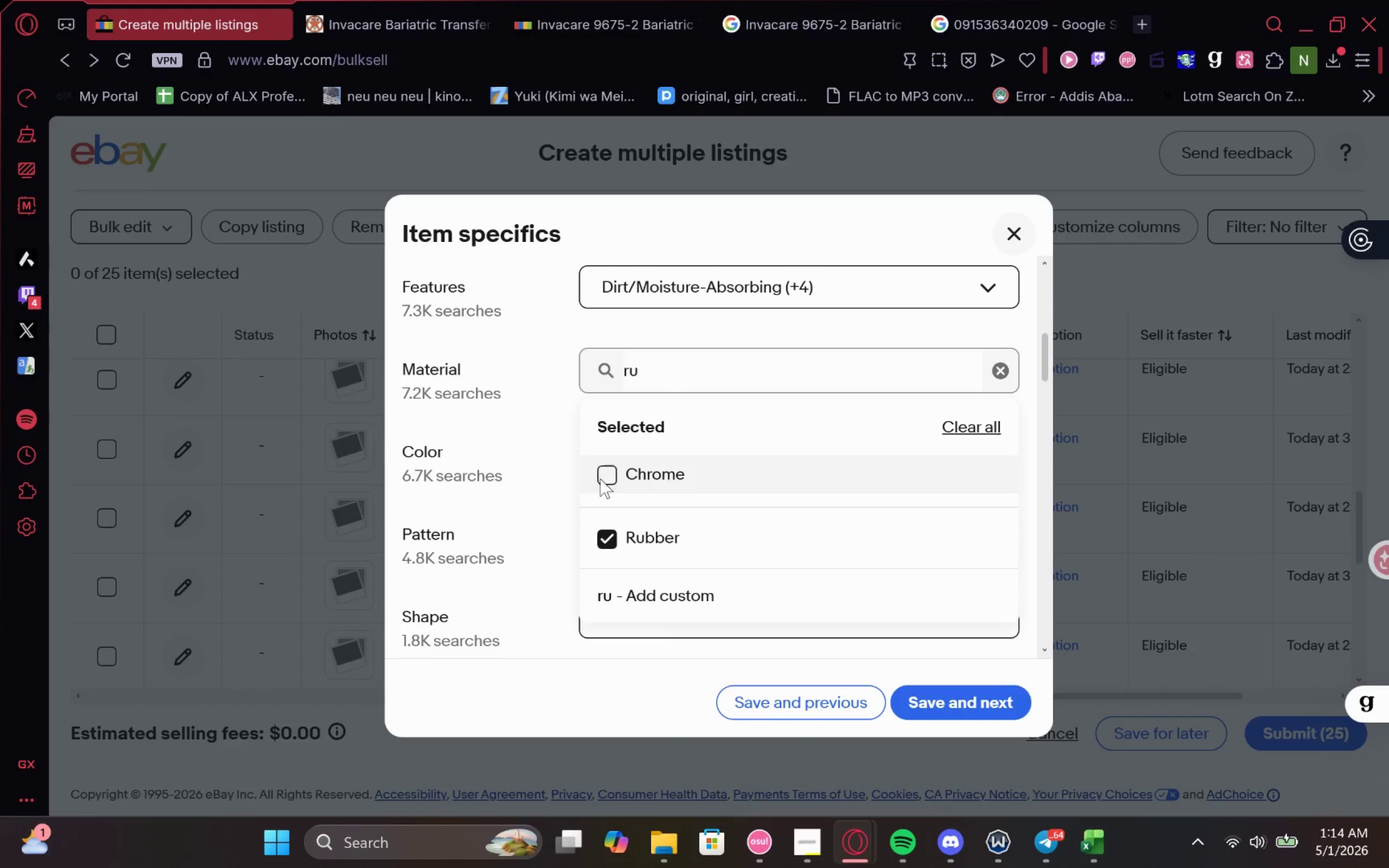 
double_click([570, 431])
 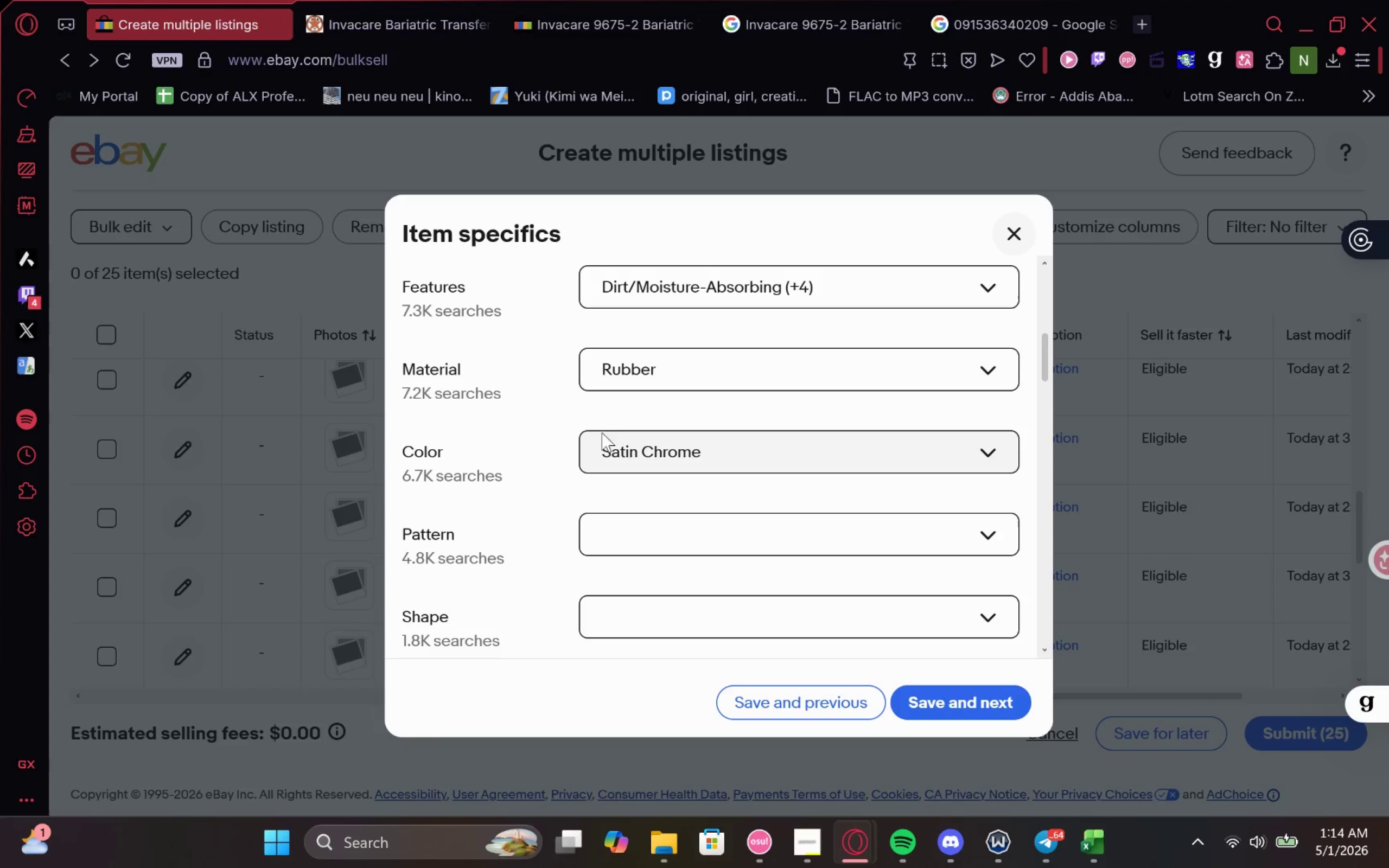 
left_click([613, 432])
 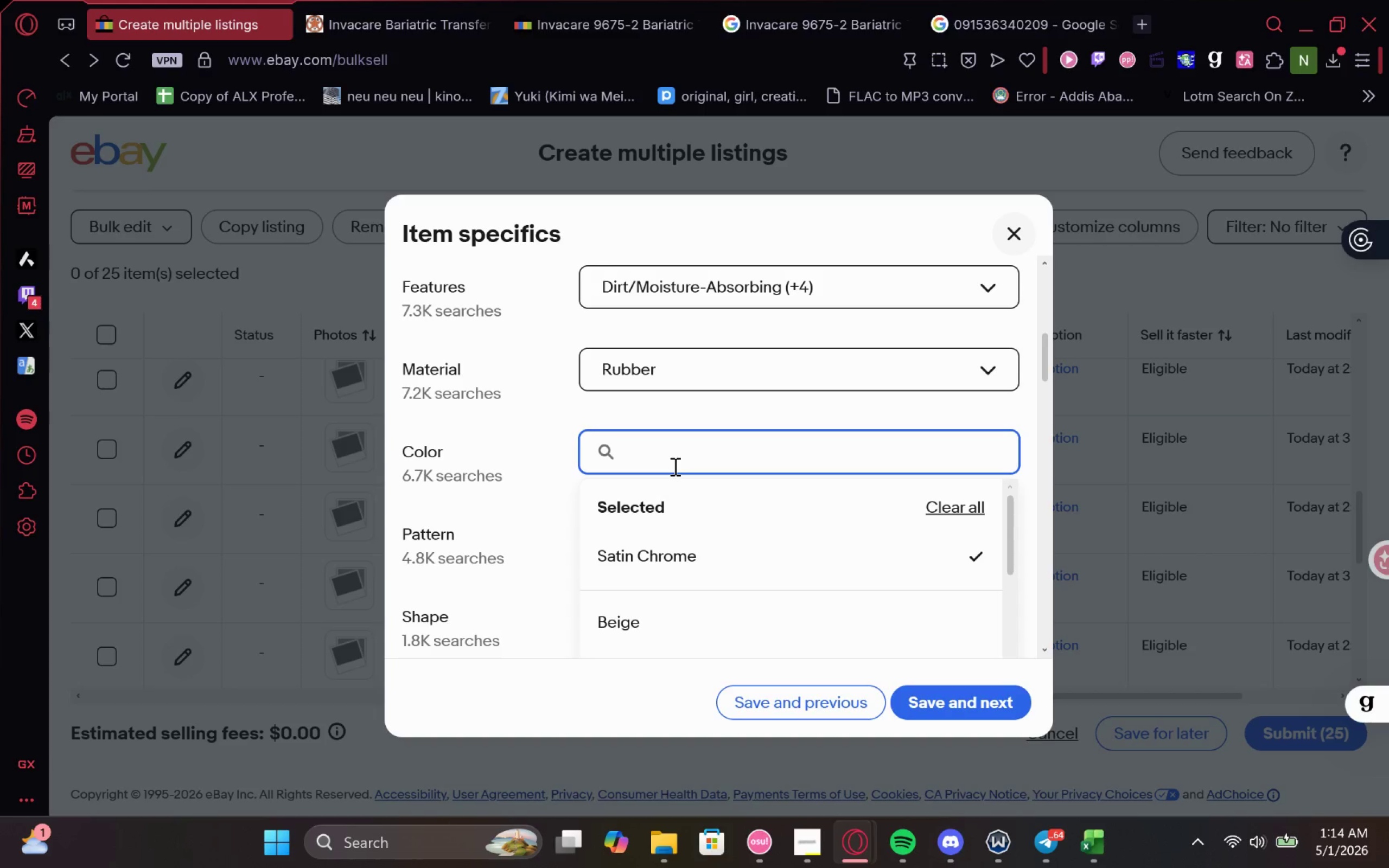 
type(black)
 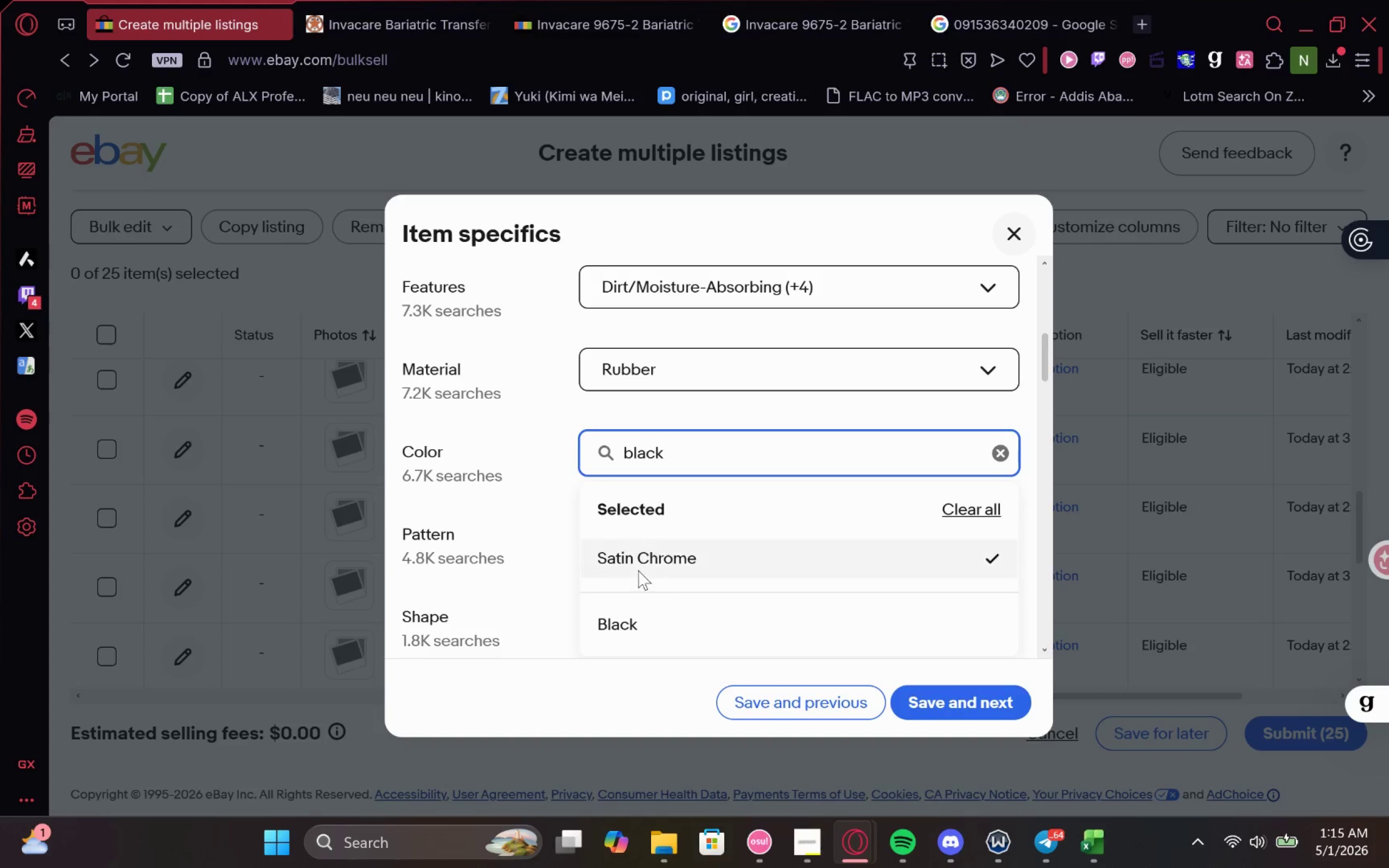 
left_click([640, 604])
 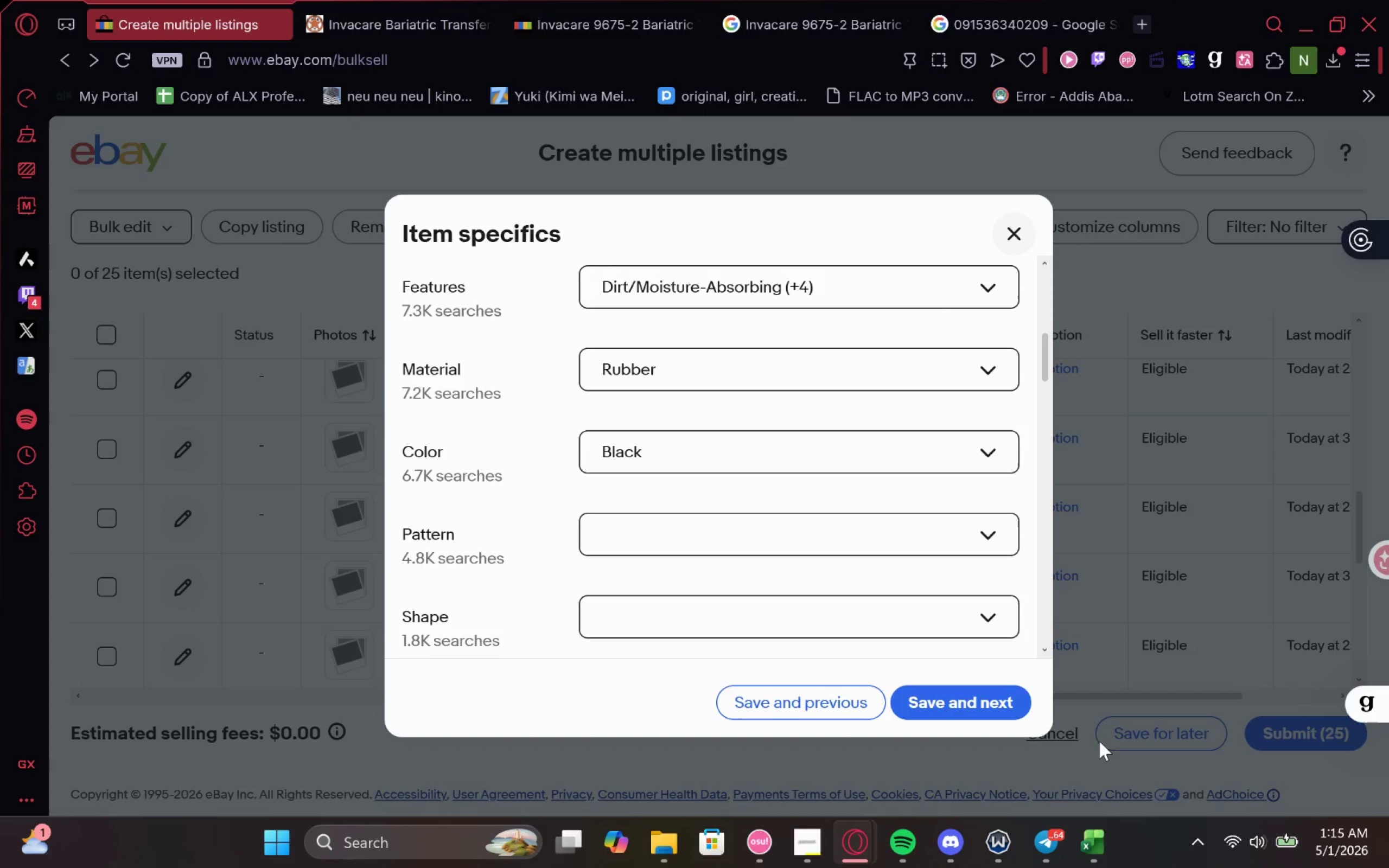 
left_click([1108, 825])
 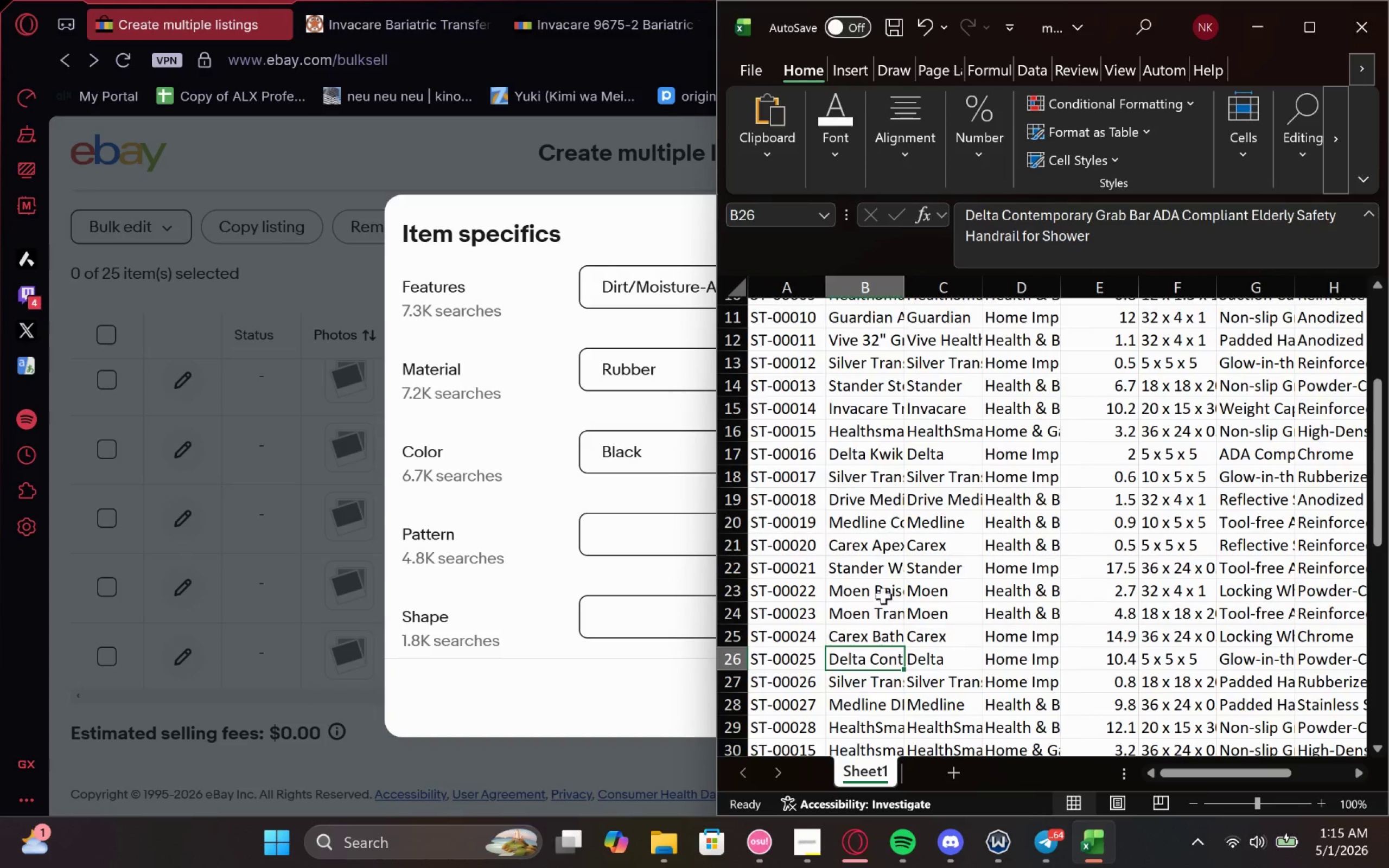 
left_click([844, 460])
 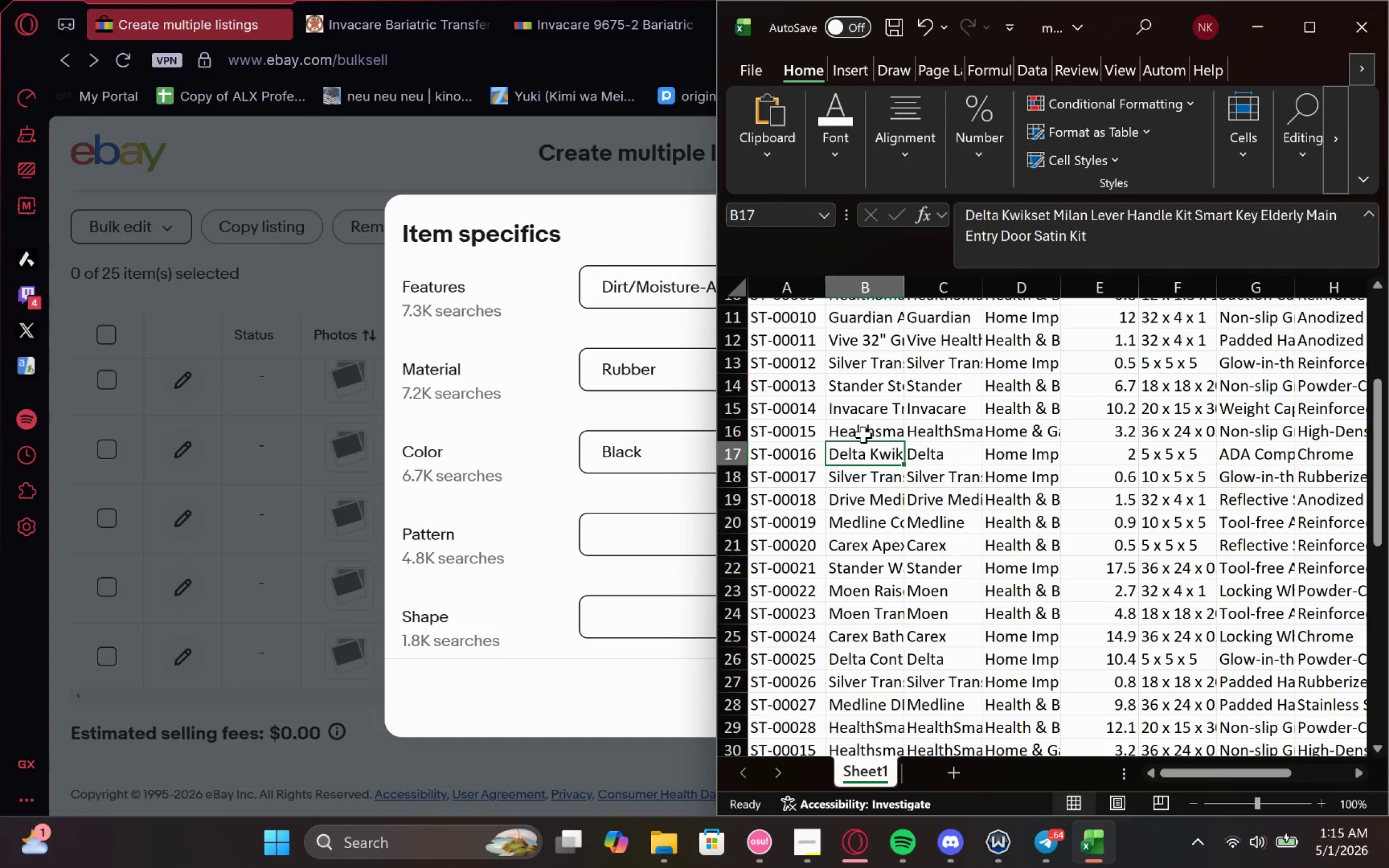 
double_click([863, 431])
 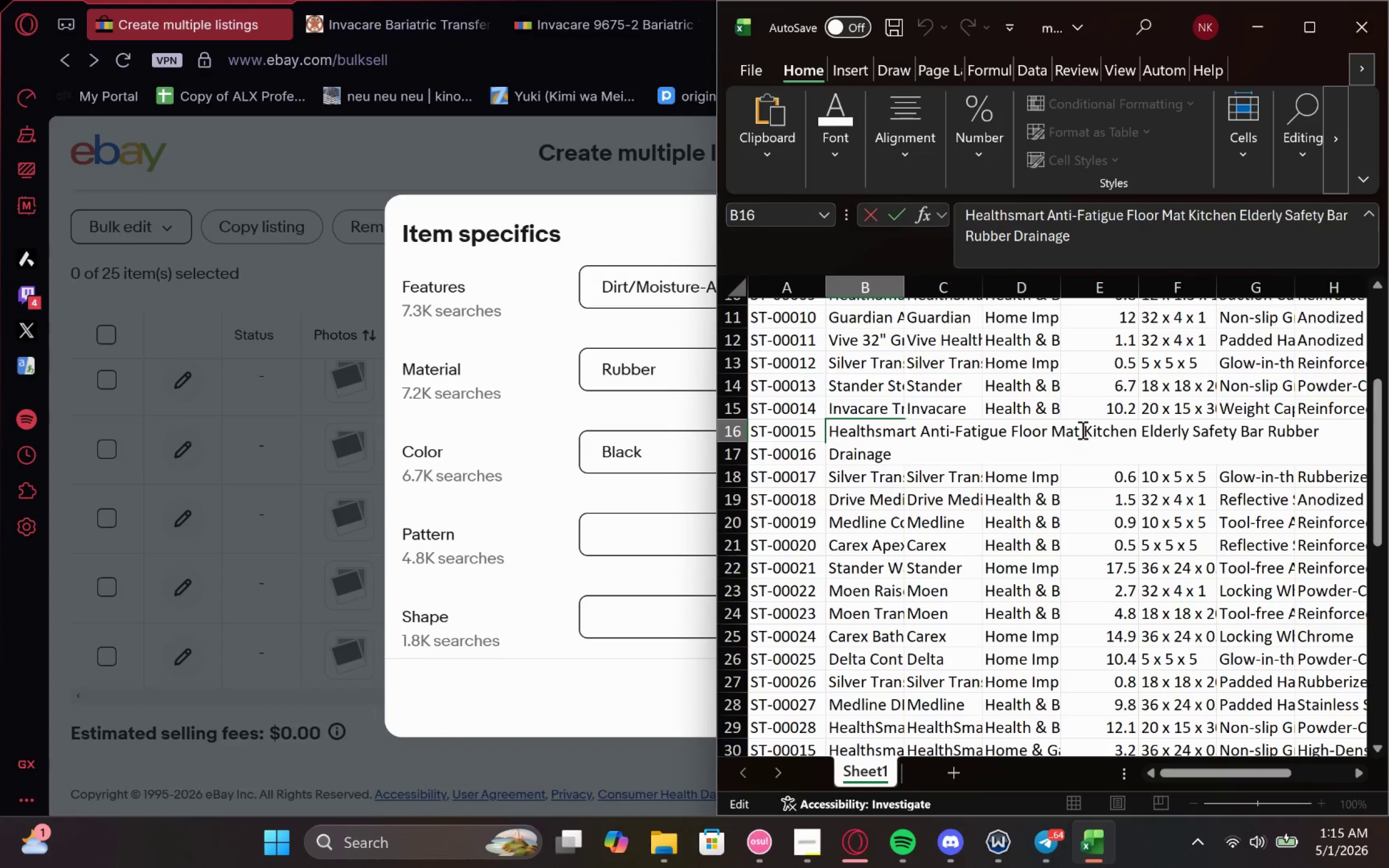 
scroll: coordinate [1069, 426], scroll_direction: down, amount: 1.0
 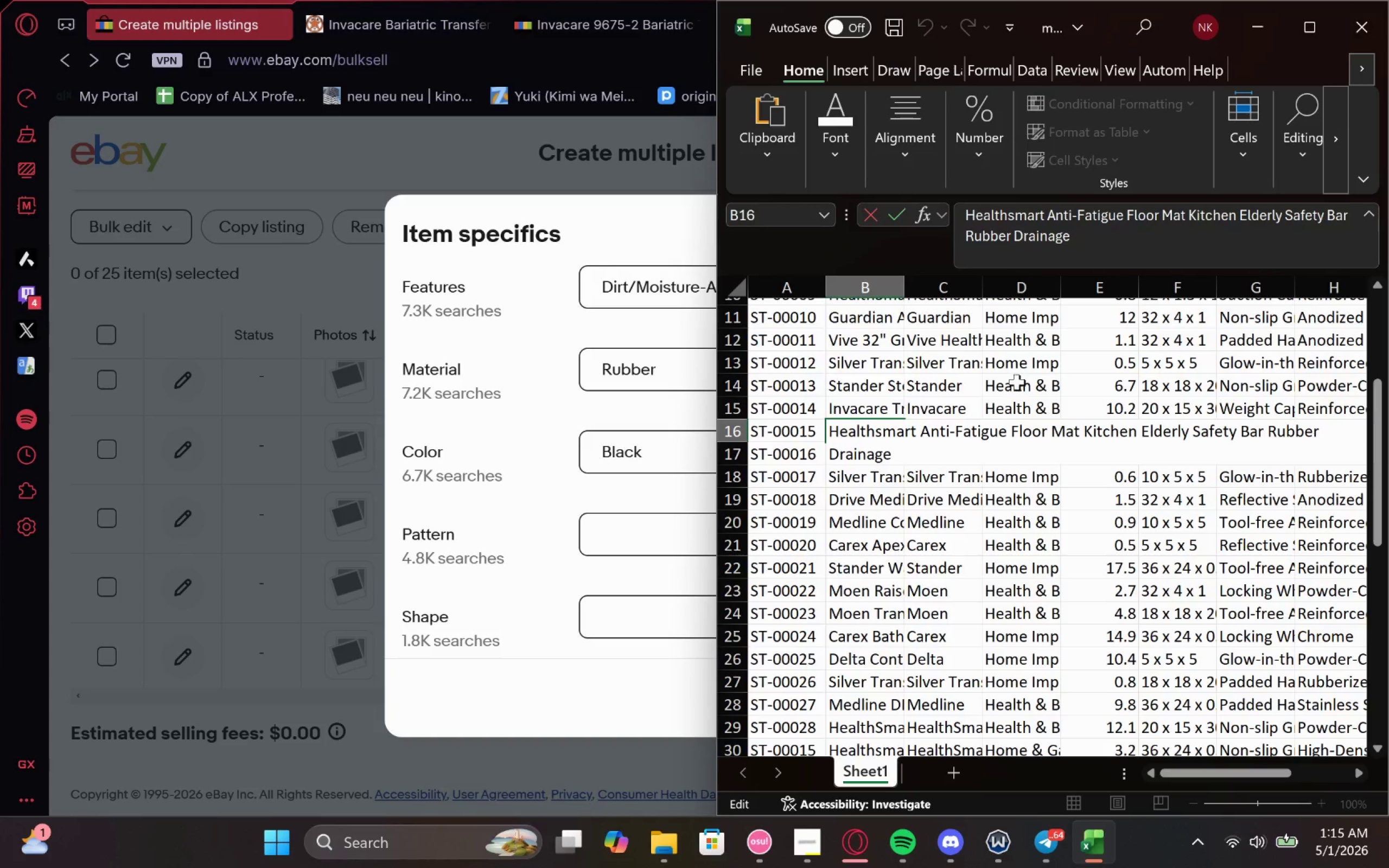 
left_click([1012, 390])
 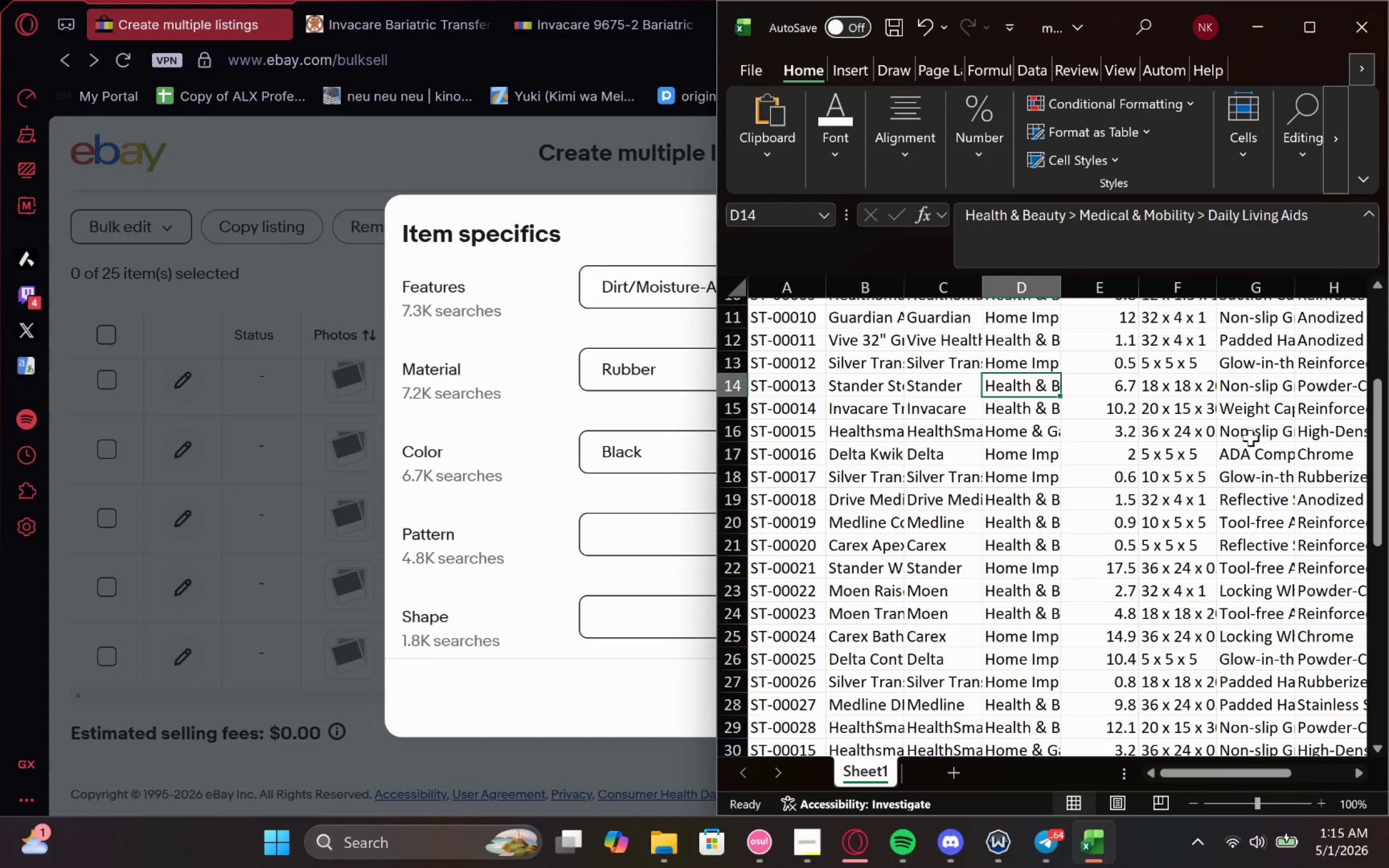 
left_click([1257, 437])
 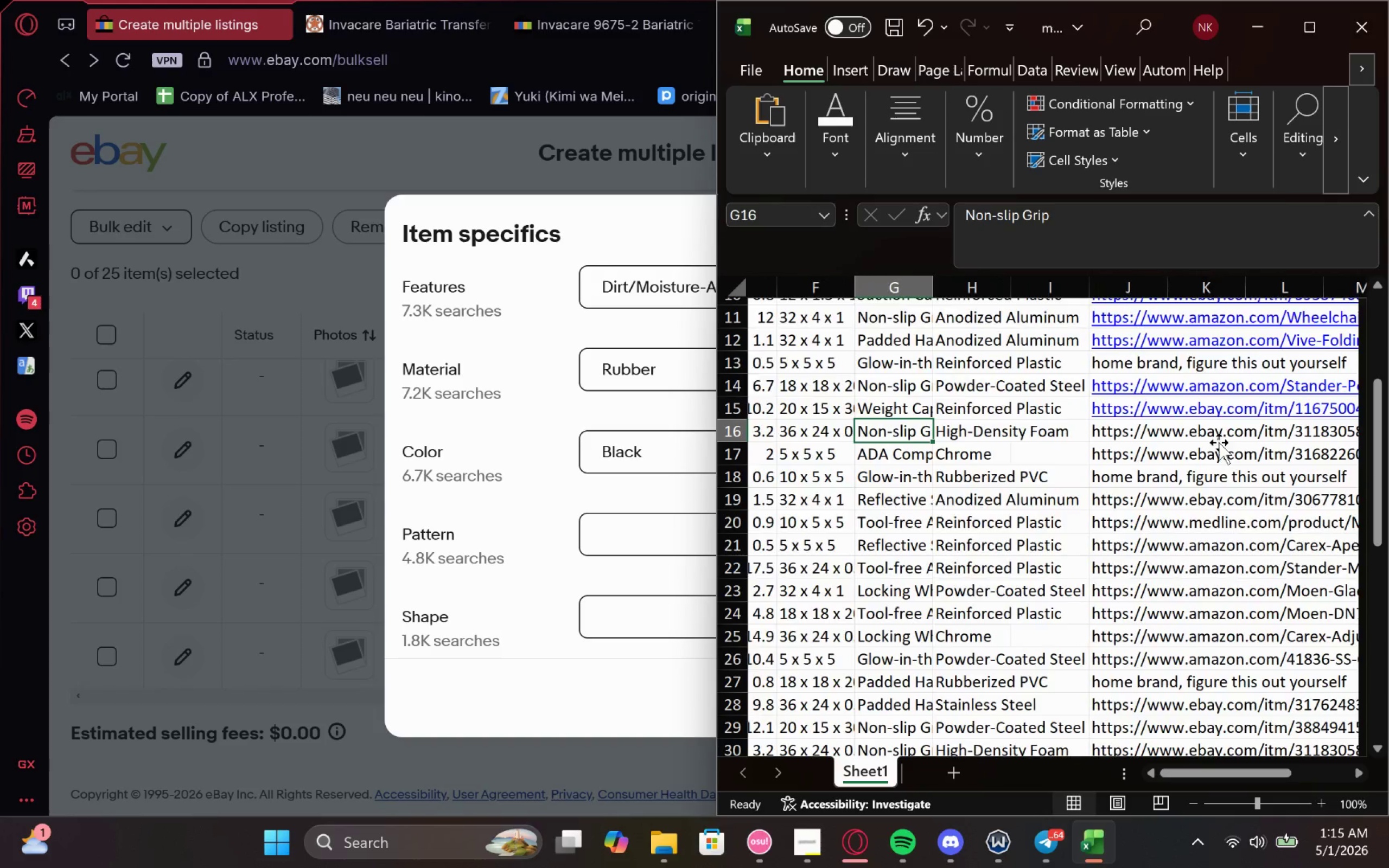 
left_click([1158, 426])
 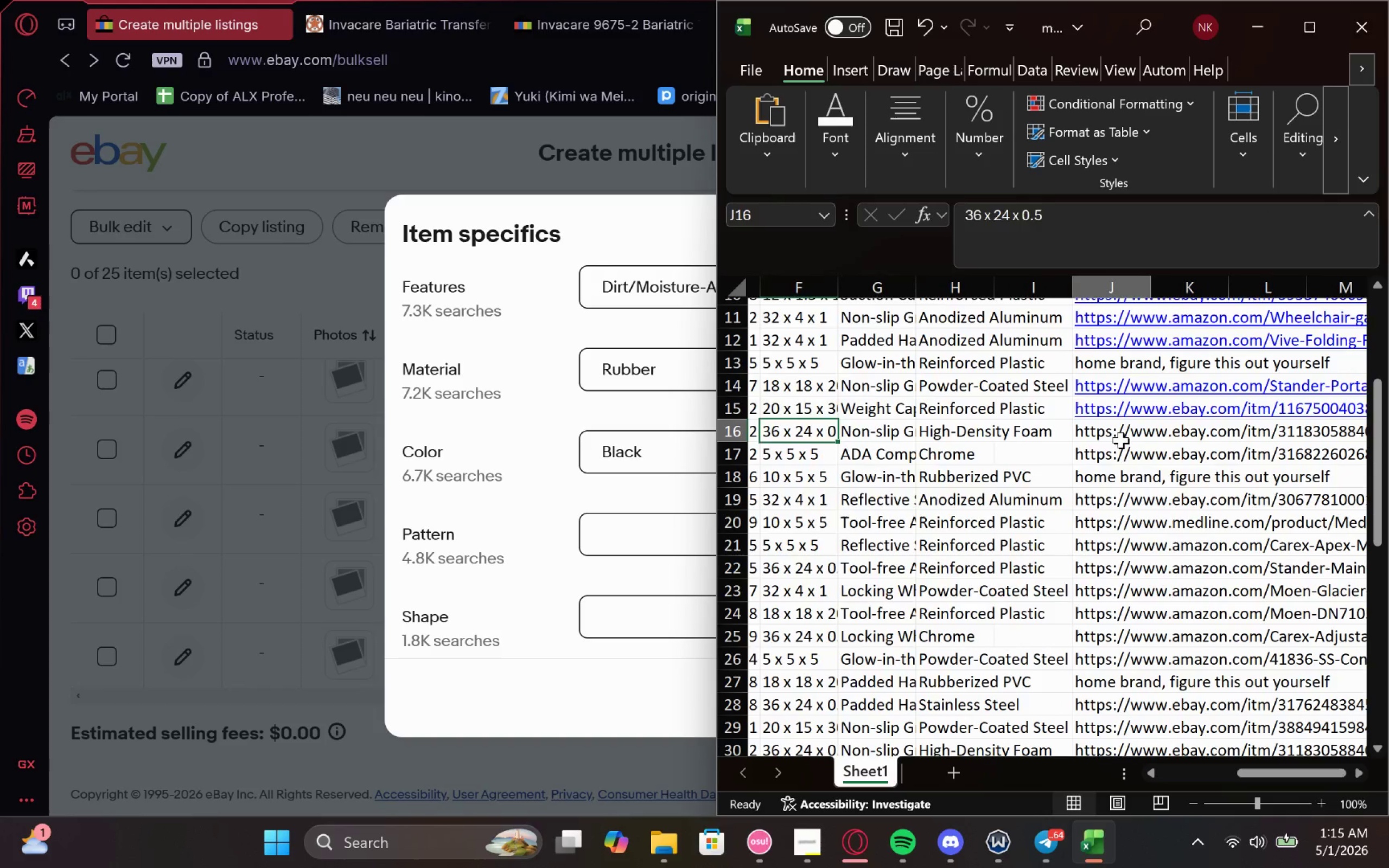 
double_click([1121, 440])
 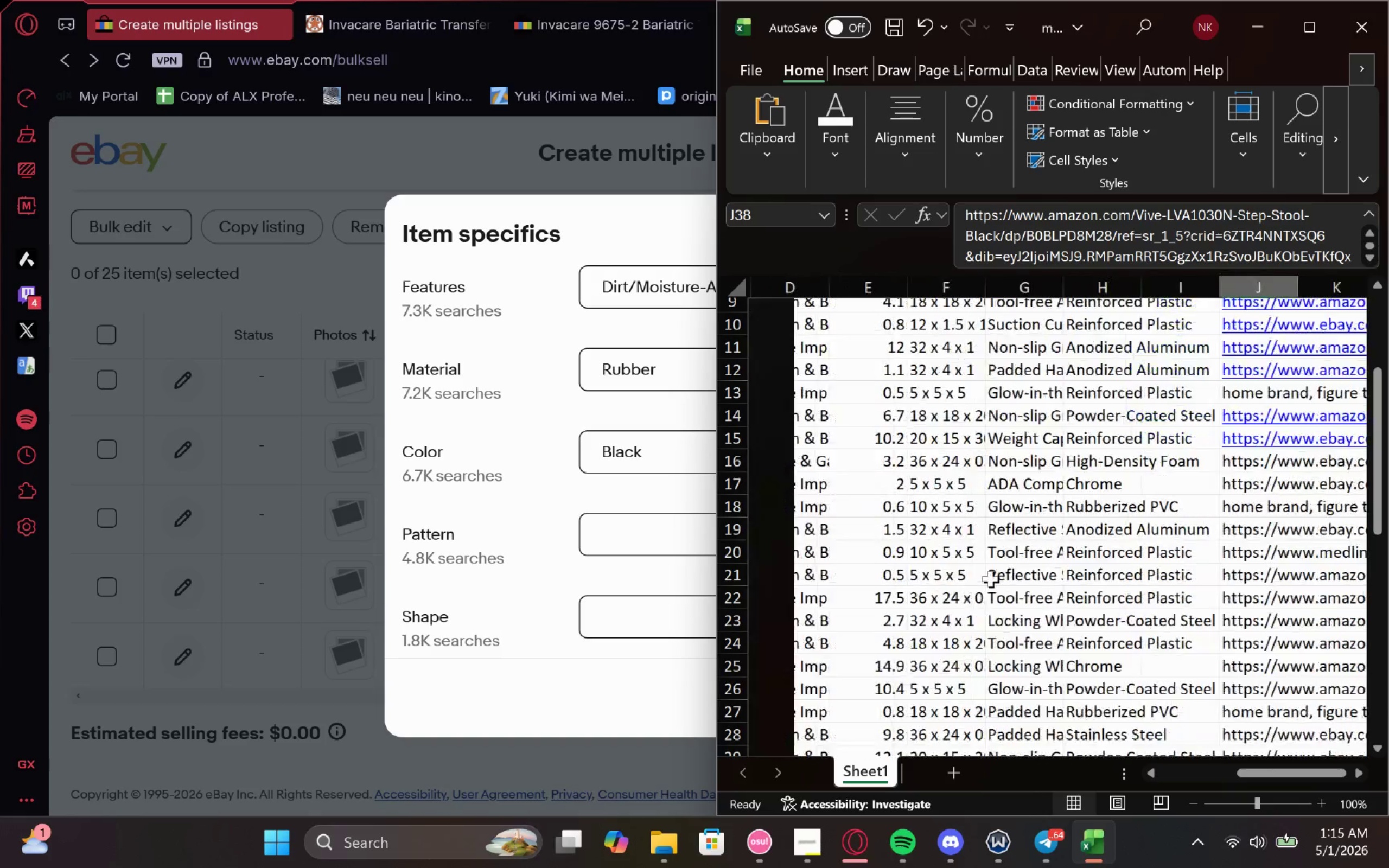 
wait(8.04)
 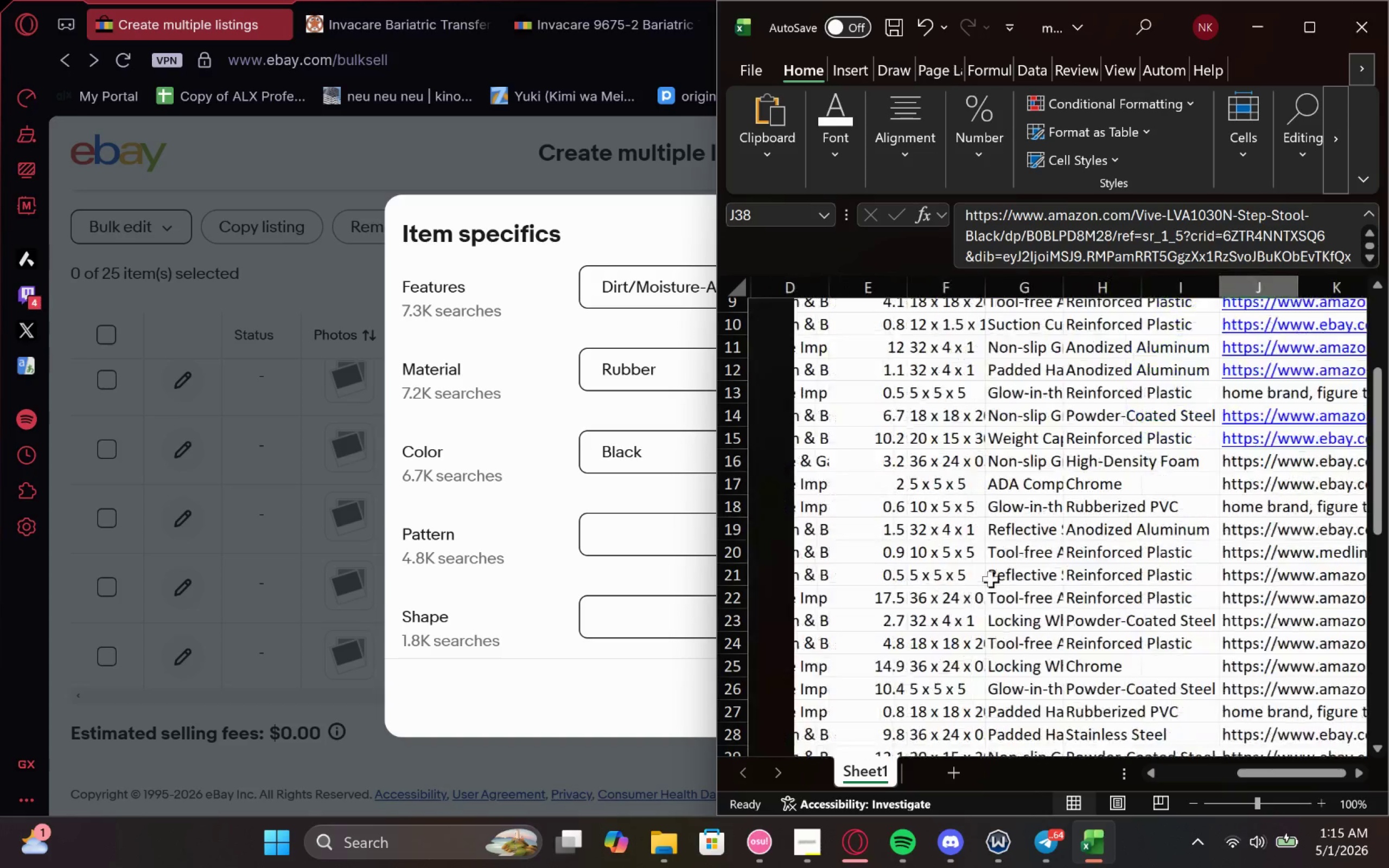 
left_click([888, 486])
 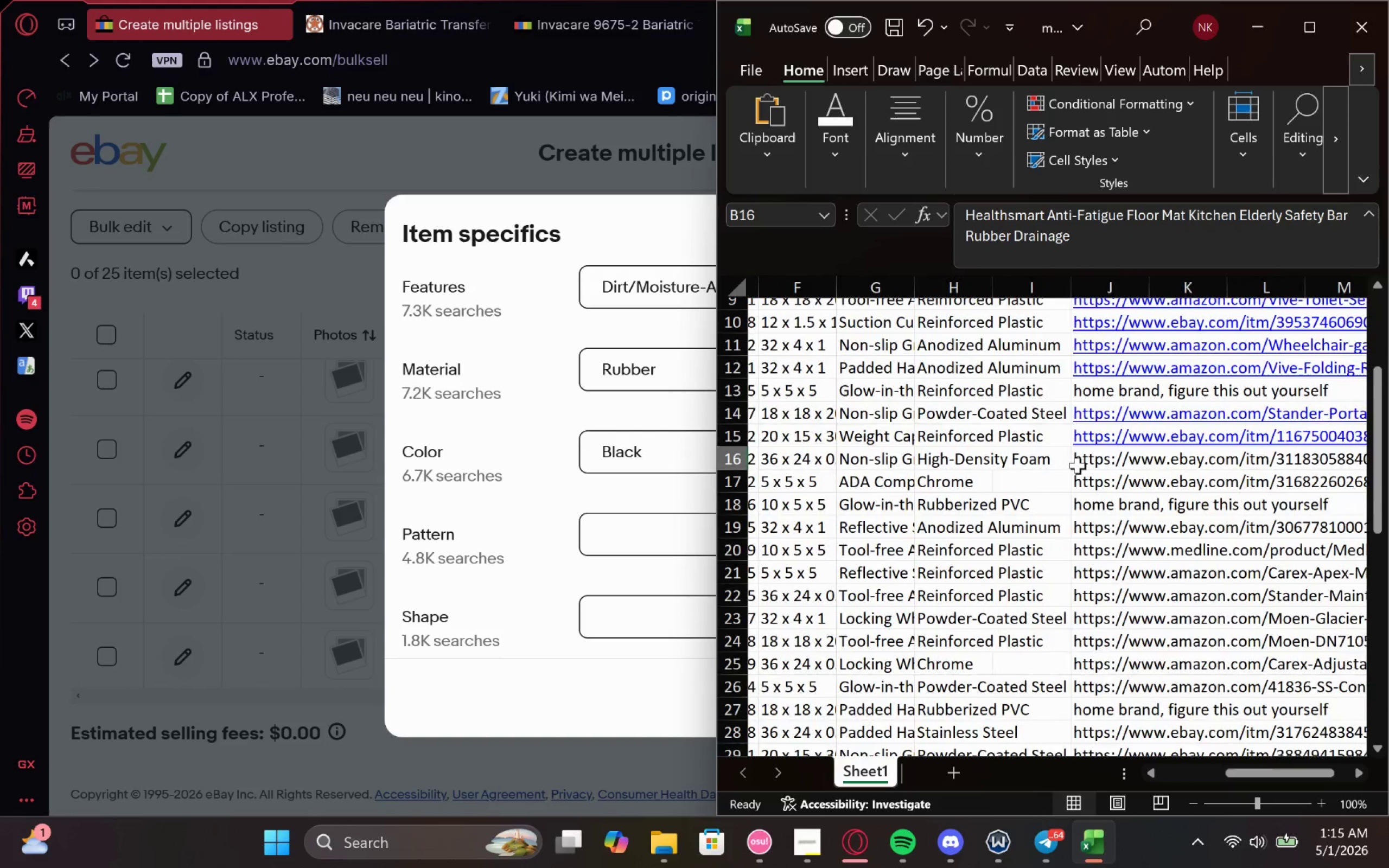 
double_click([1087, 458])
 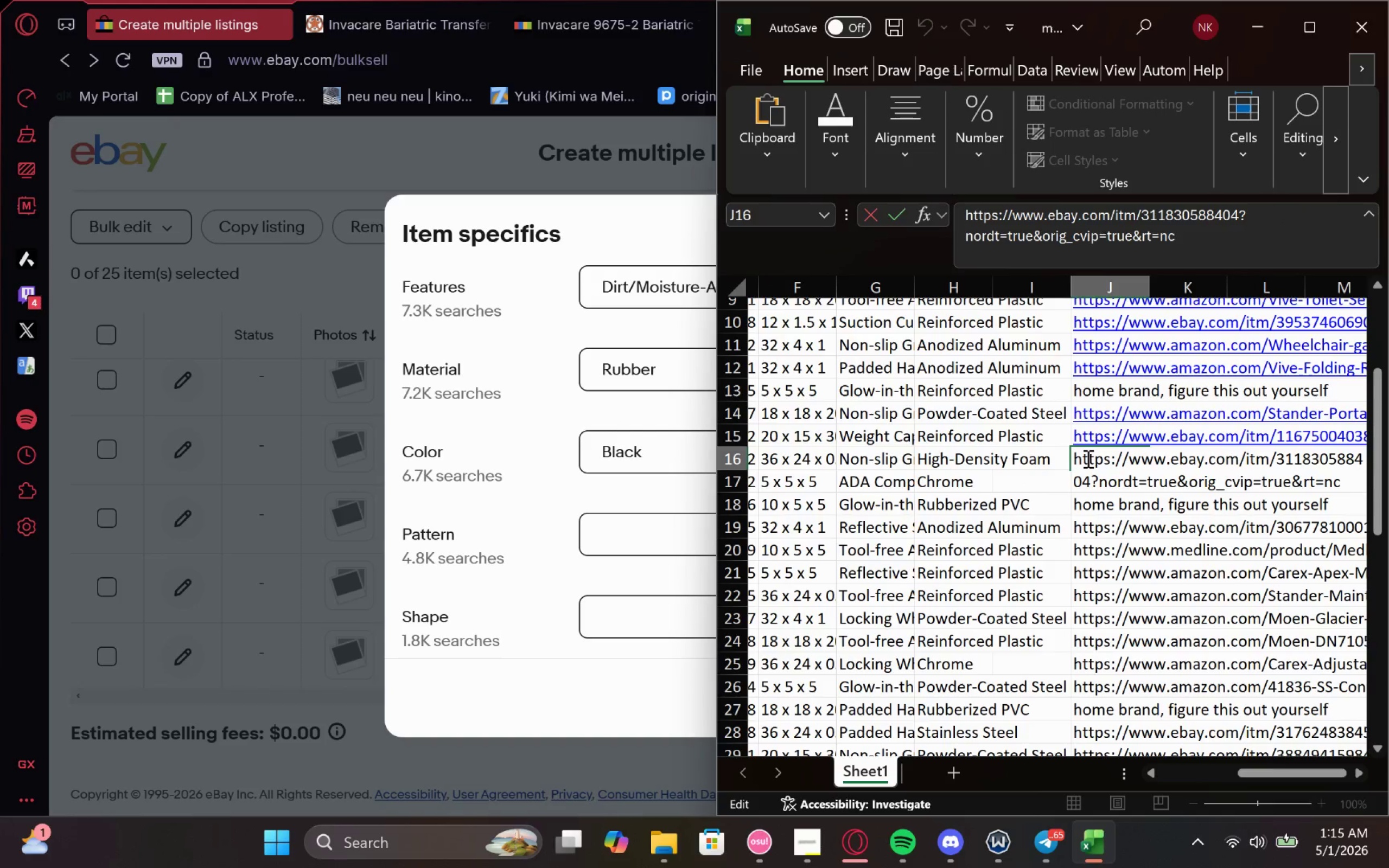 
key(Control+A)
 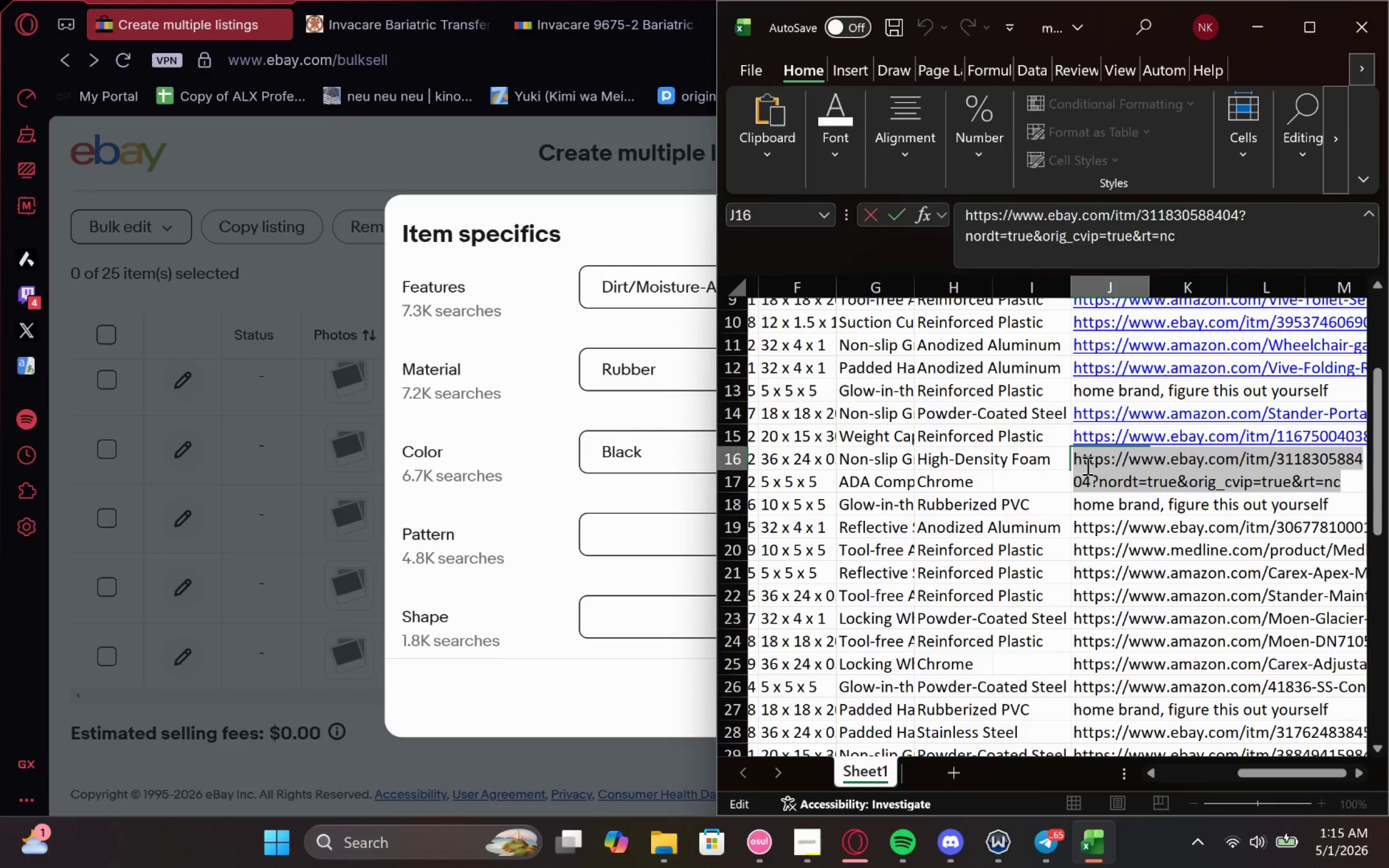 
key(Control+C)
 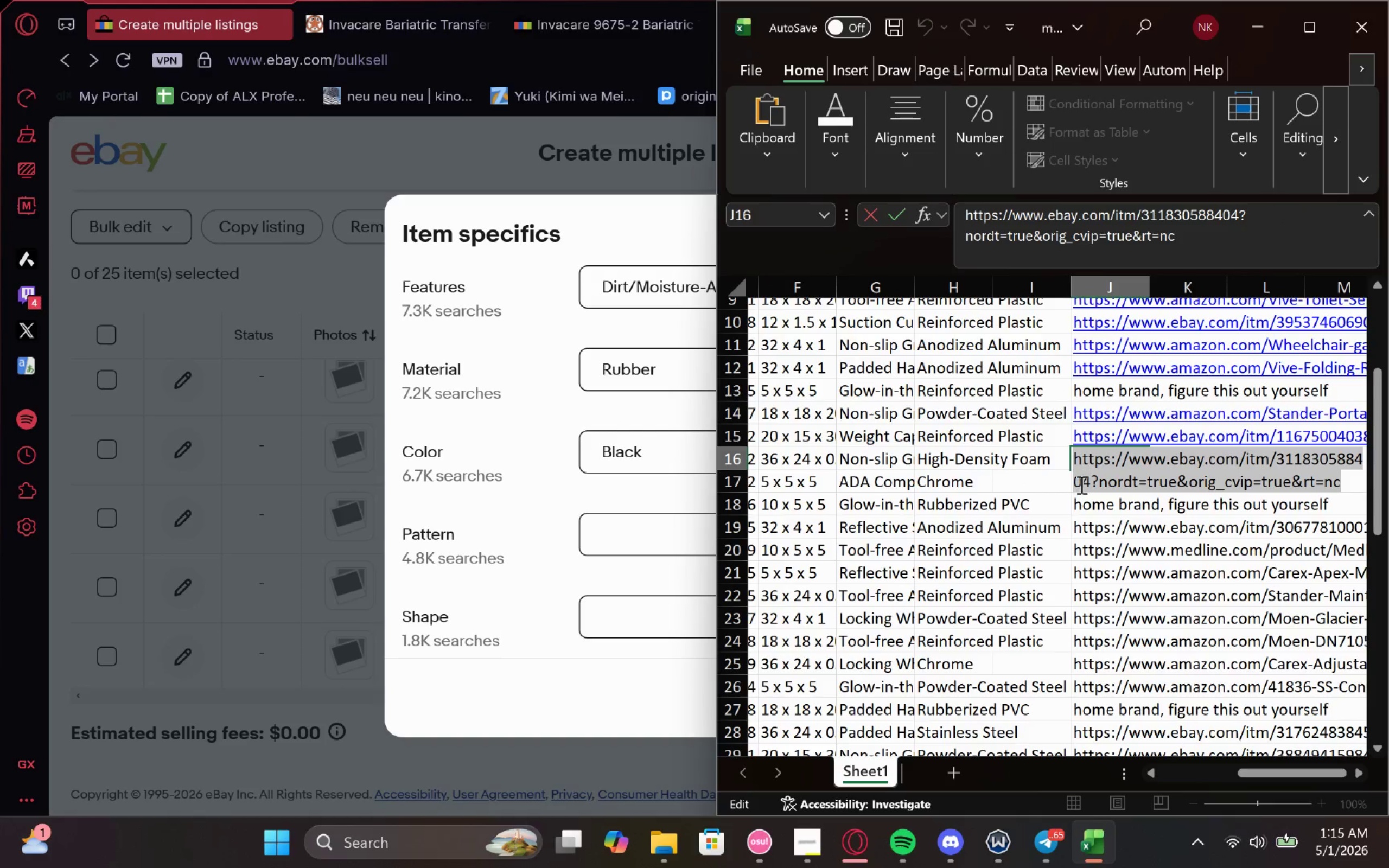 
key(Control+C)
 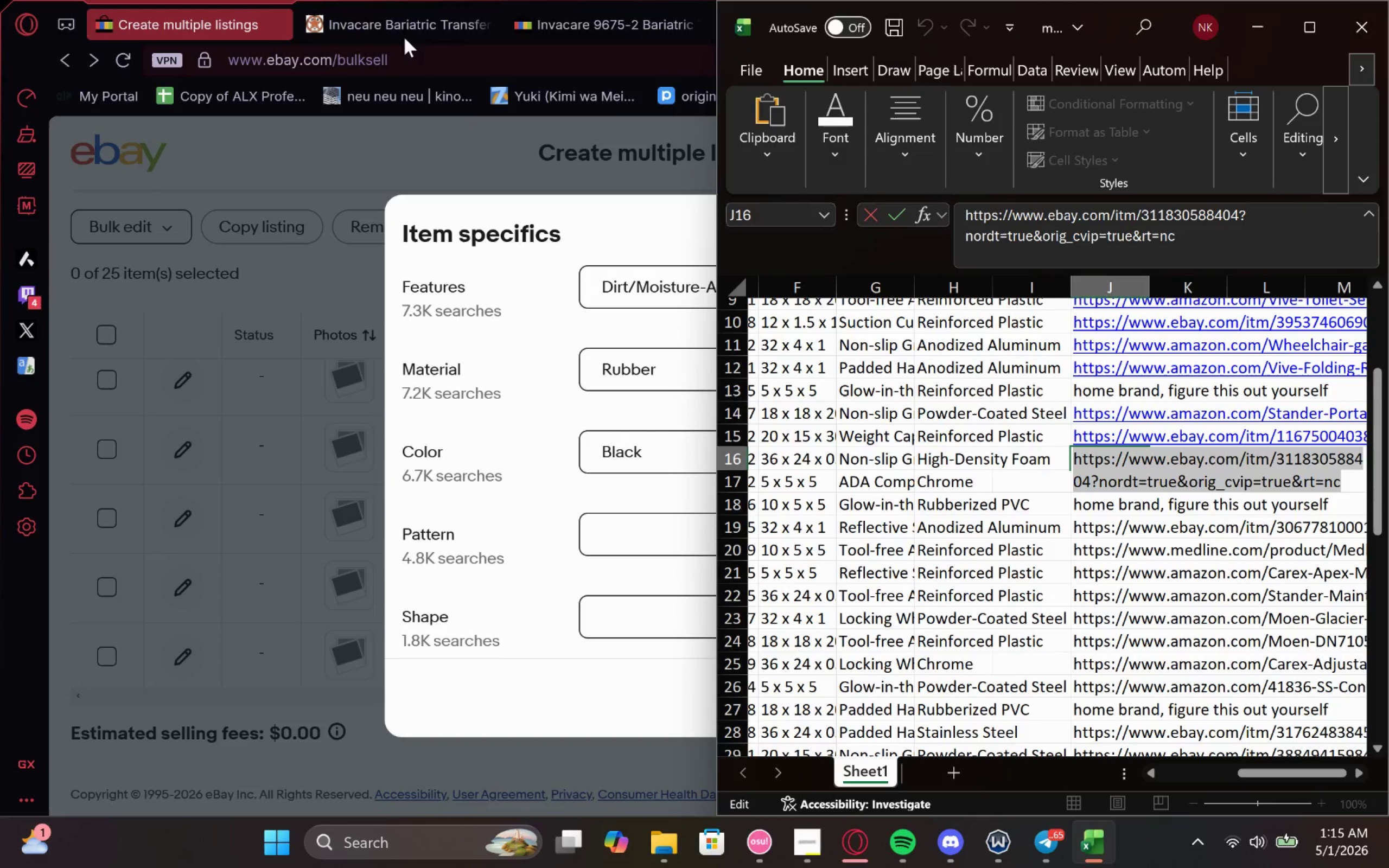 
left_click([405, 24])
 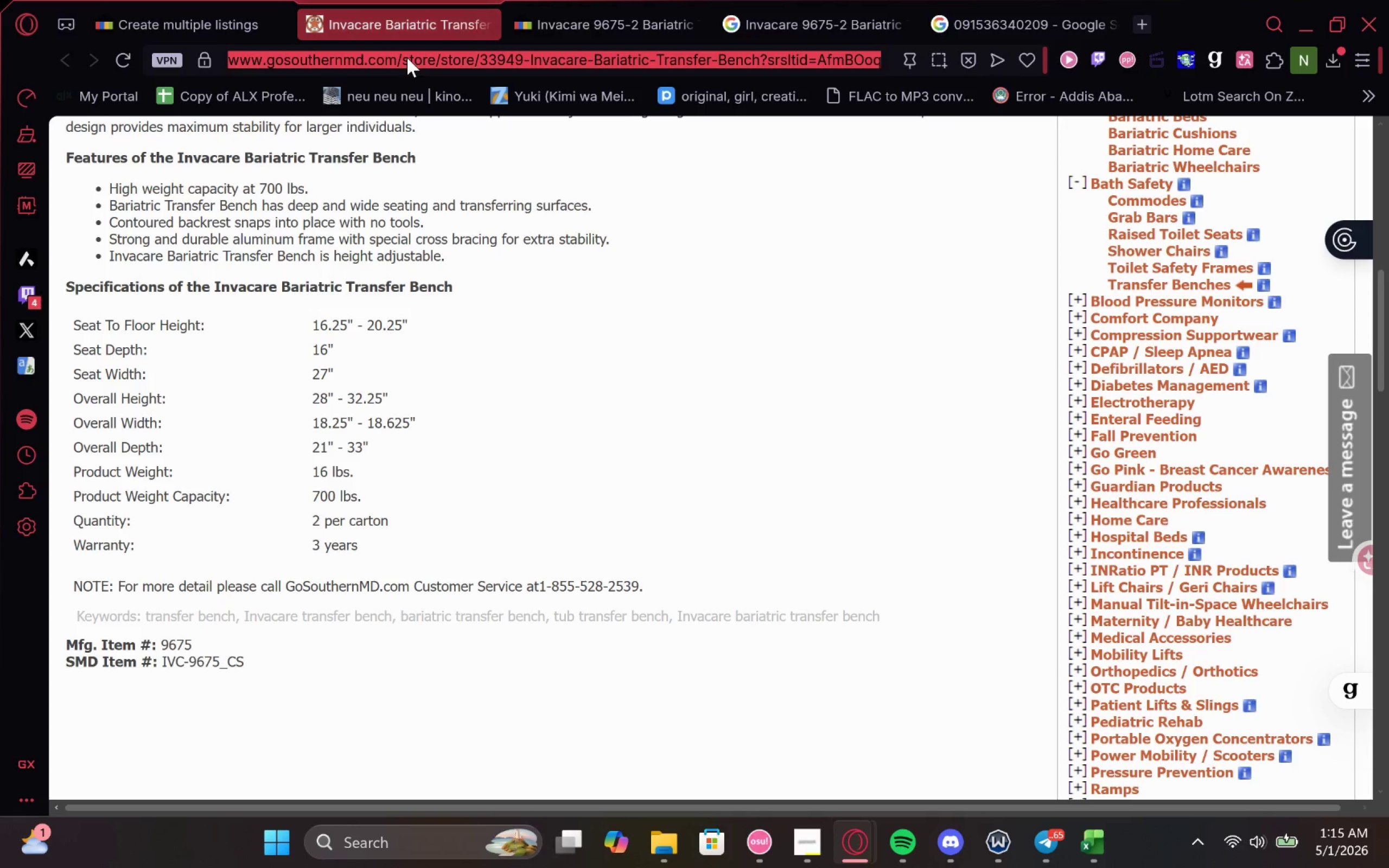 
key(Control+V)
 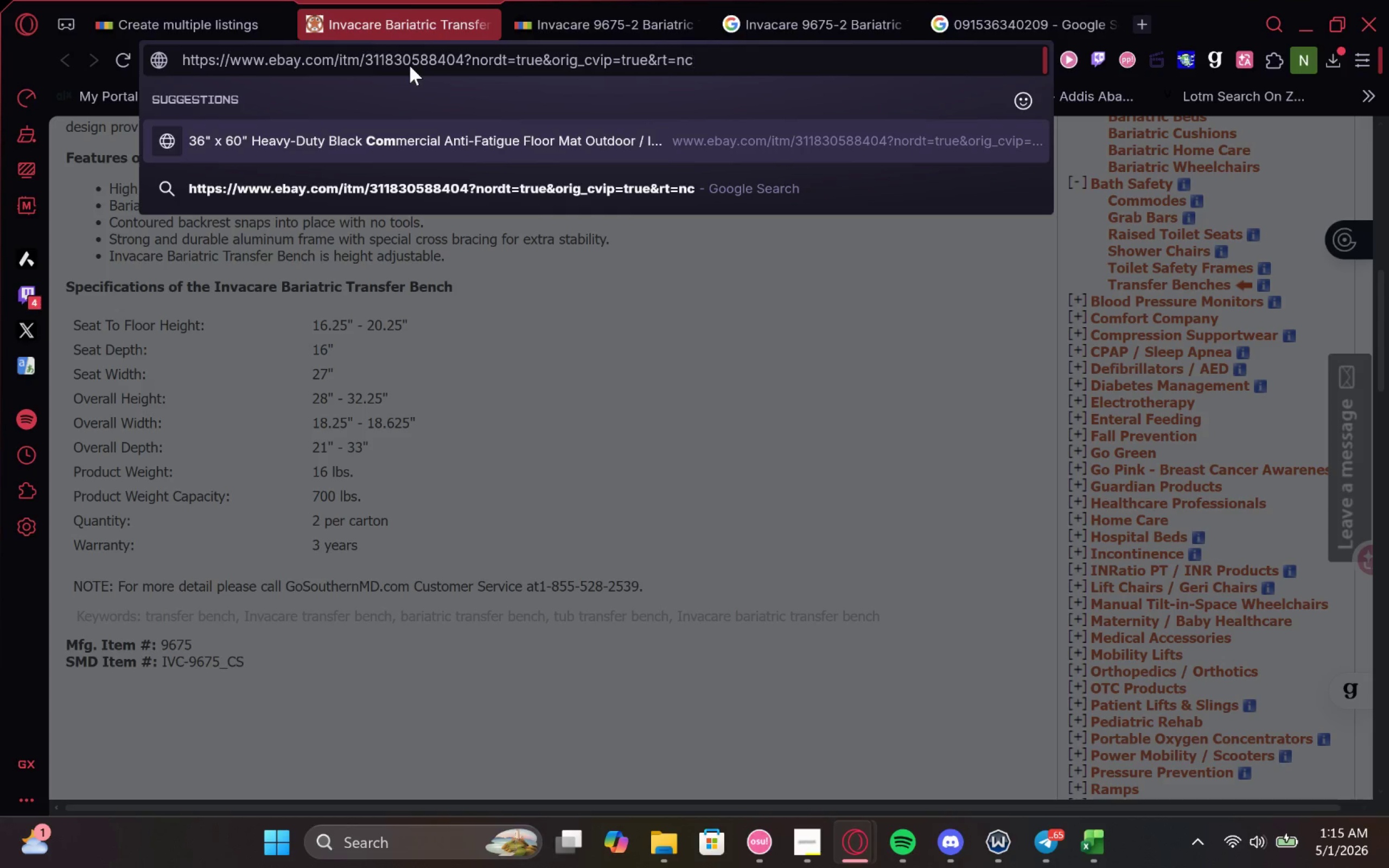 
key(Enter)
 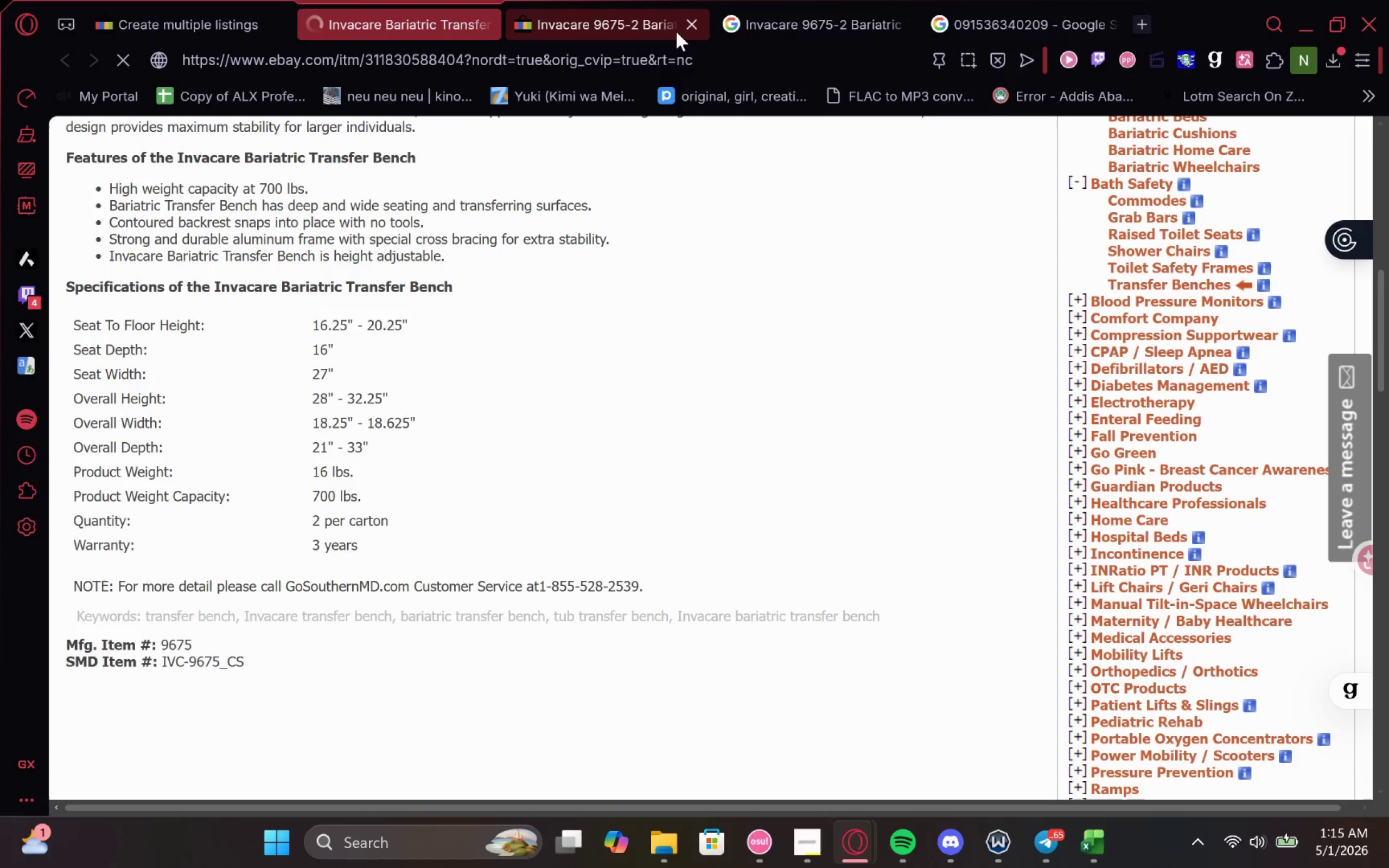 
left_click([688, 26])
 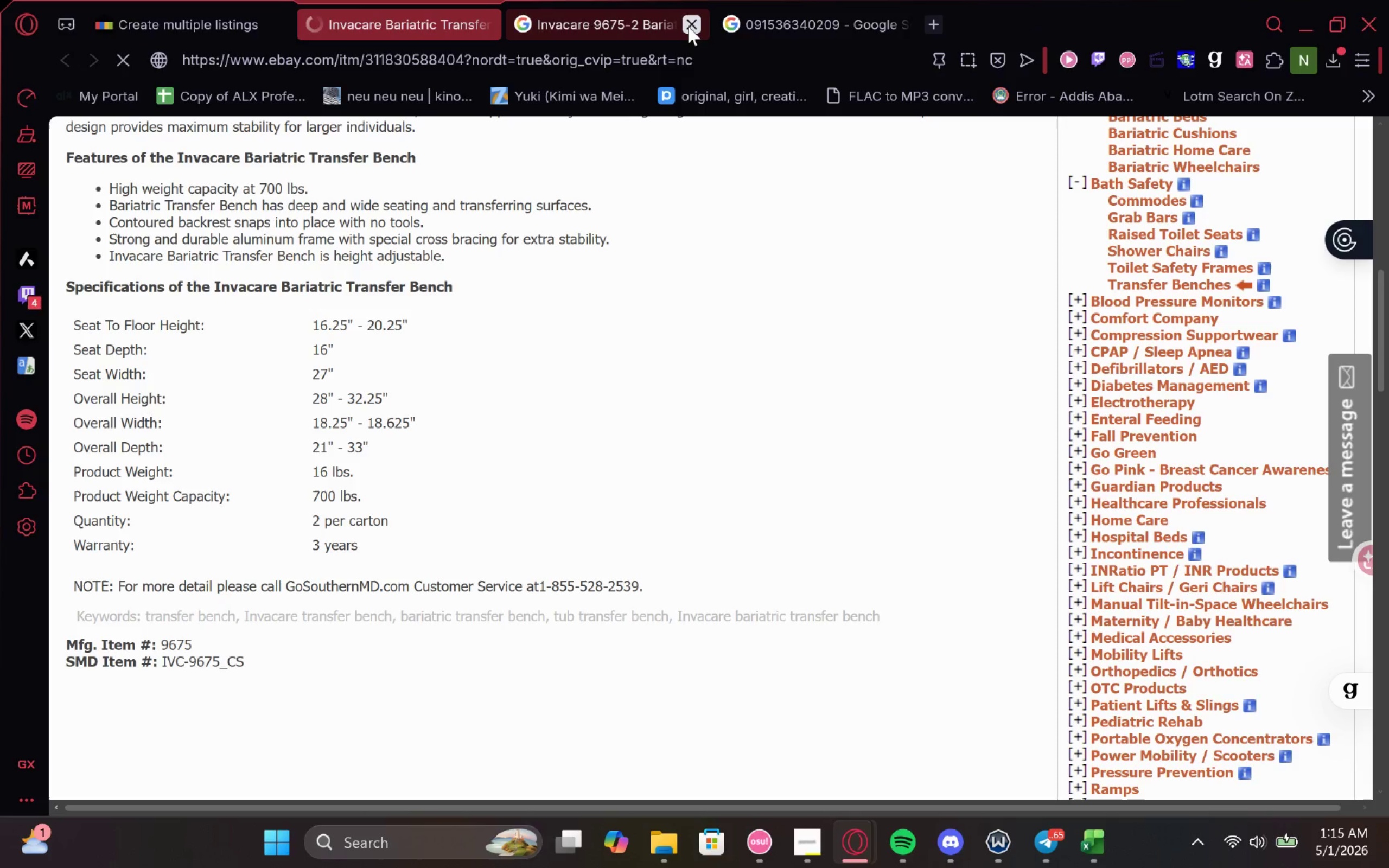 
left_click([688, 26])
 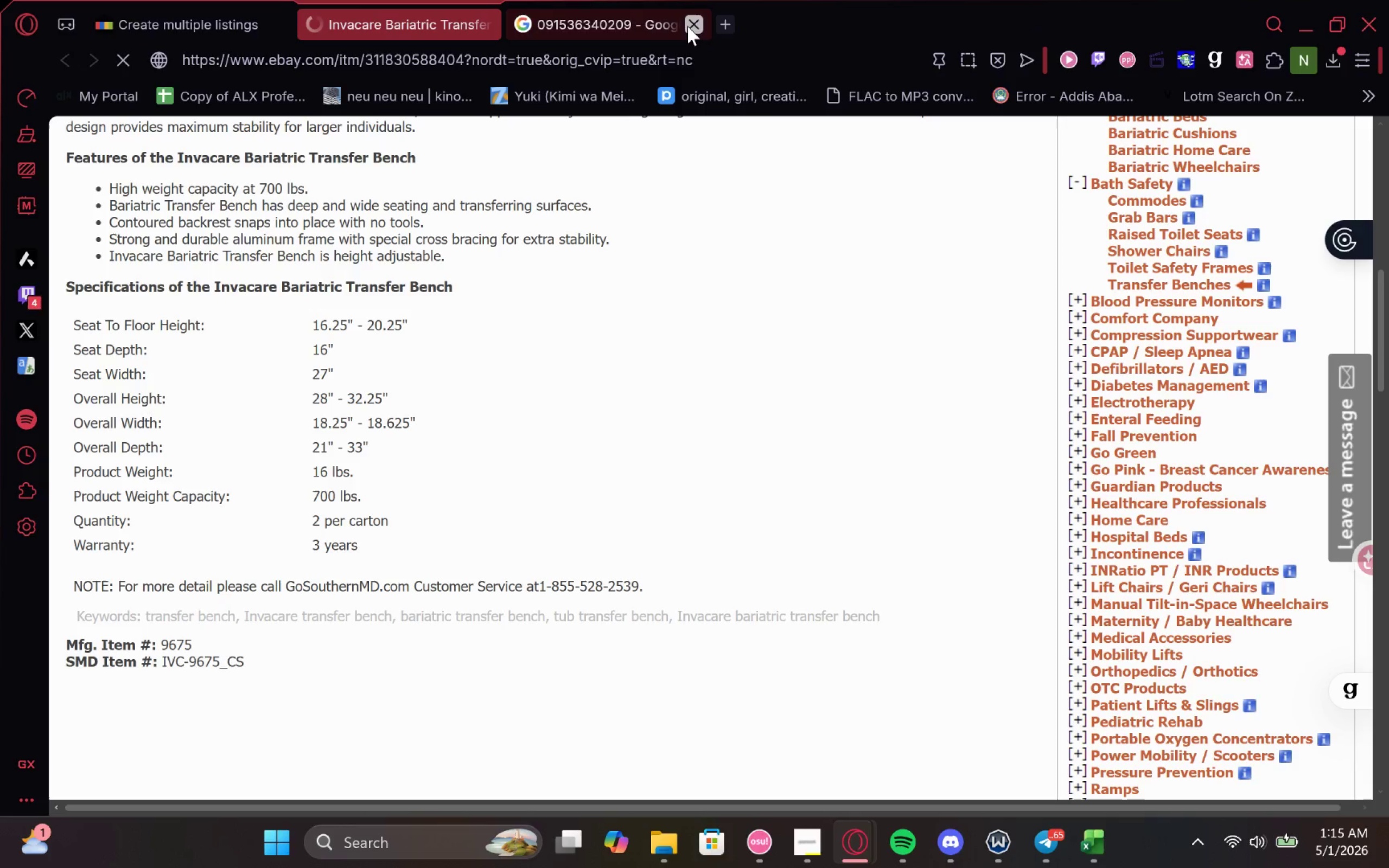 
left_click([687, 26])
 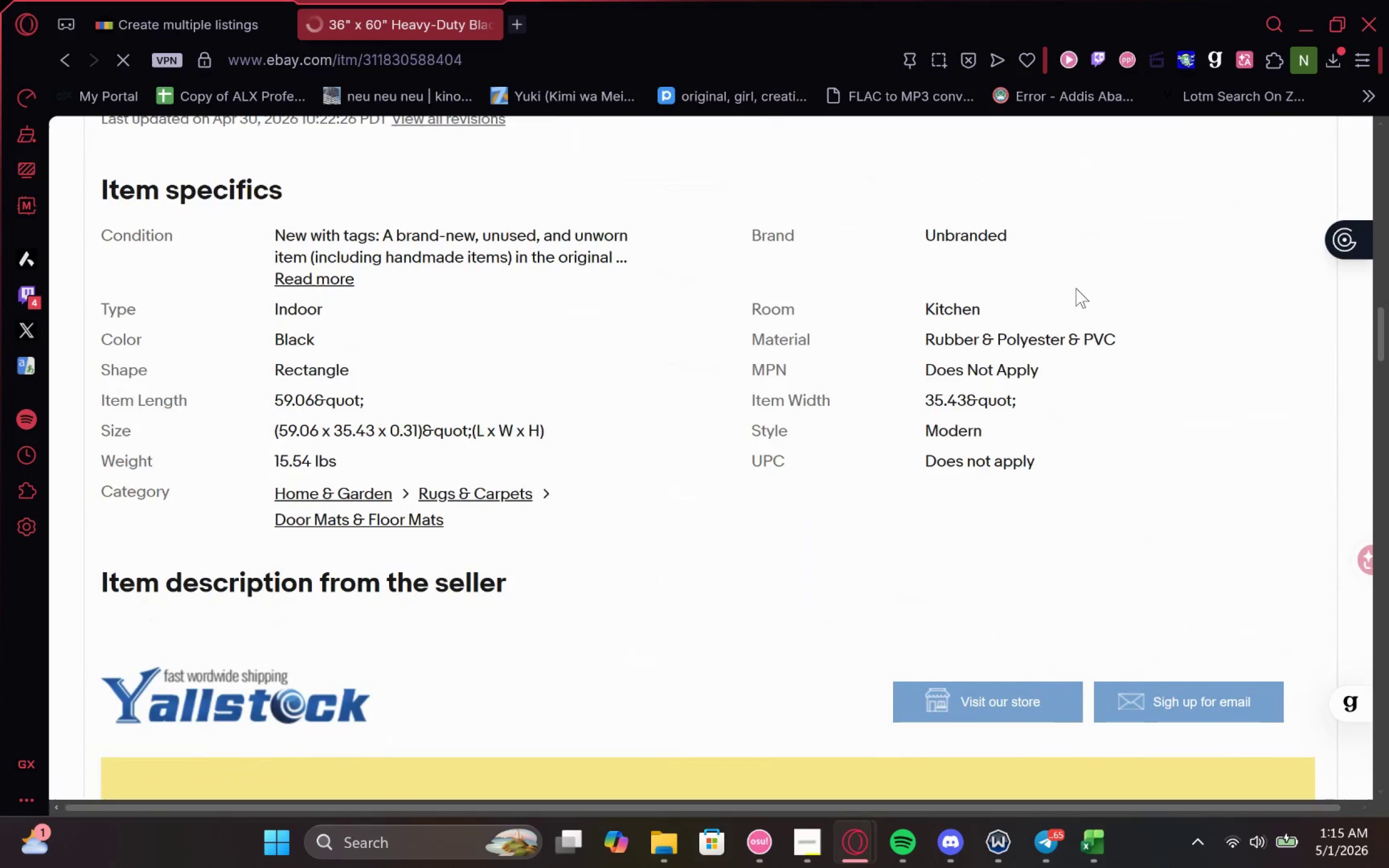 
wait(28.01)
 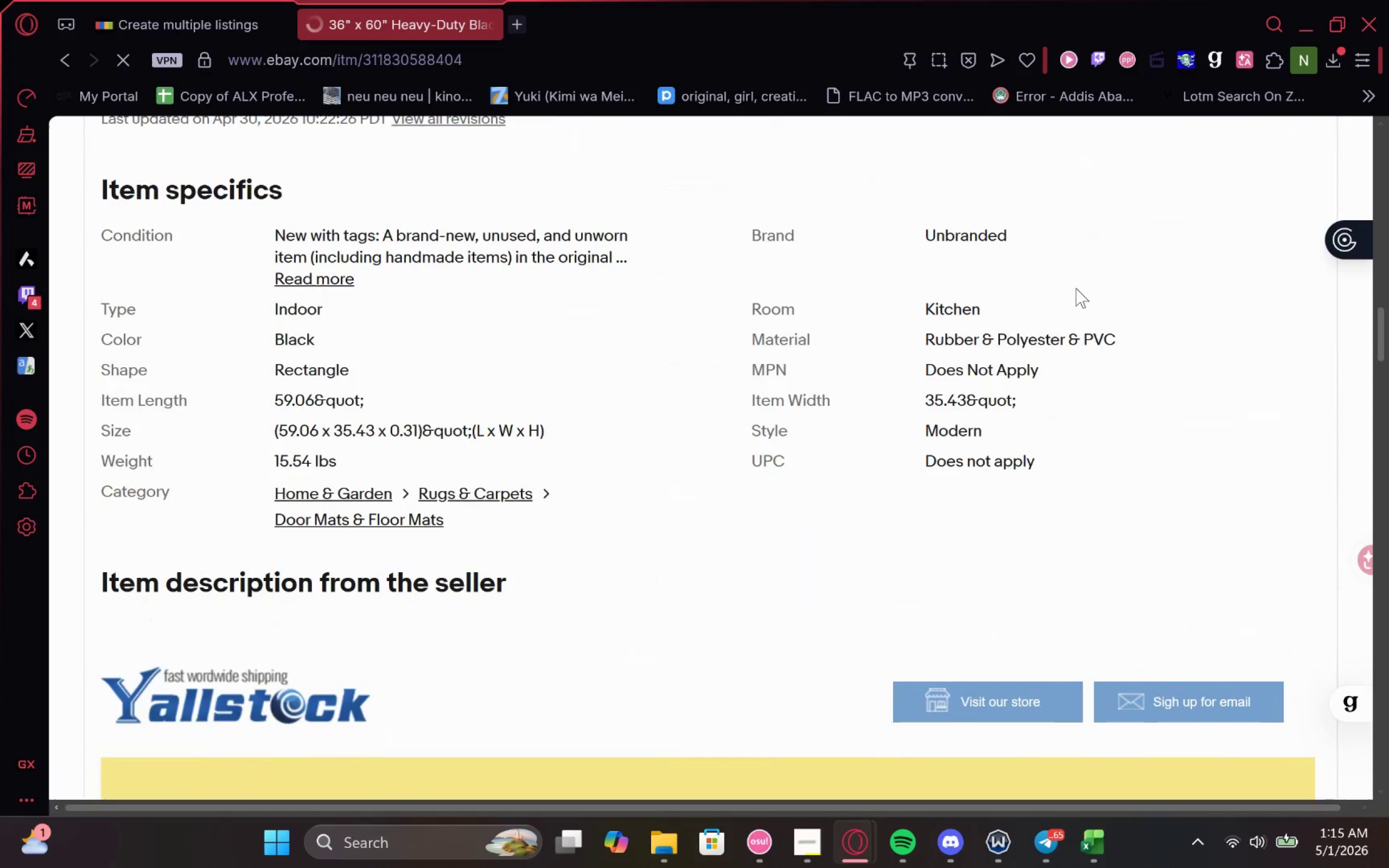 
left_click_drag(start_coordinate=[1121, 336], to_coordinate=[908, 336])
 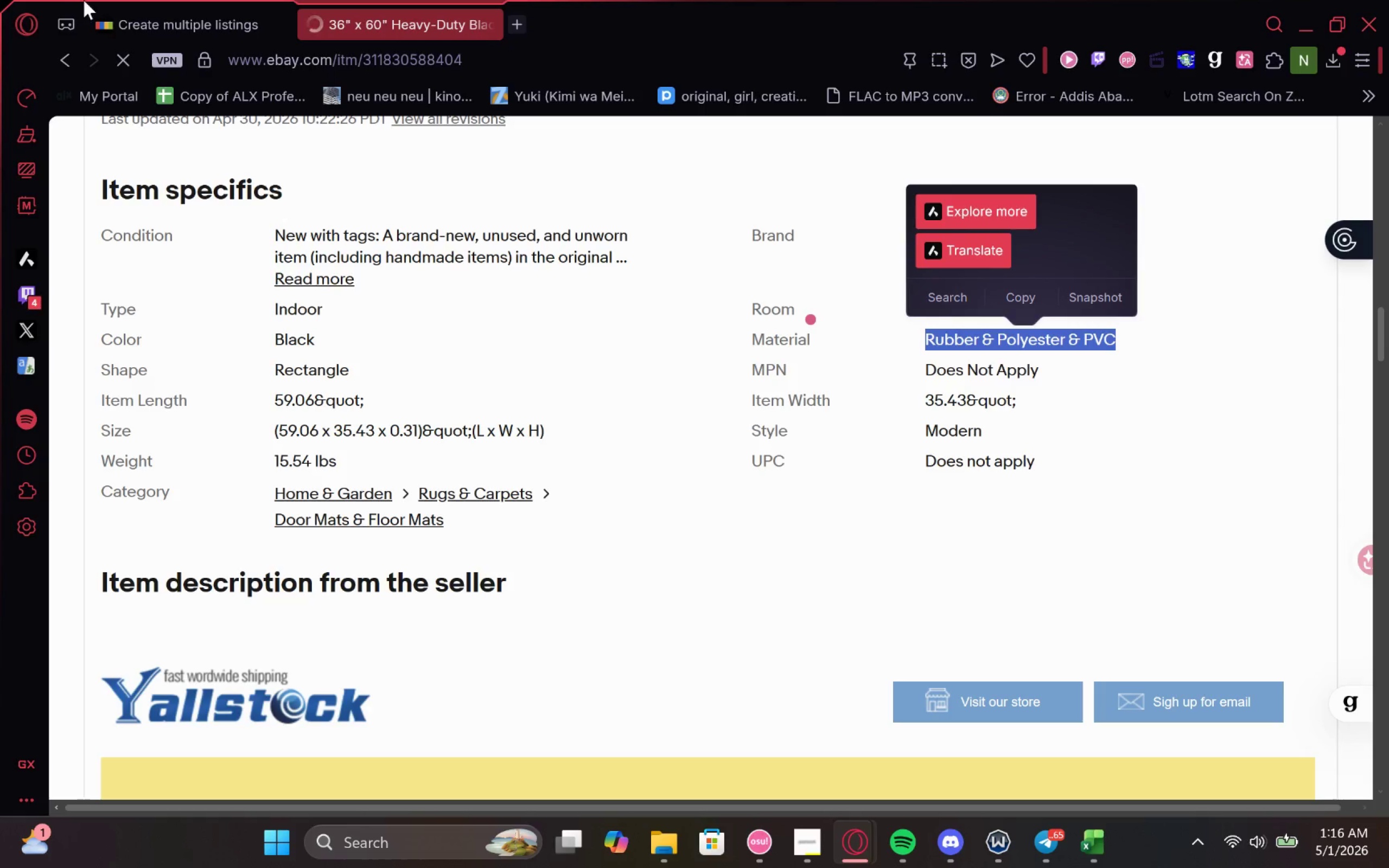 
left_click([145, 15])
 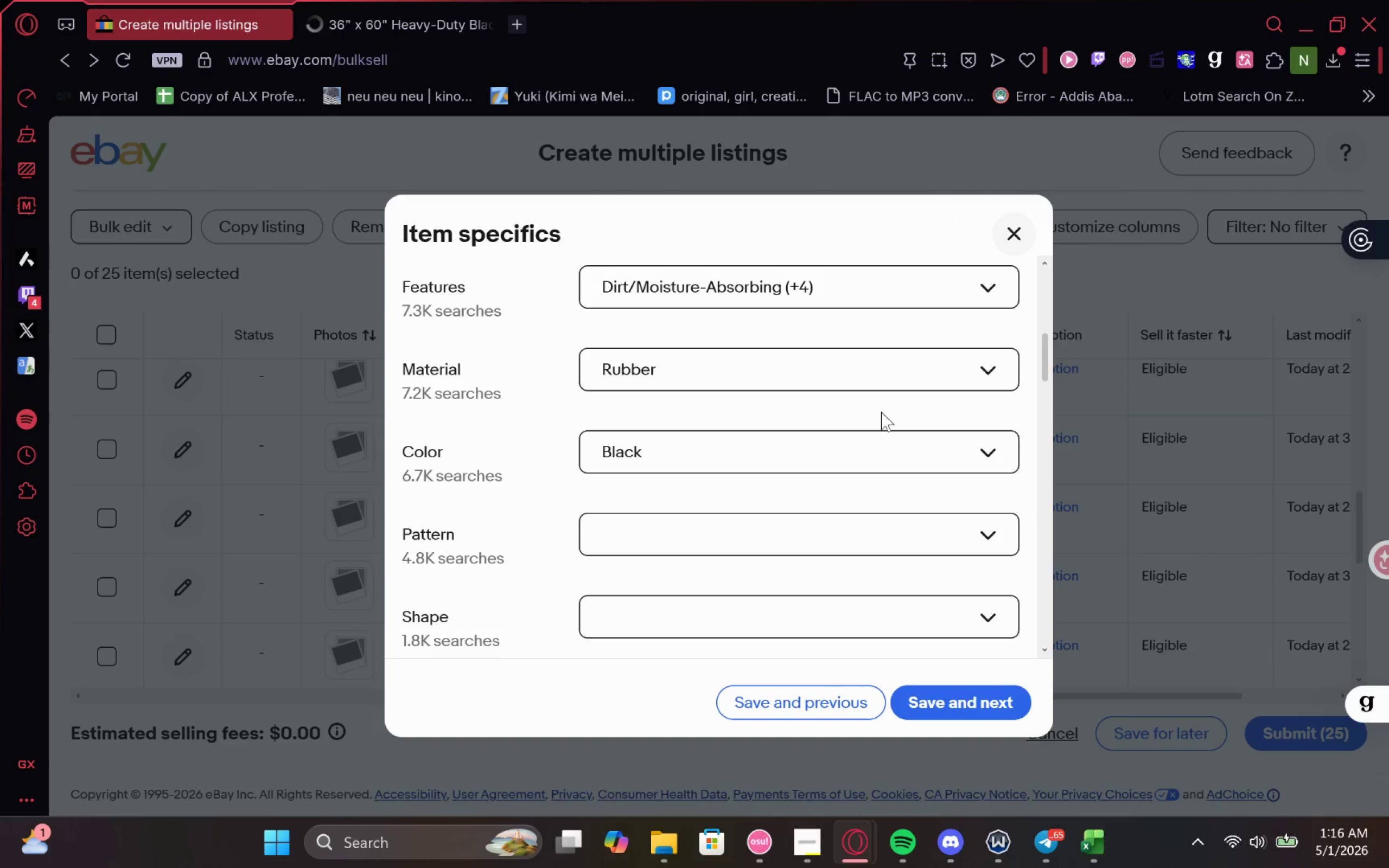 
left_click([911, 380])
 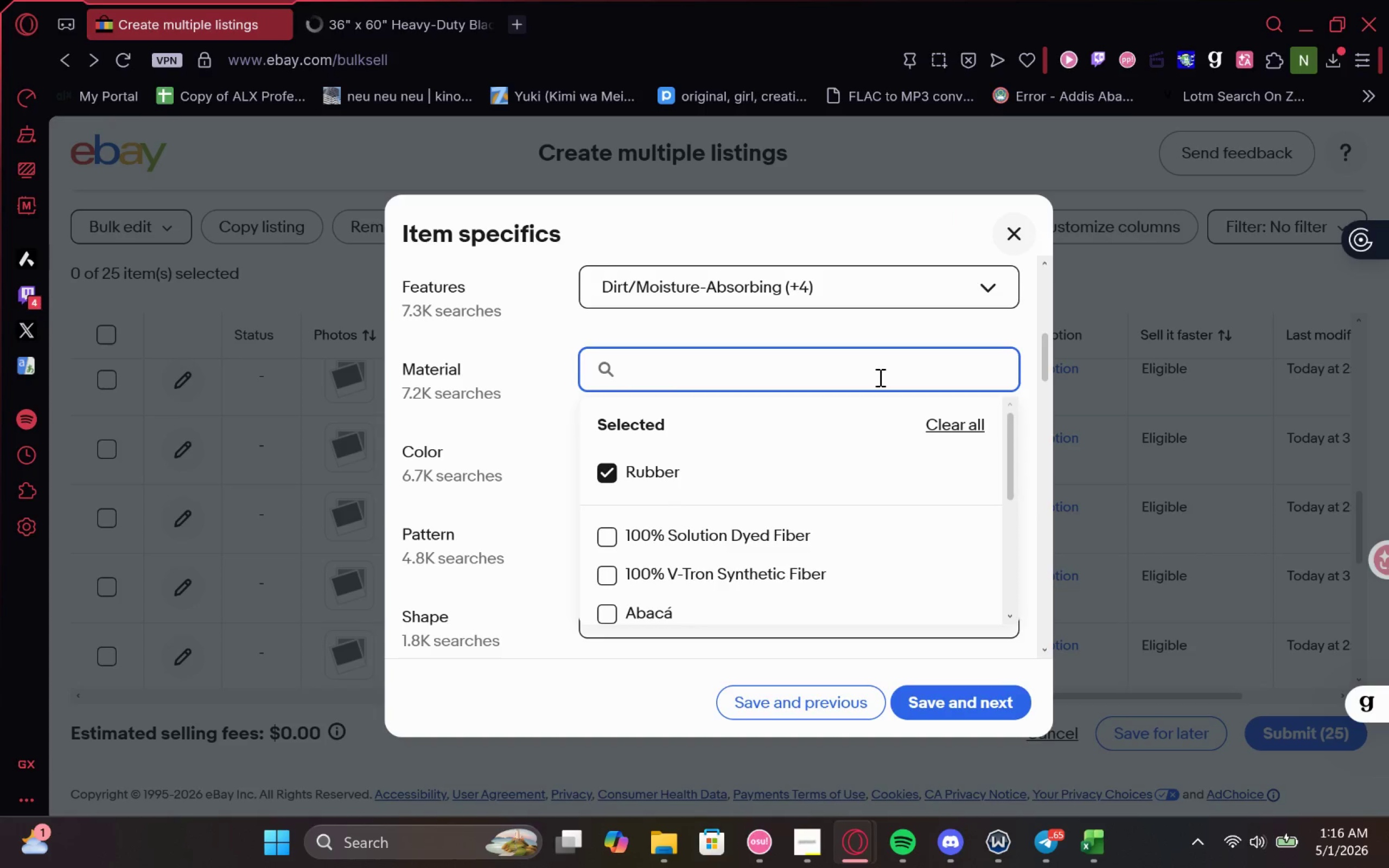 
type(ol)
 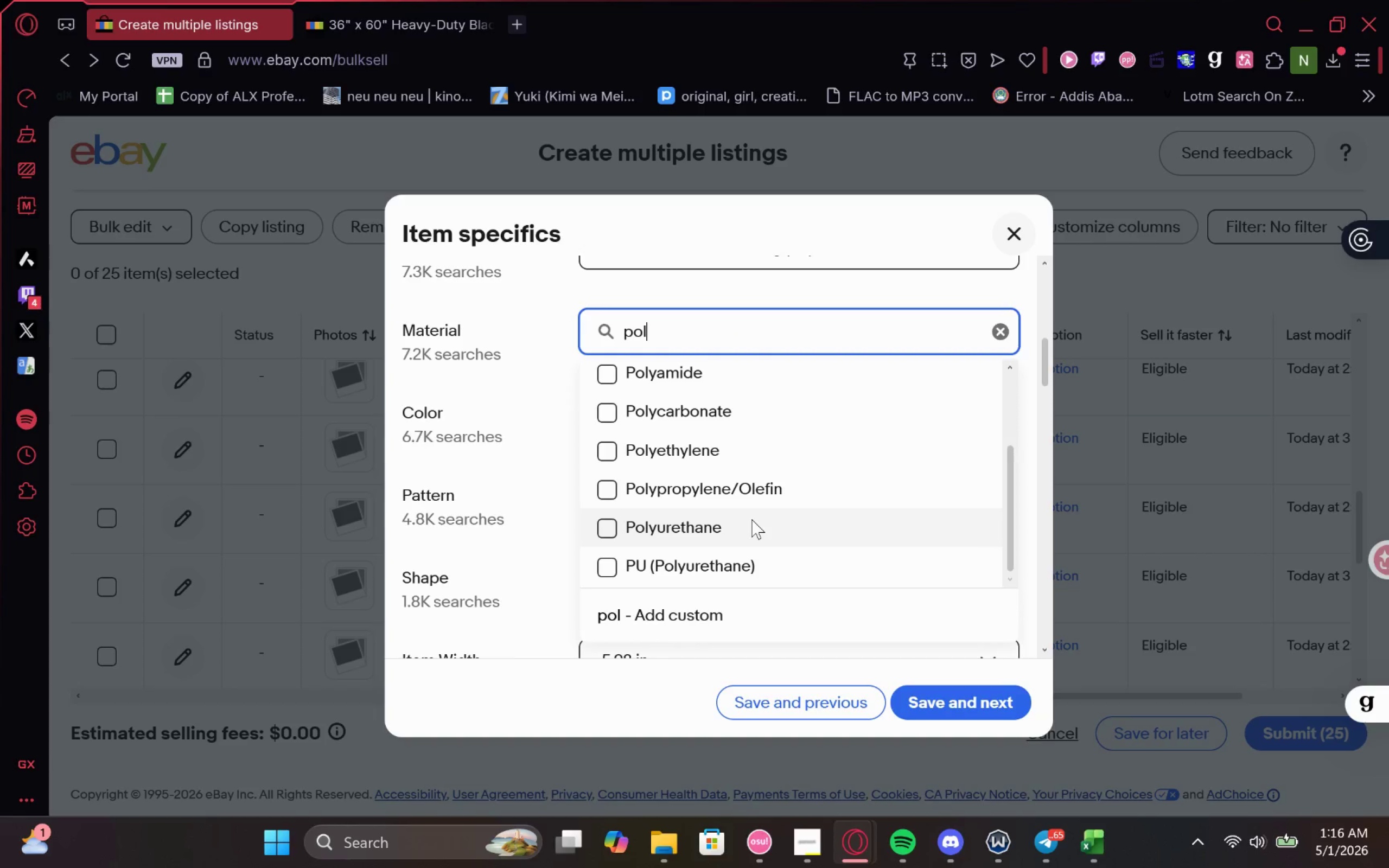 
wait(5.89)
 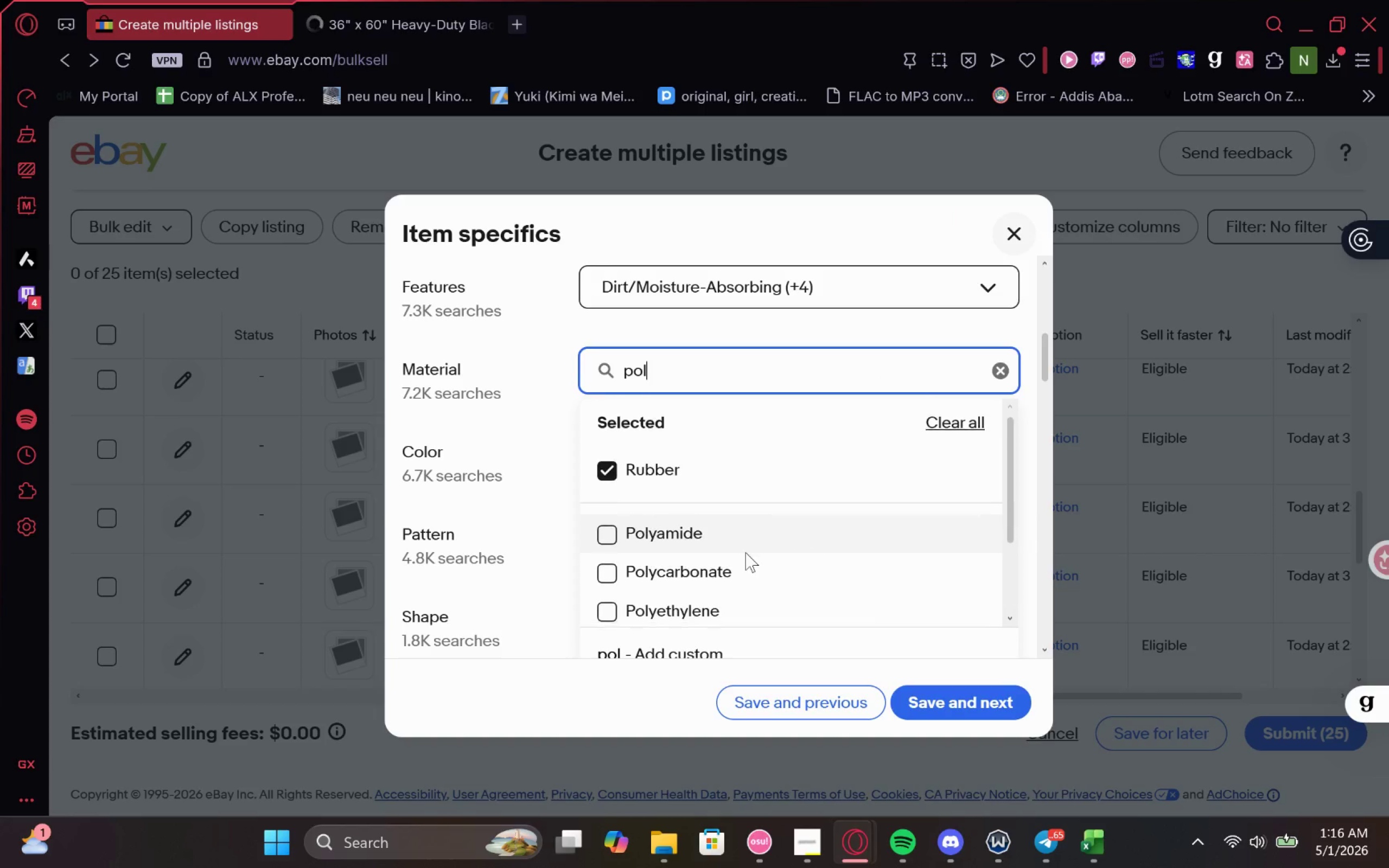 
key(Backspace)
 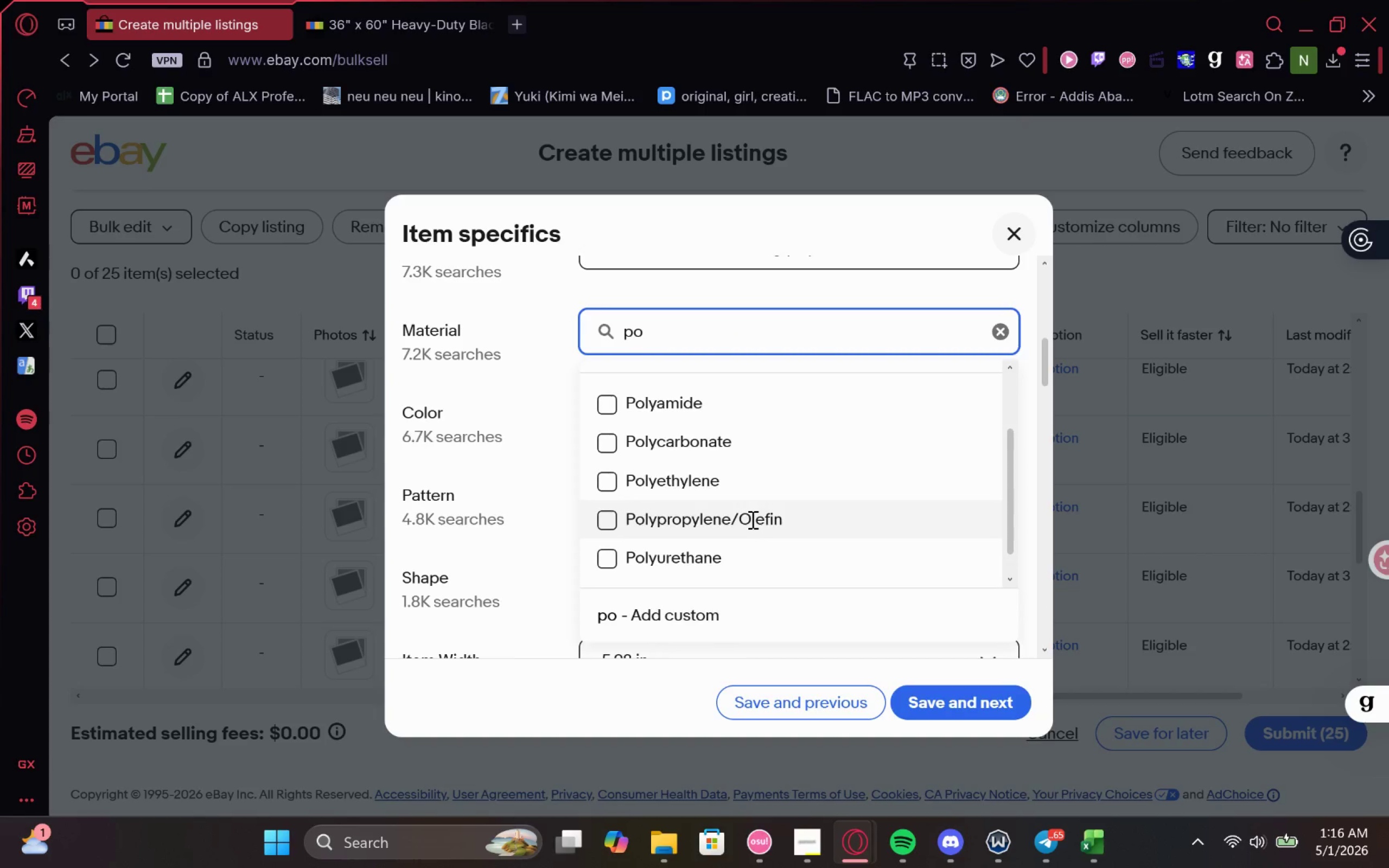 
key(Backspace)
 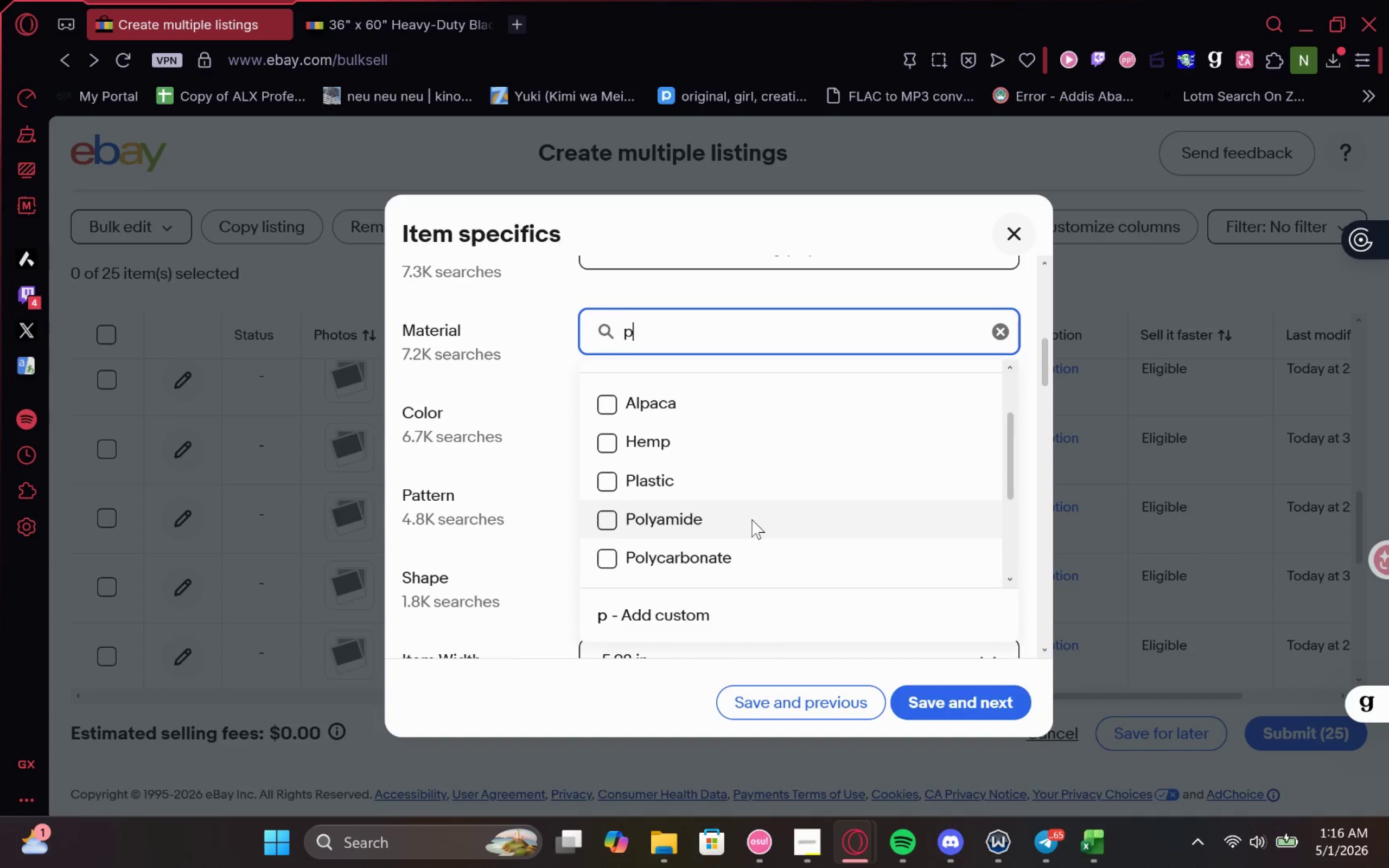 
key(V)
 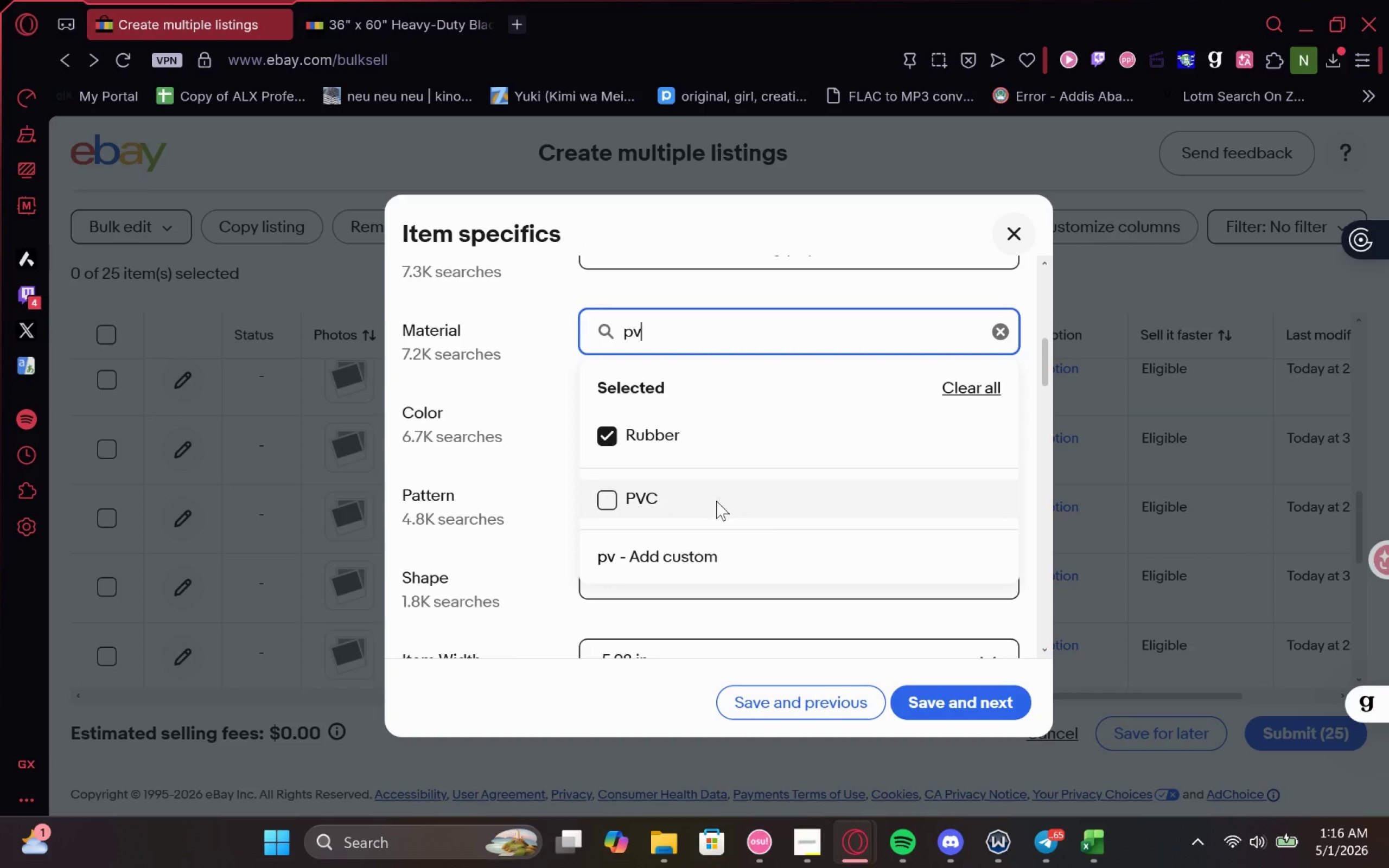 
left_click([690, 503])
 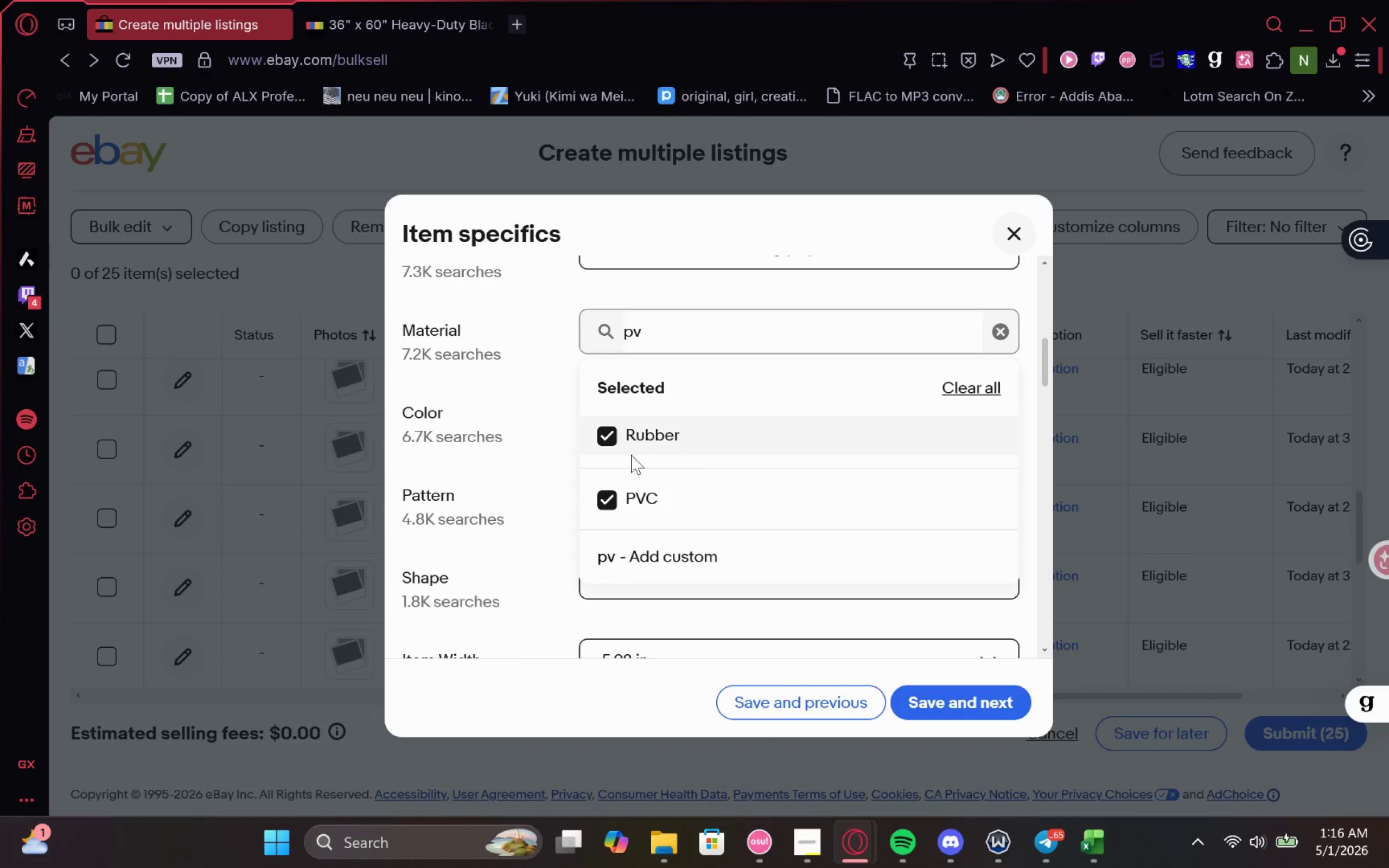 
left_click([540, 398])
 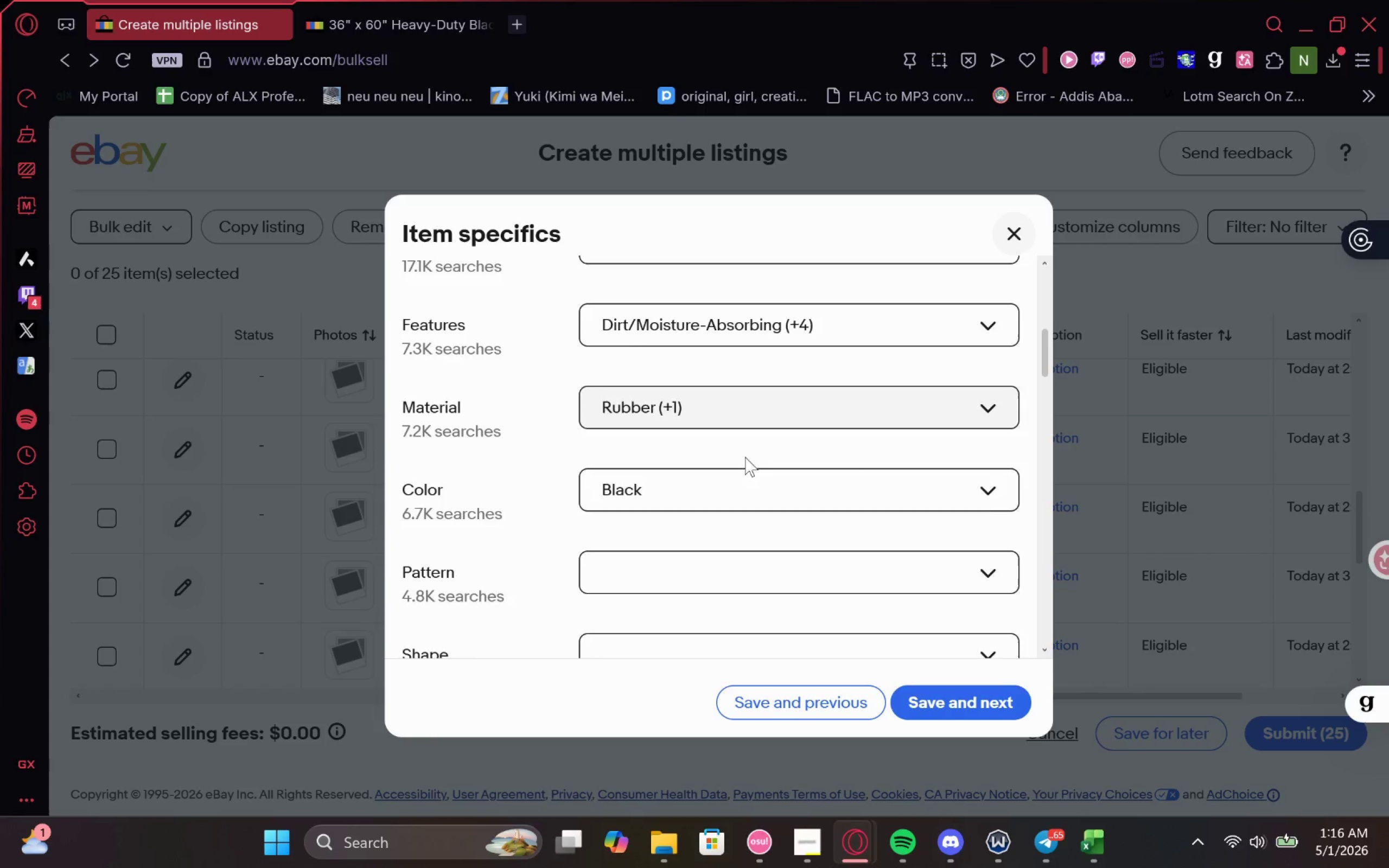 
left_click([379, 16])
 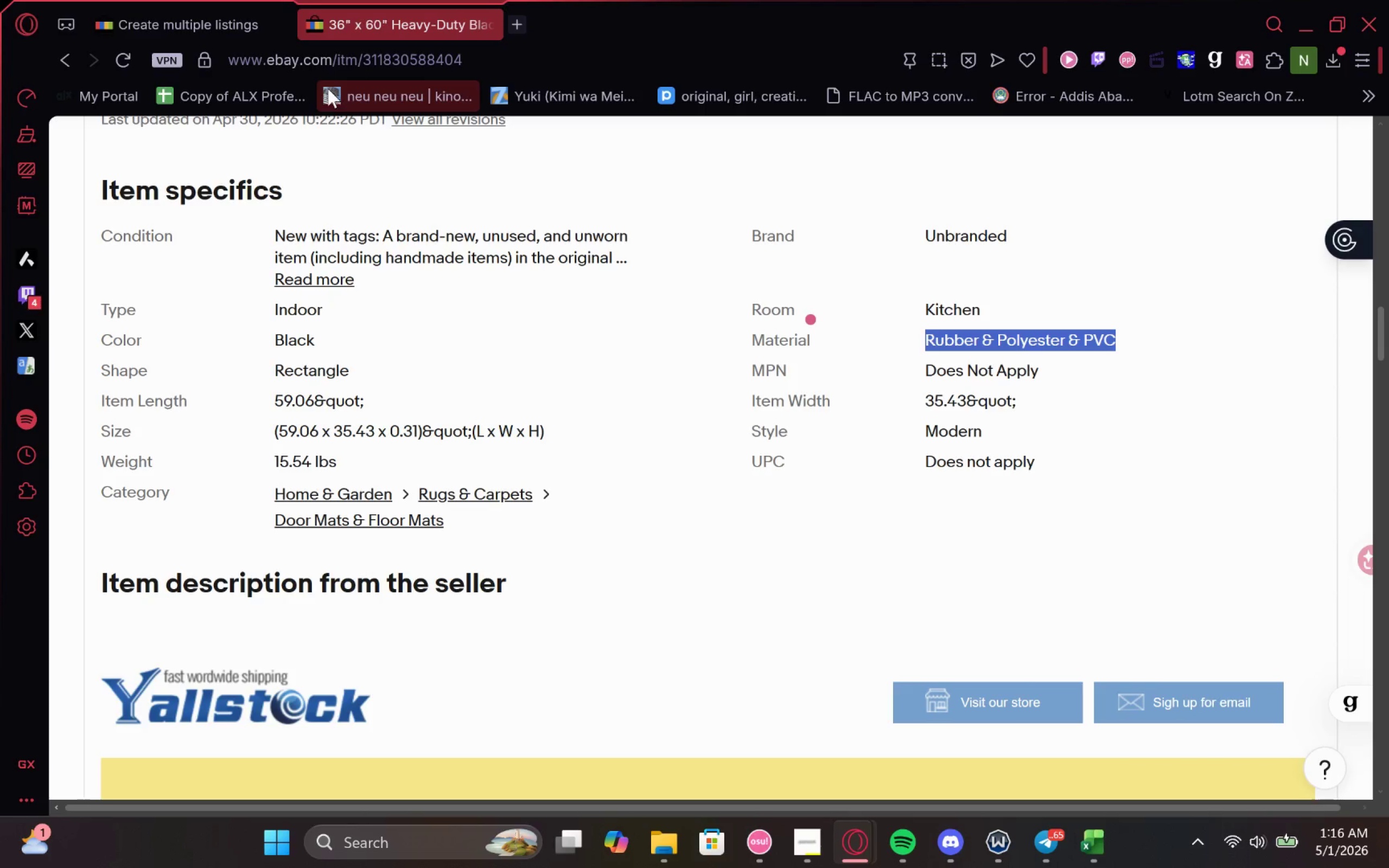 
wait(6.09)
 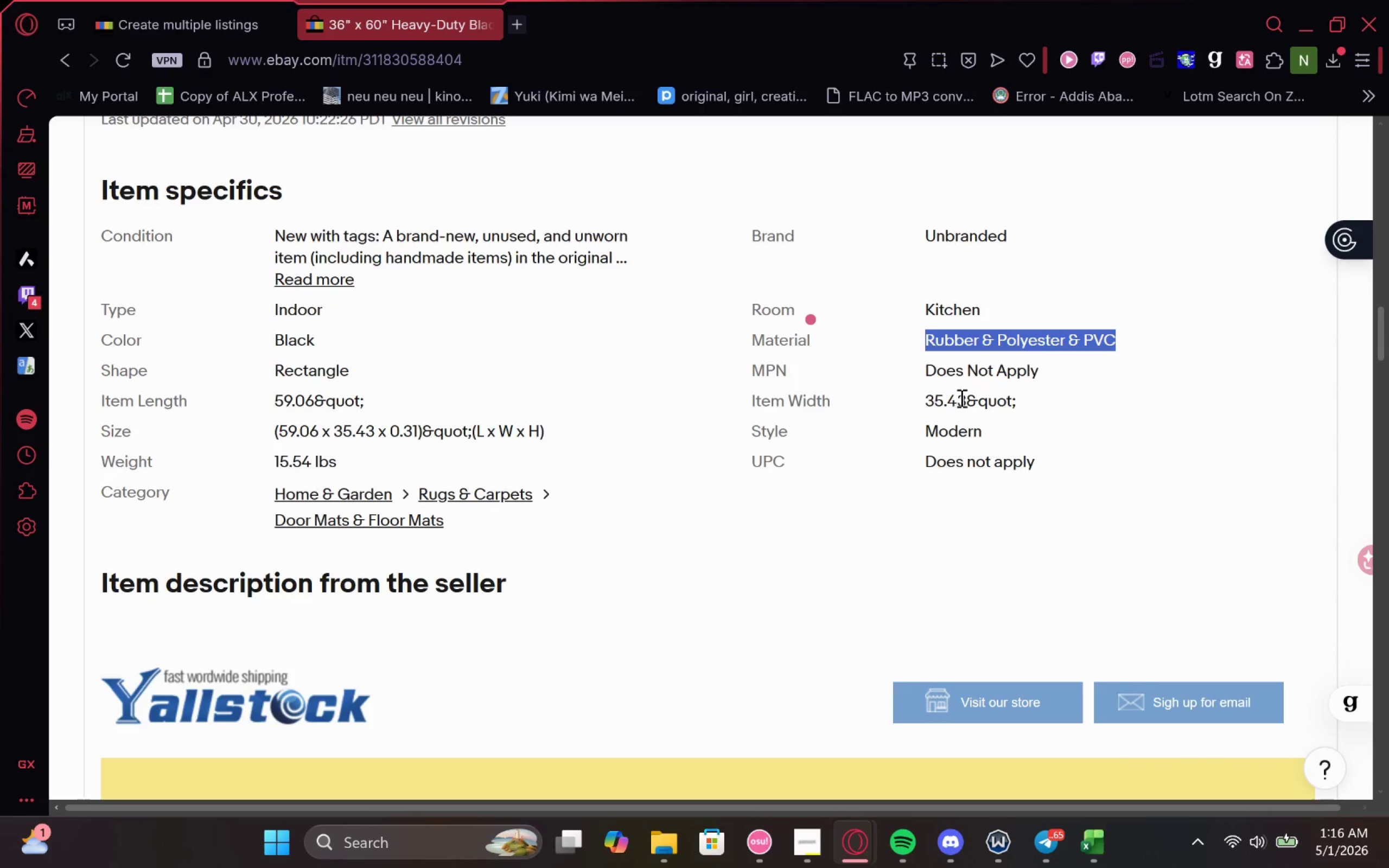 
left_click([245, 28])
 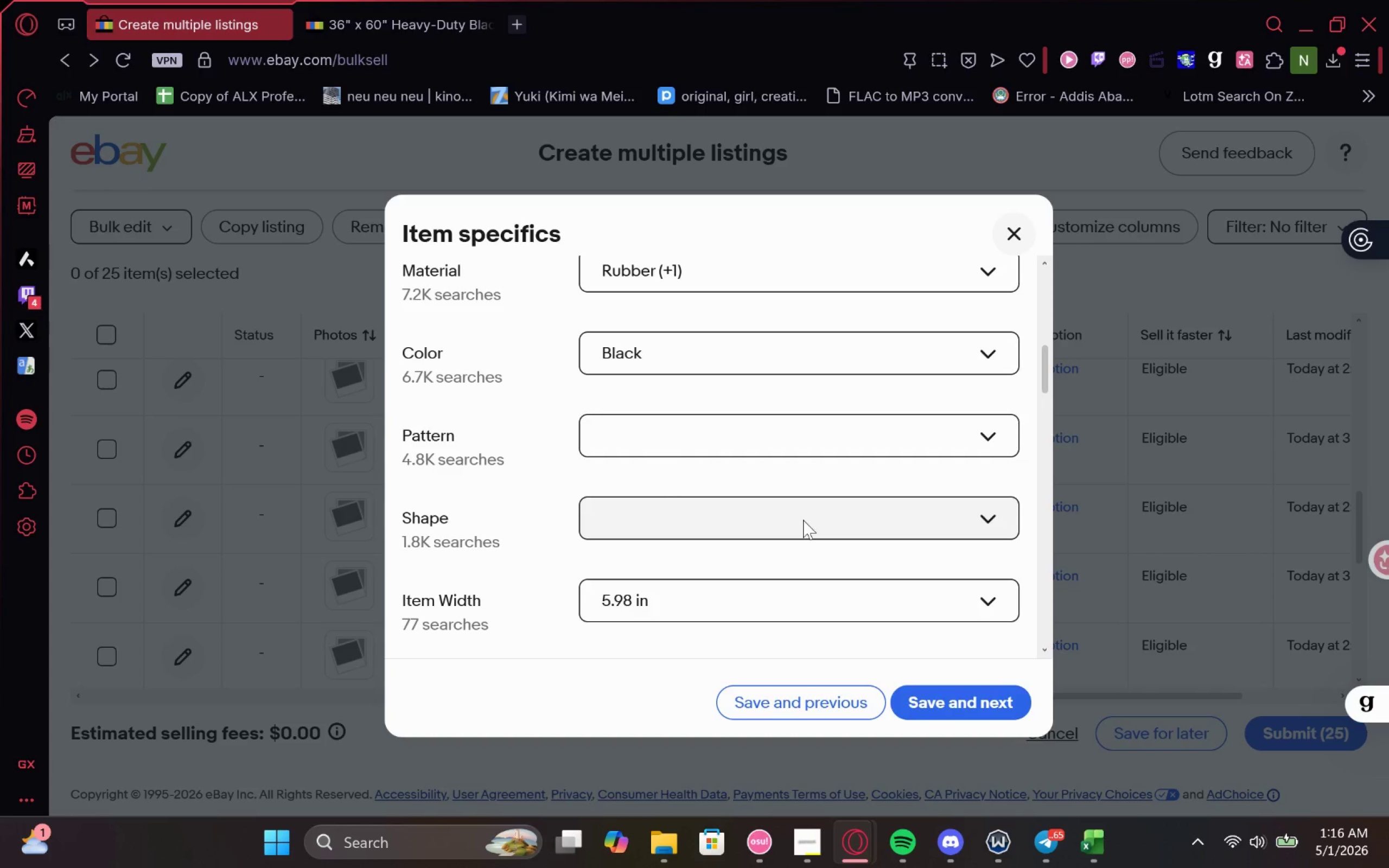 
left_click([392, 29])
 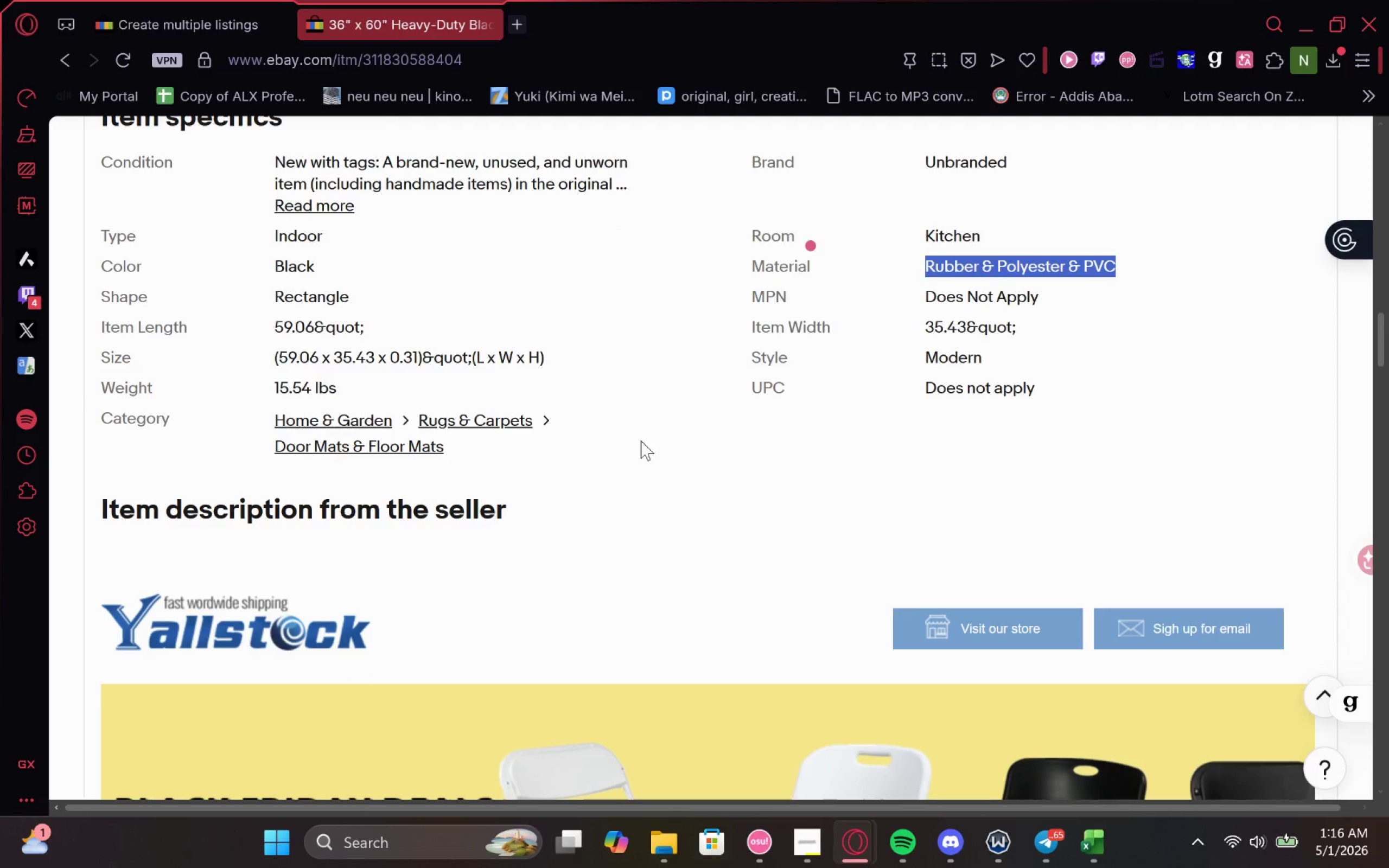 
wait(8.23)
 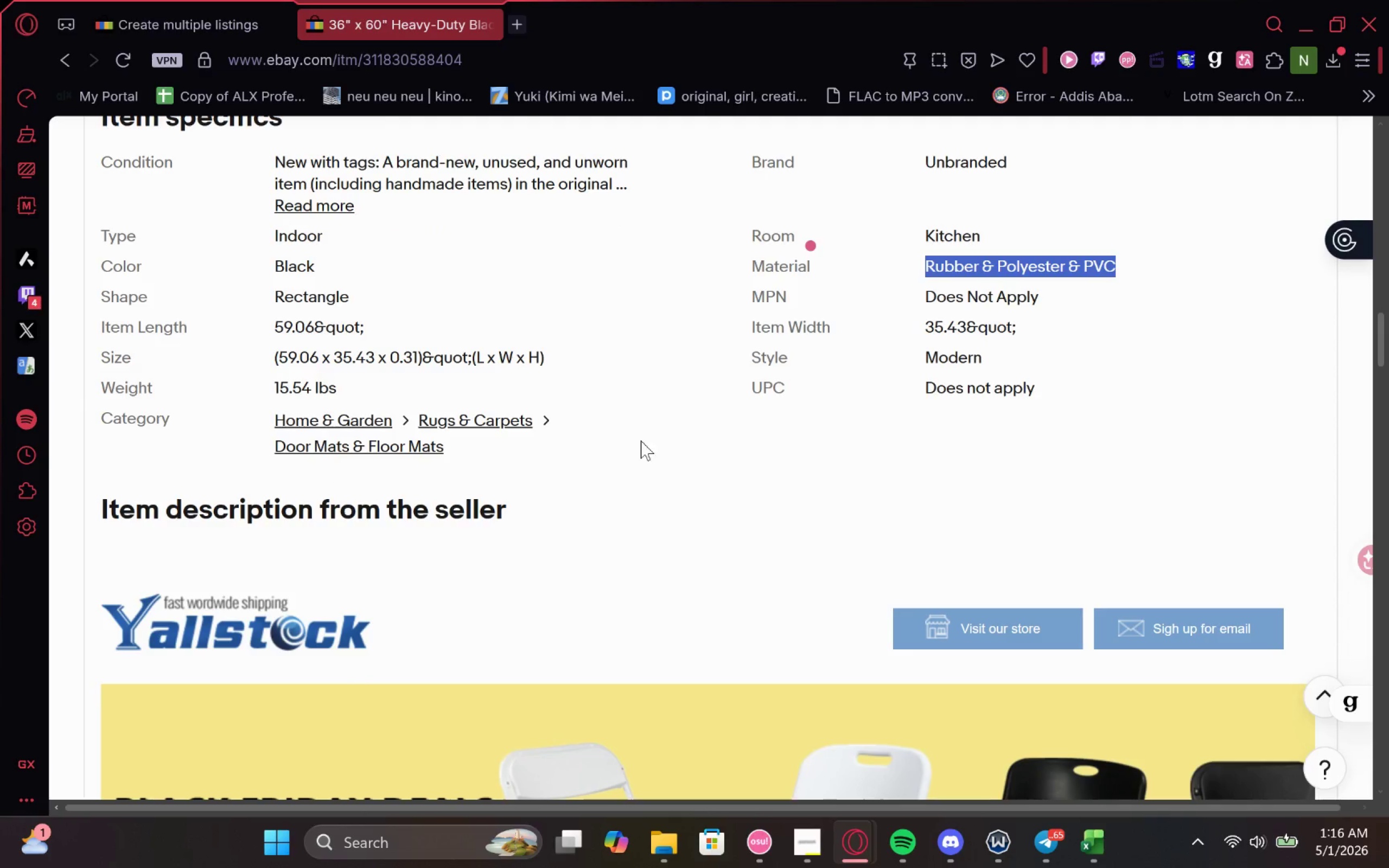 
left_click([180, 8])
 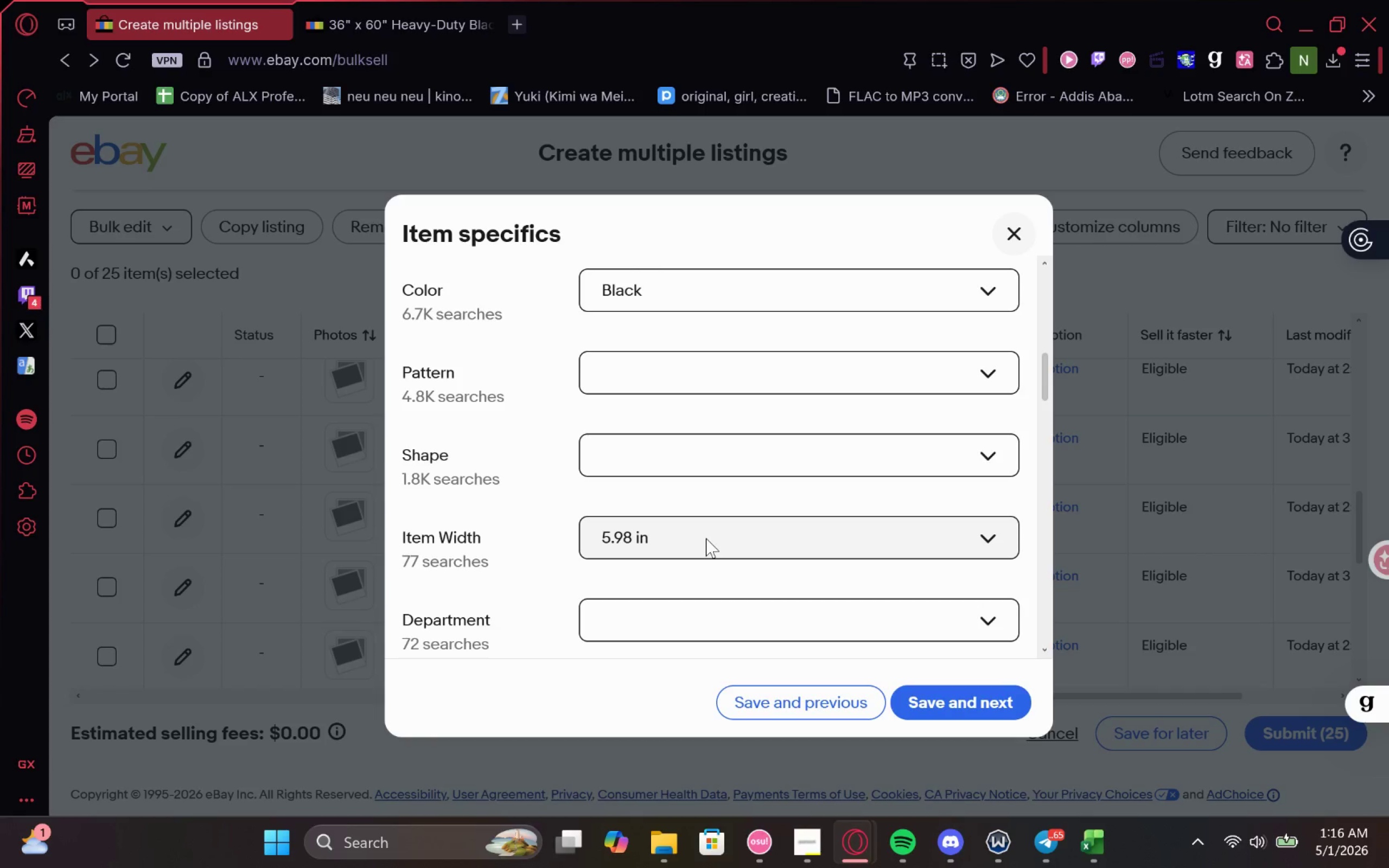 
left_click([375, 0])
 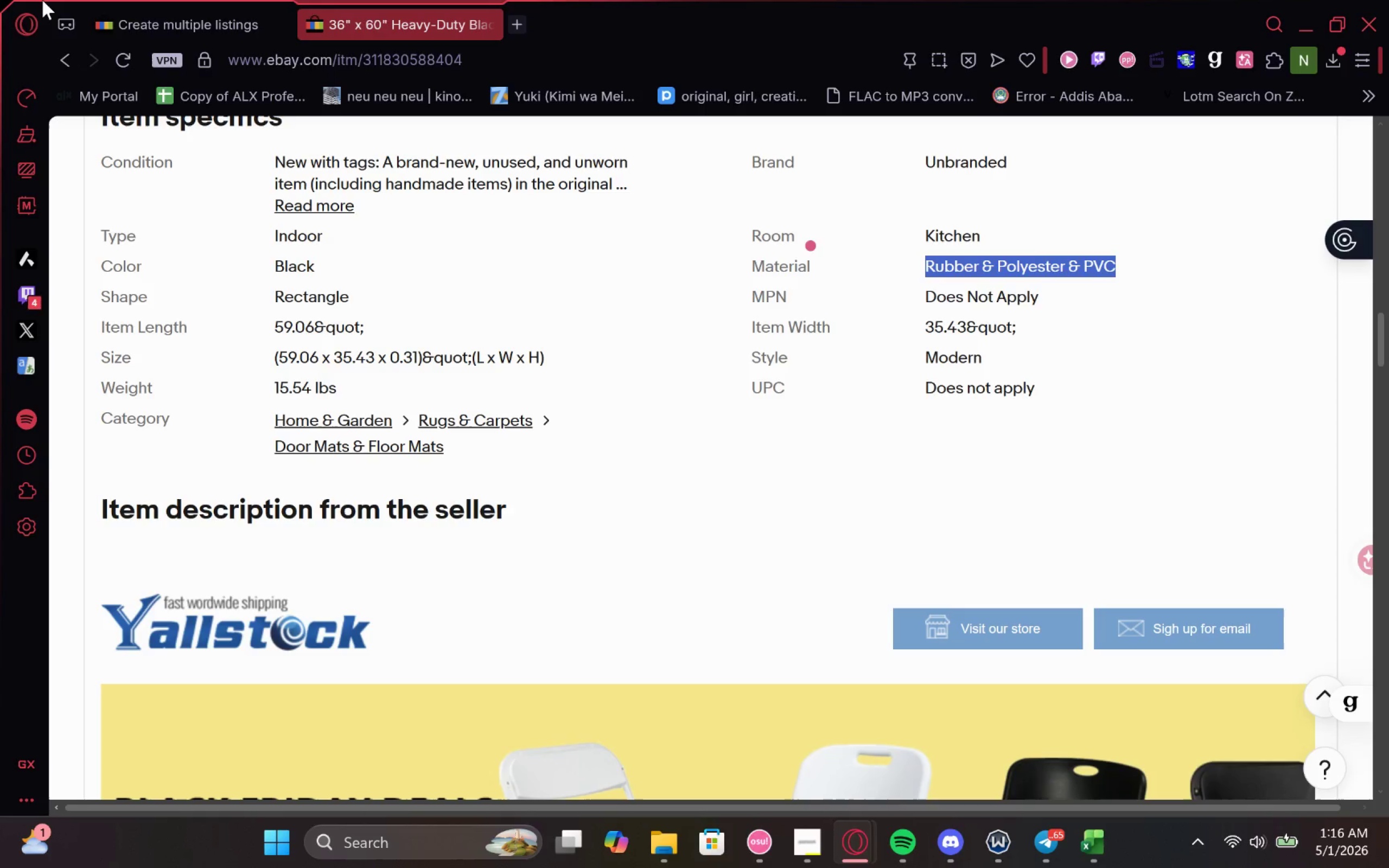 
left_click([42, 0])
 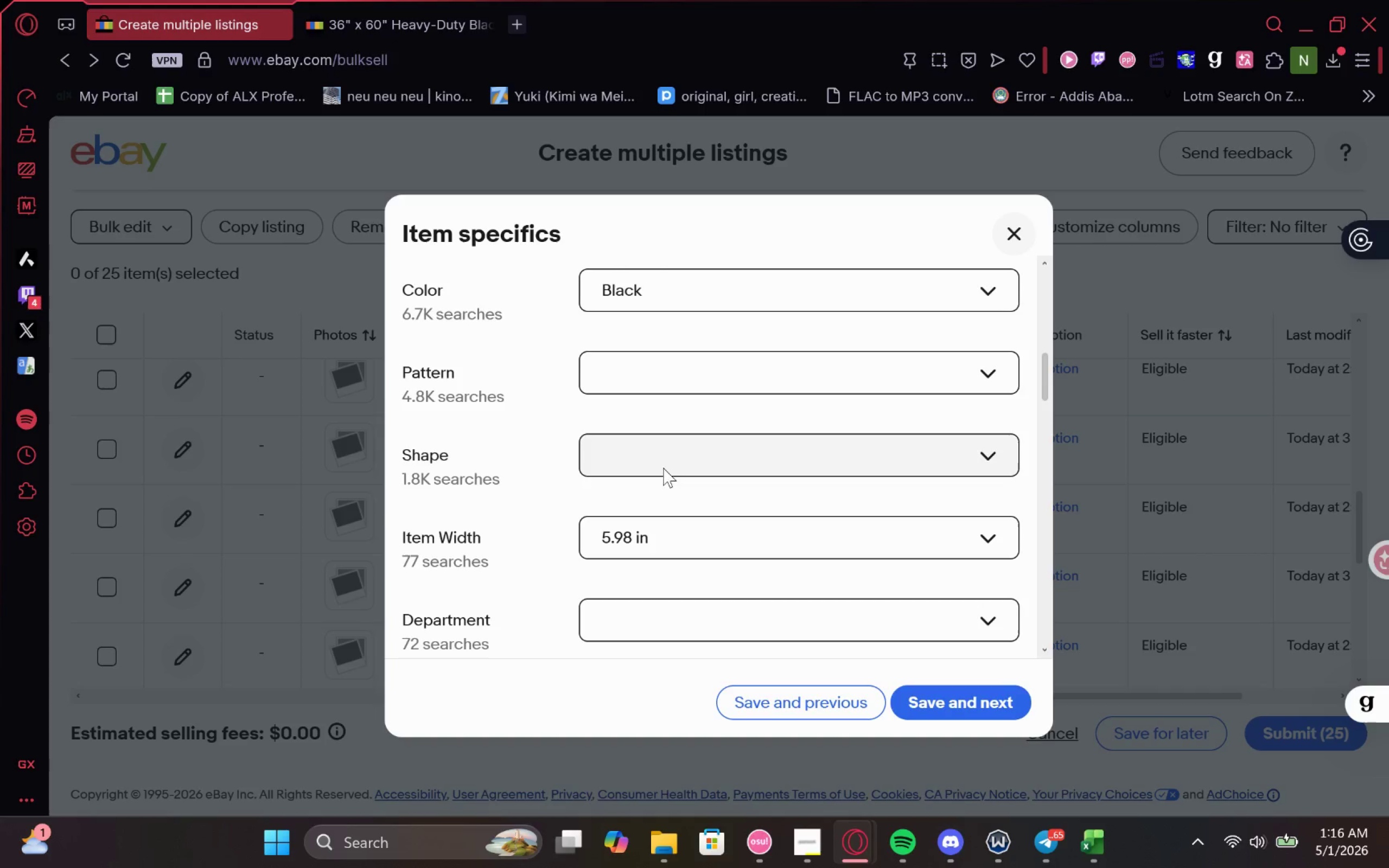 
left_click([665, 539])
 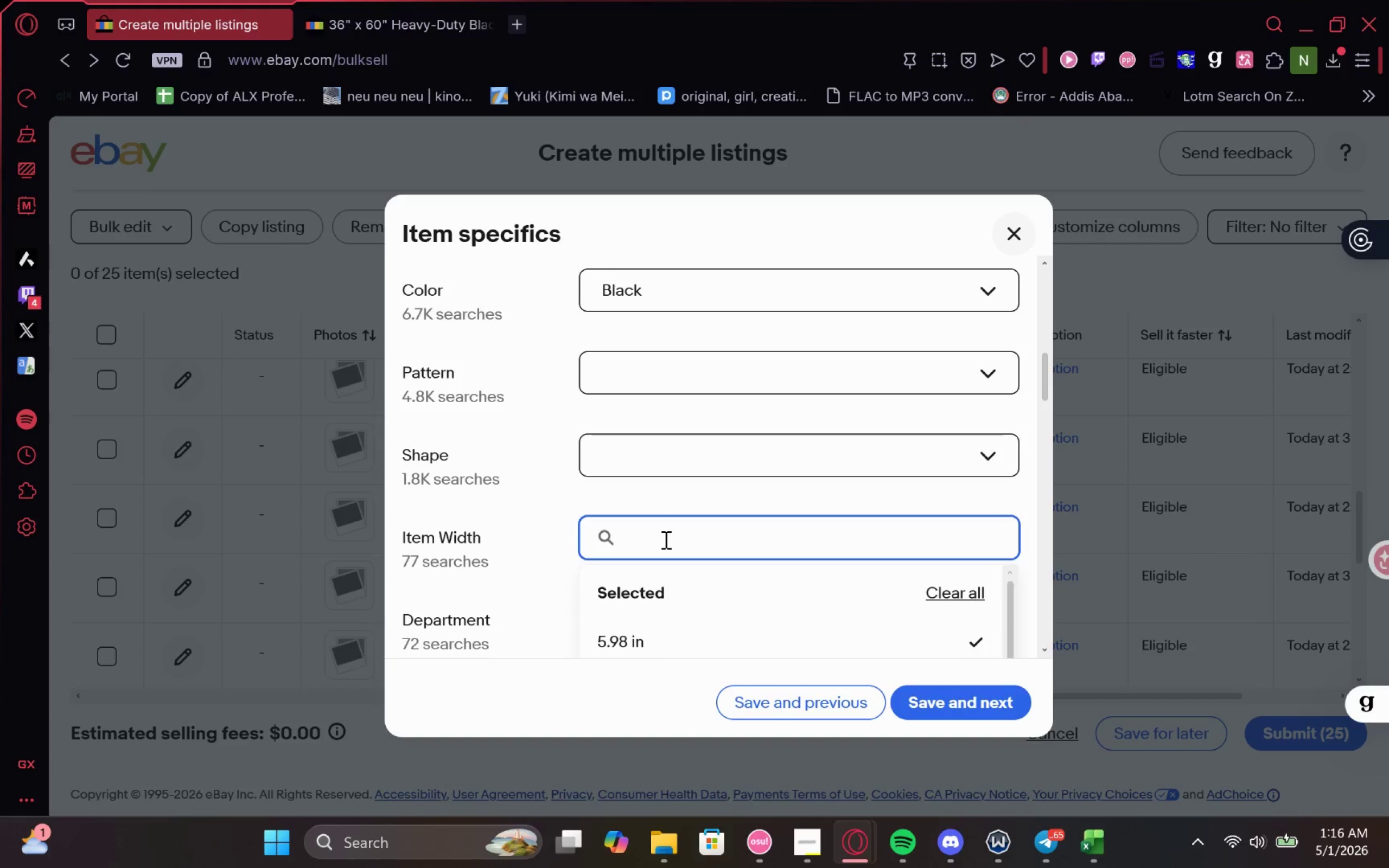 
type(59.06 in)
 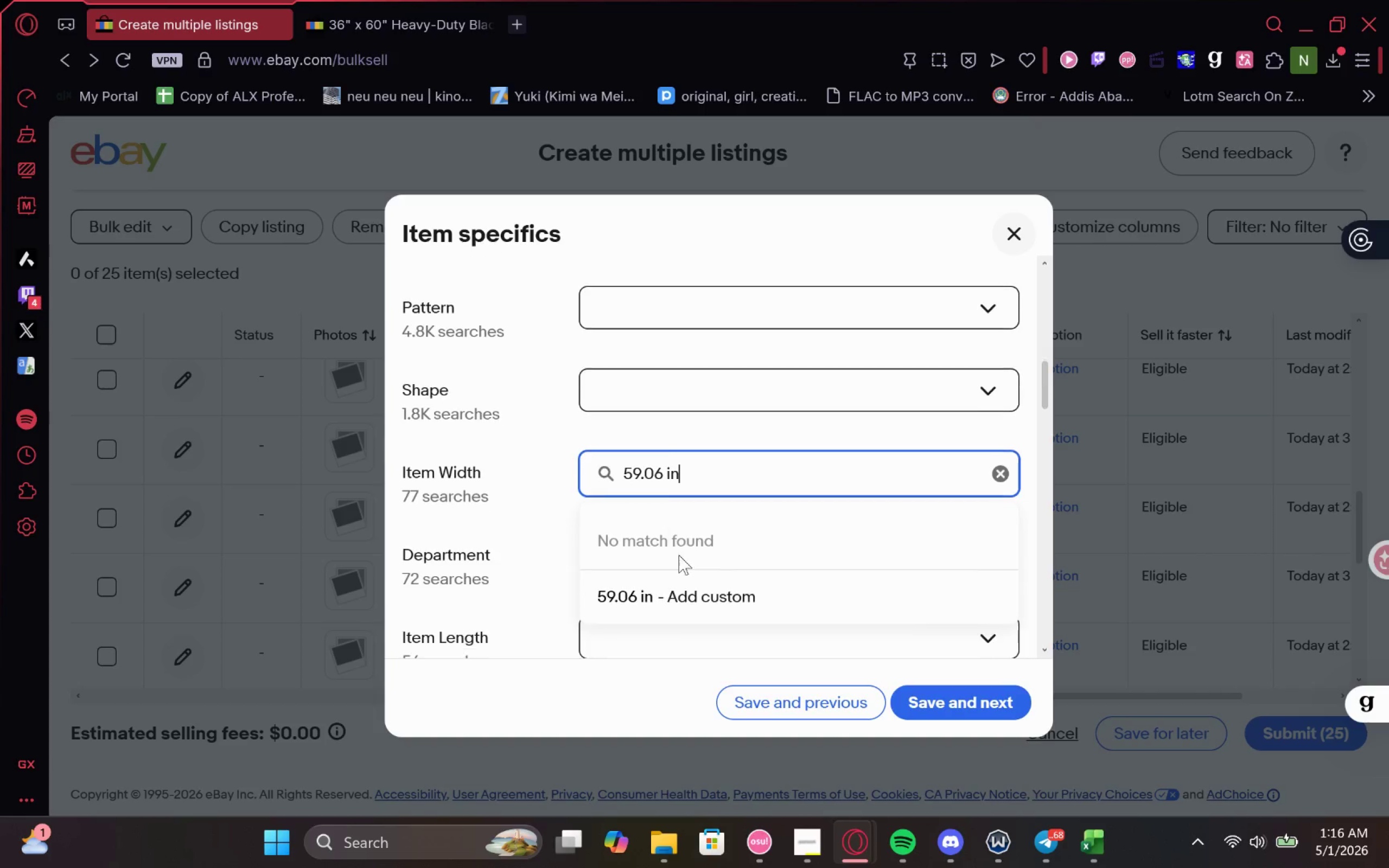 
left_click([695, 601])
 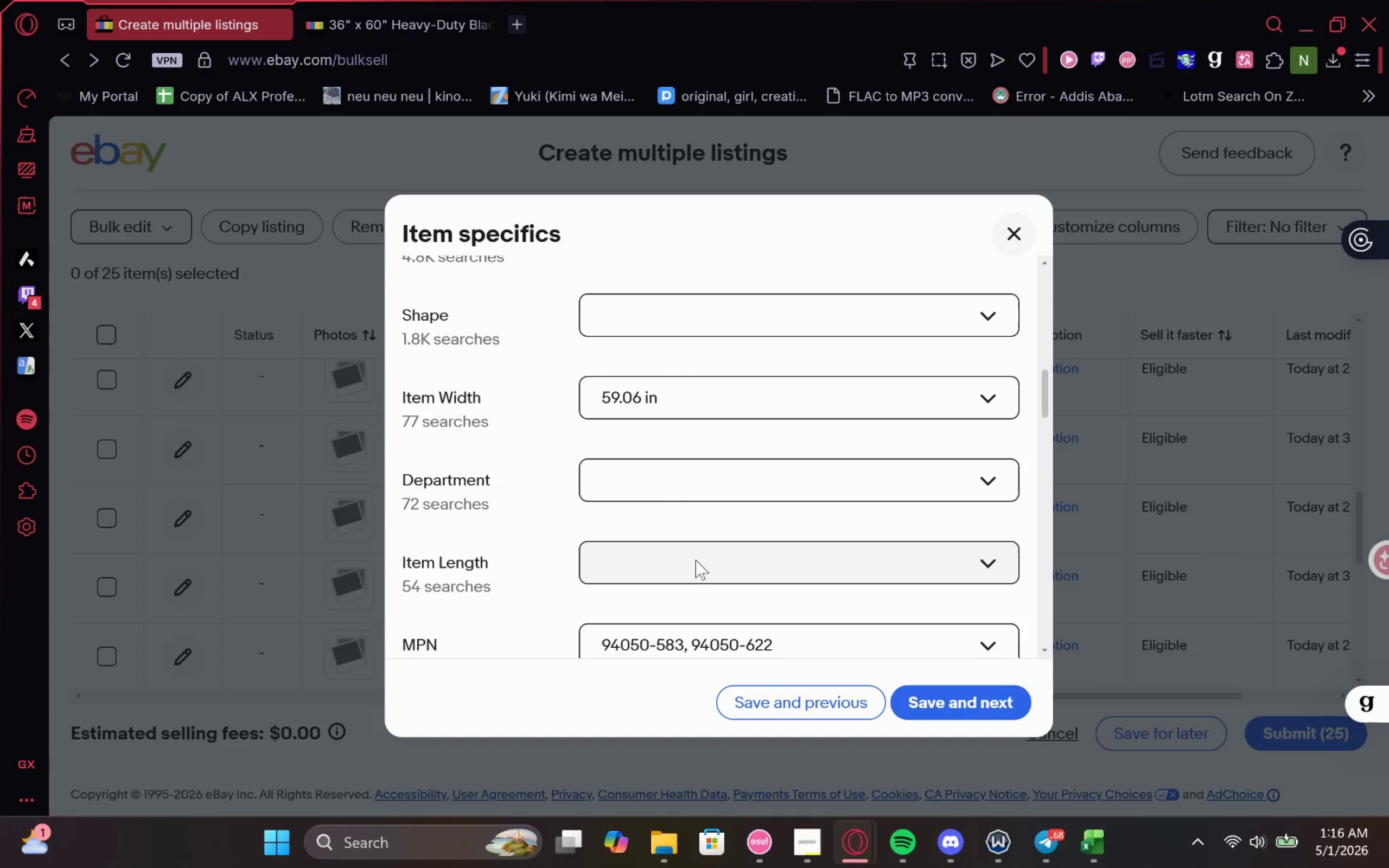 
left_click([694, 554])
 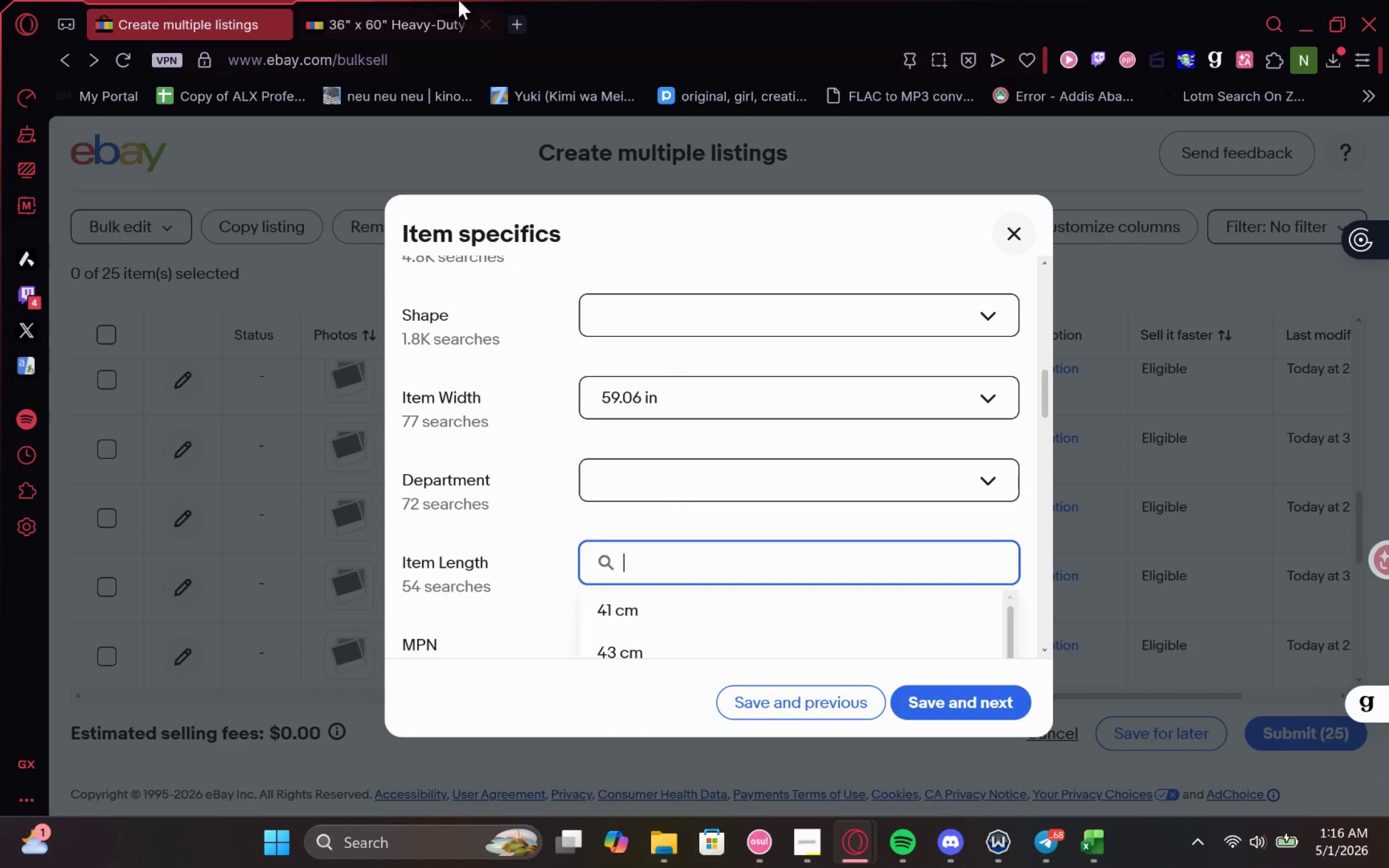 
left_click([432, 11])
 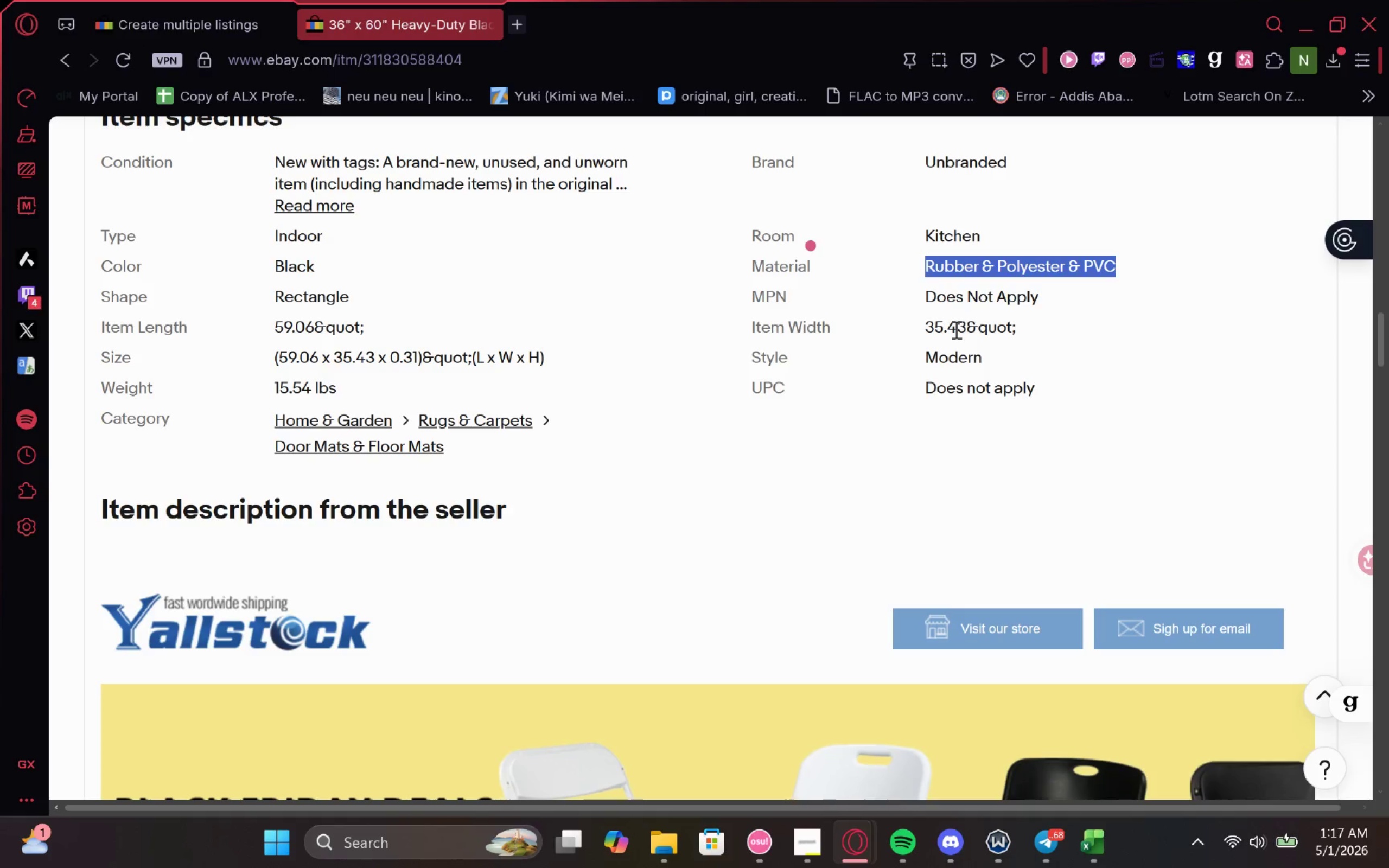 
left_click_drag(start_coordinate=[964, 325], to_coordinate=[917, 325])
 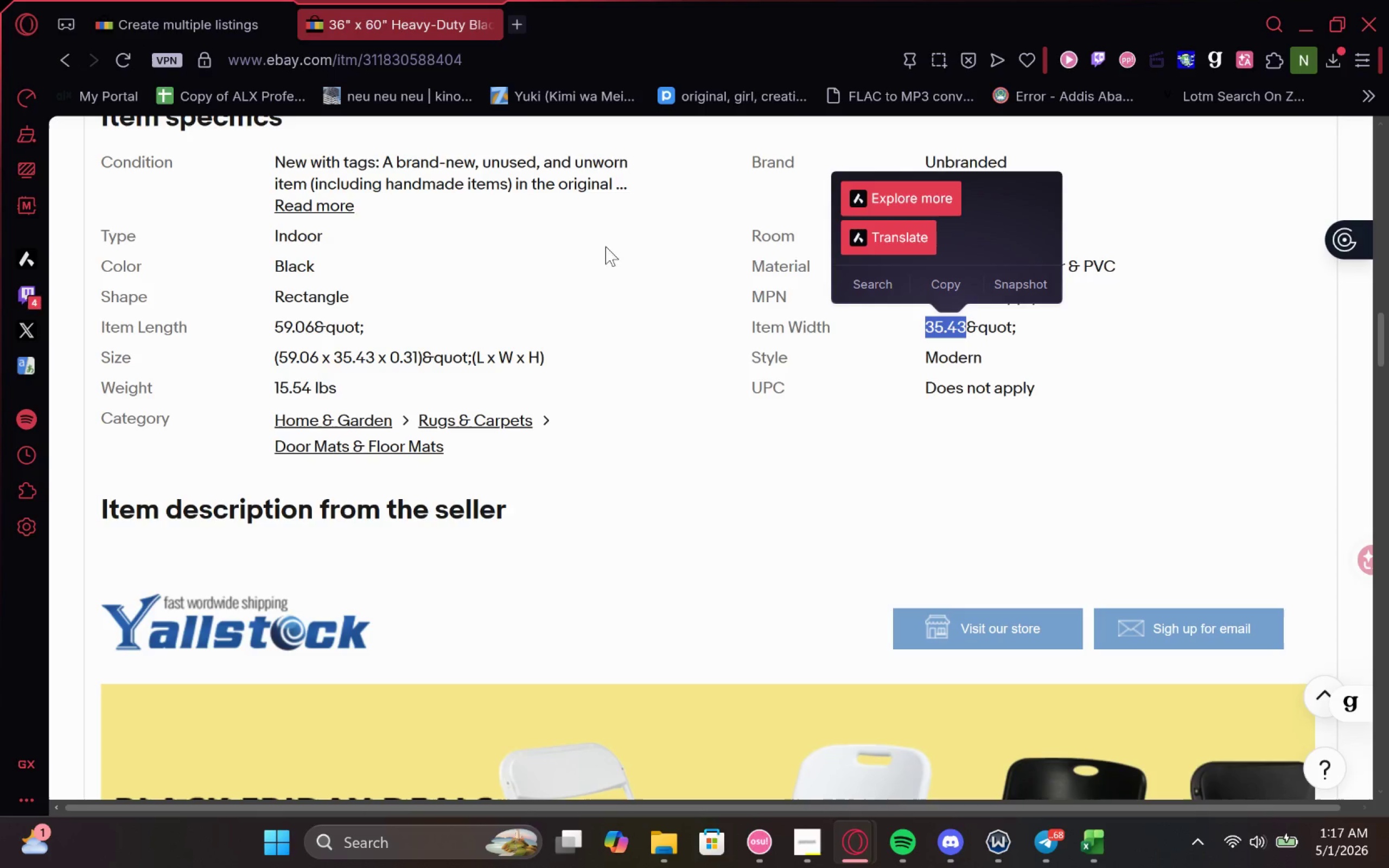 
key(Control+C)
 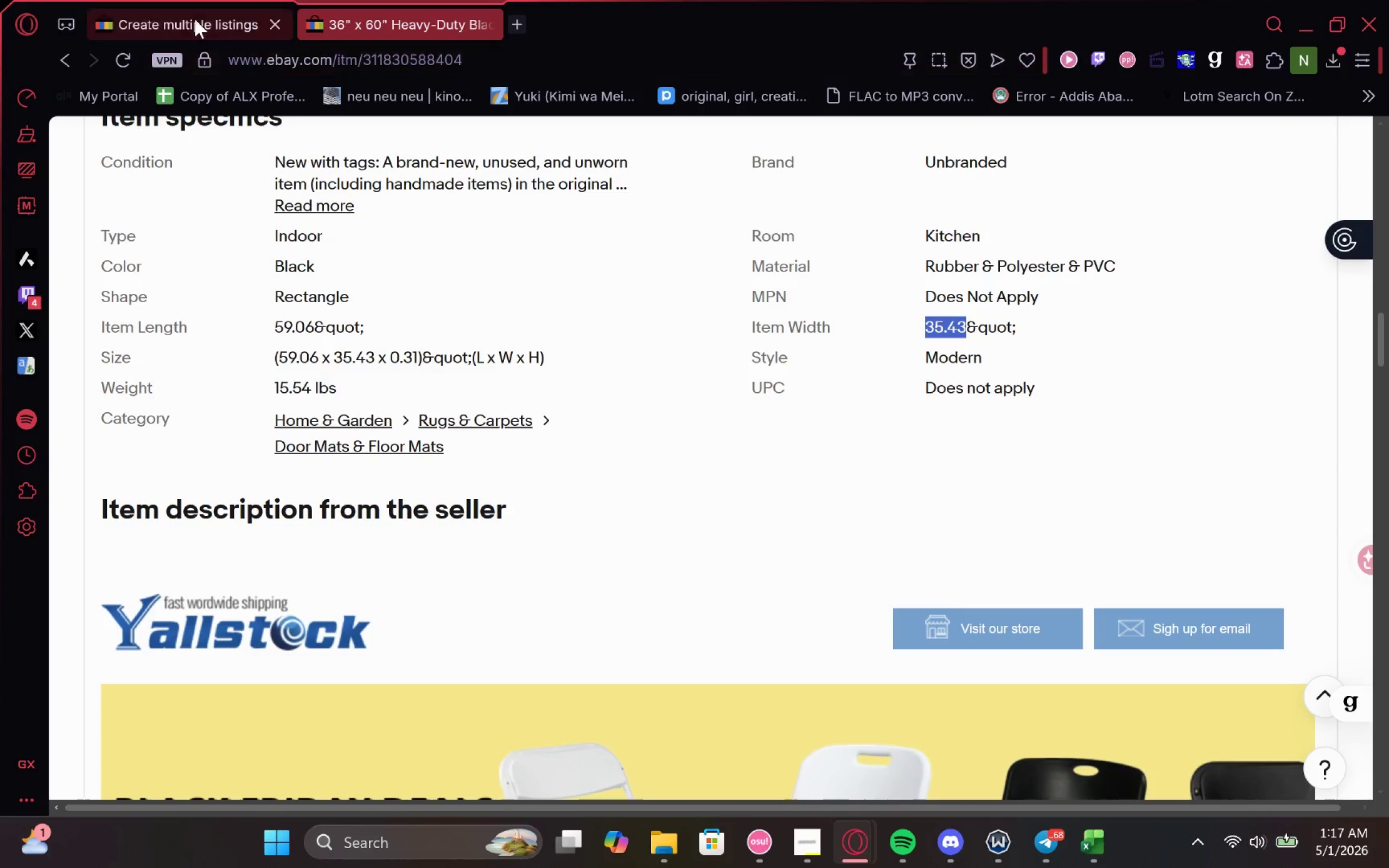 
left_click([197, 16])
 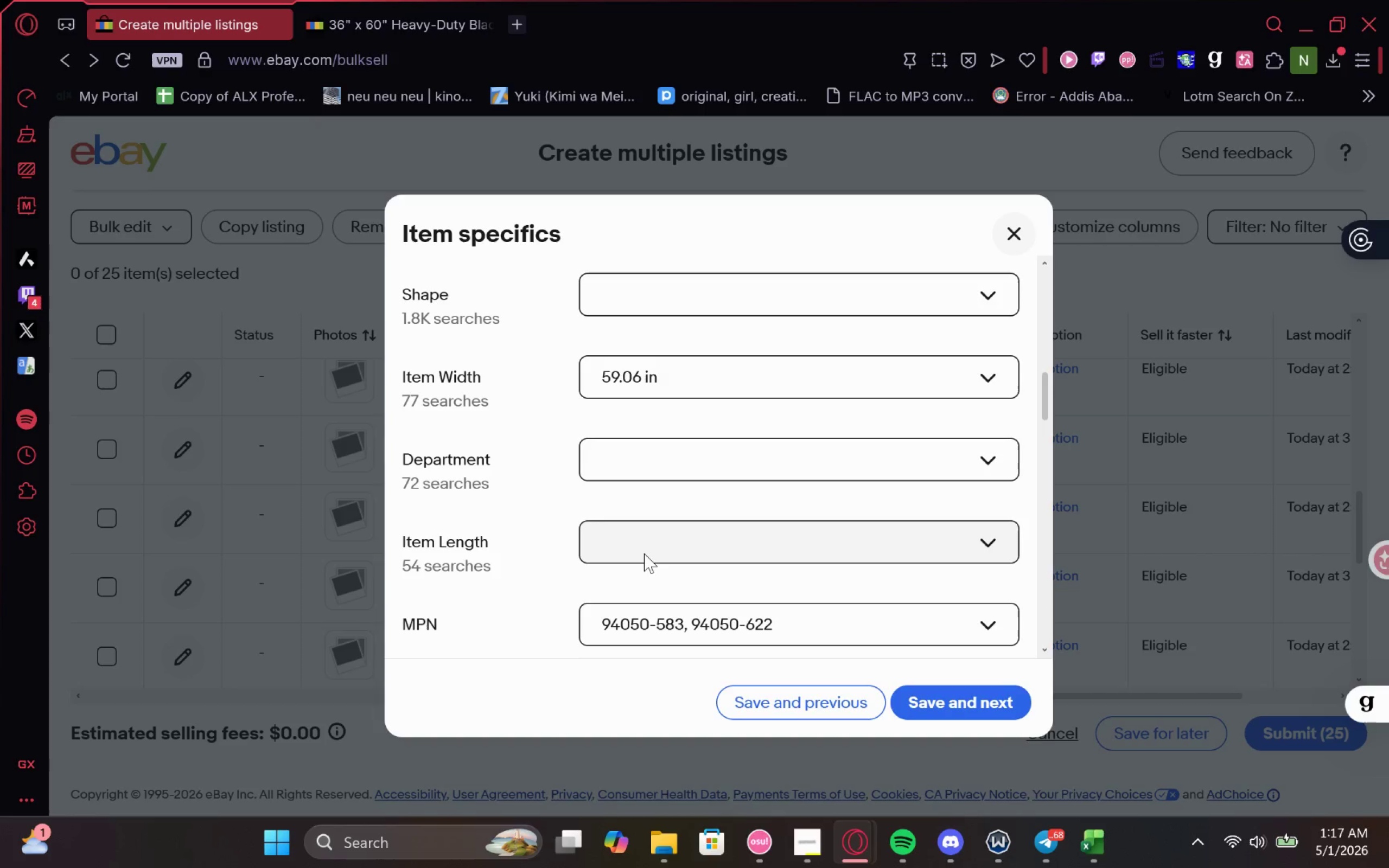 
left_click([644, 553])
 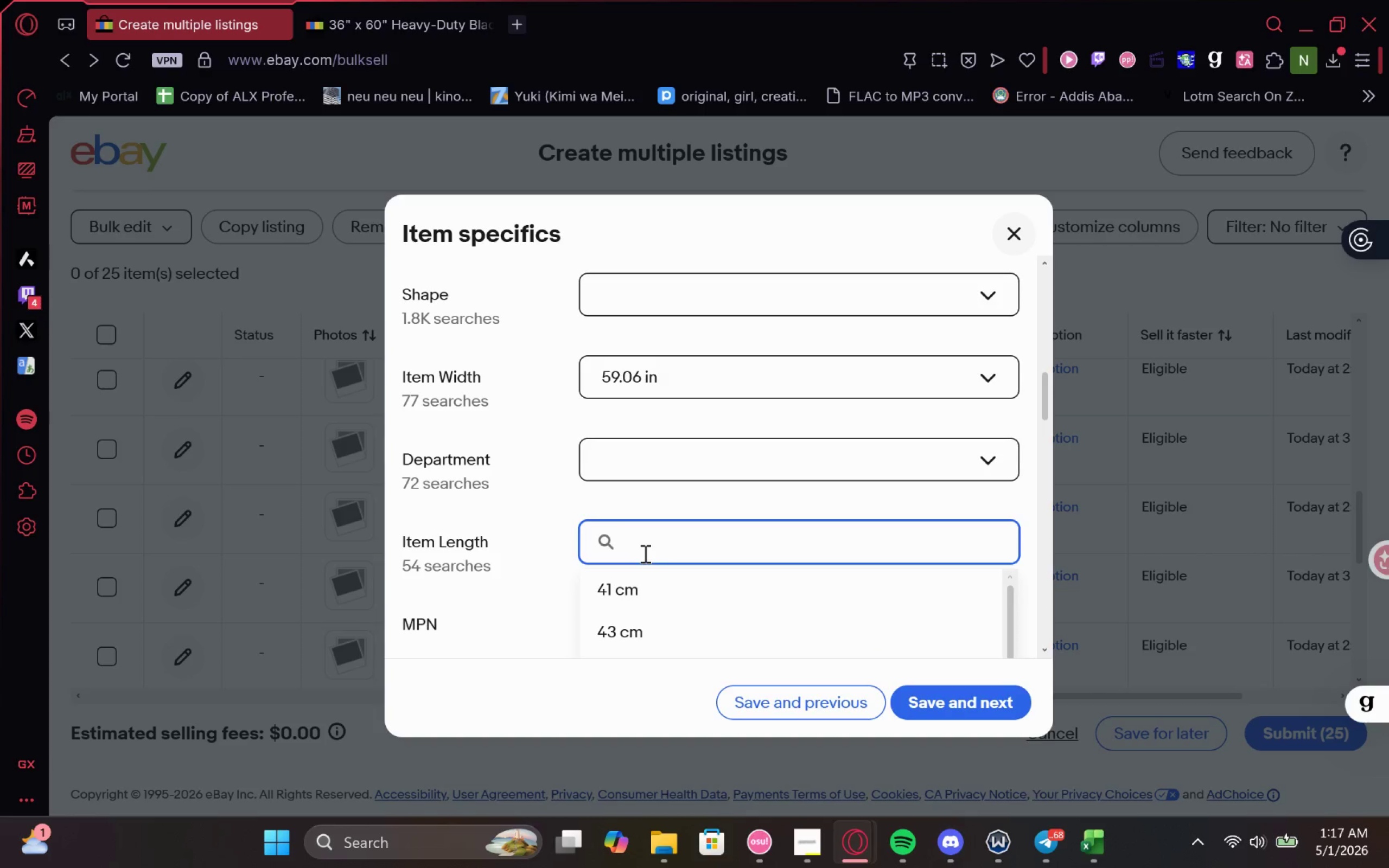 
hold_key(key=ControlLeft, duration=0.65)
 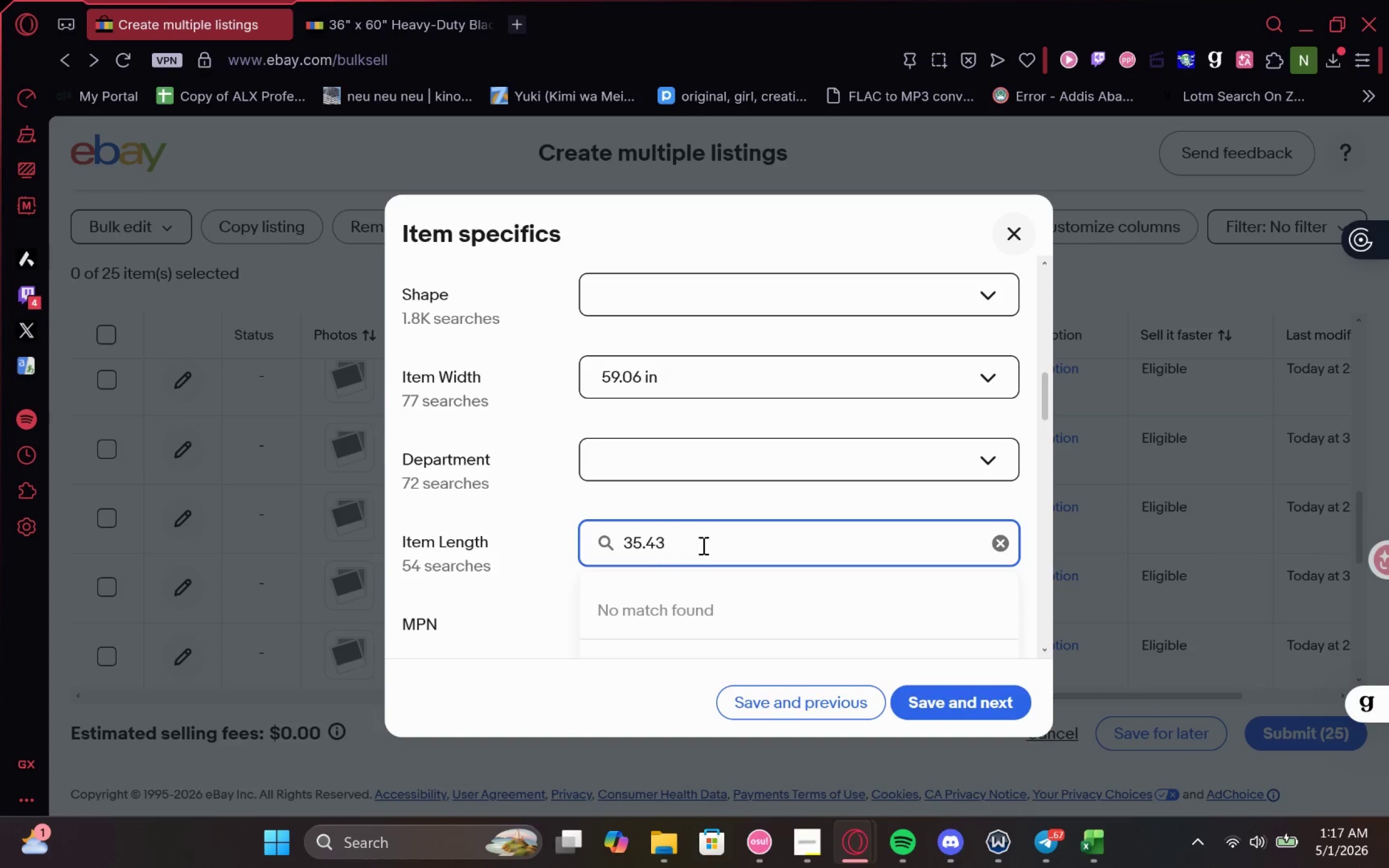 
key(V)
 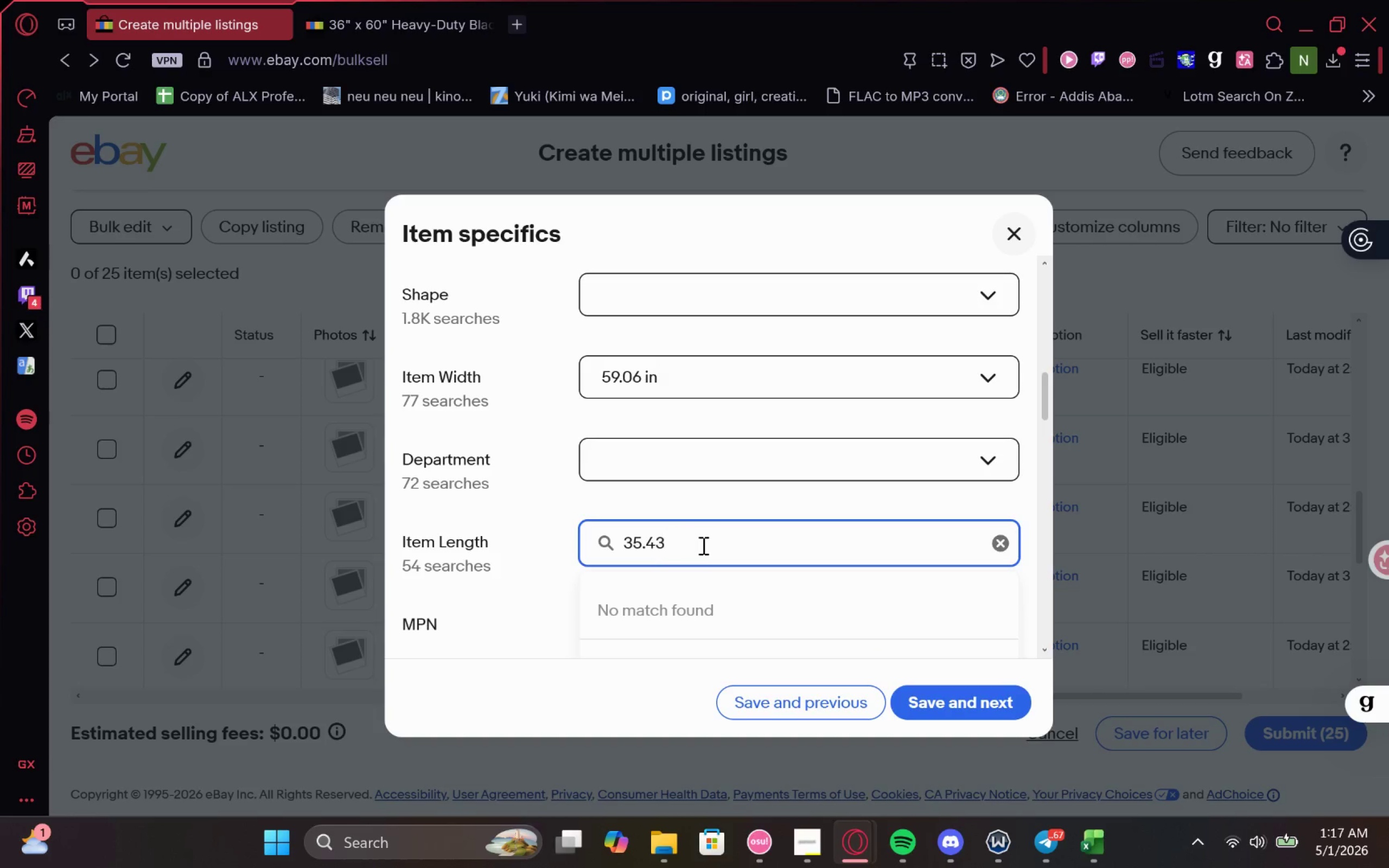 
type( in)
 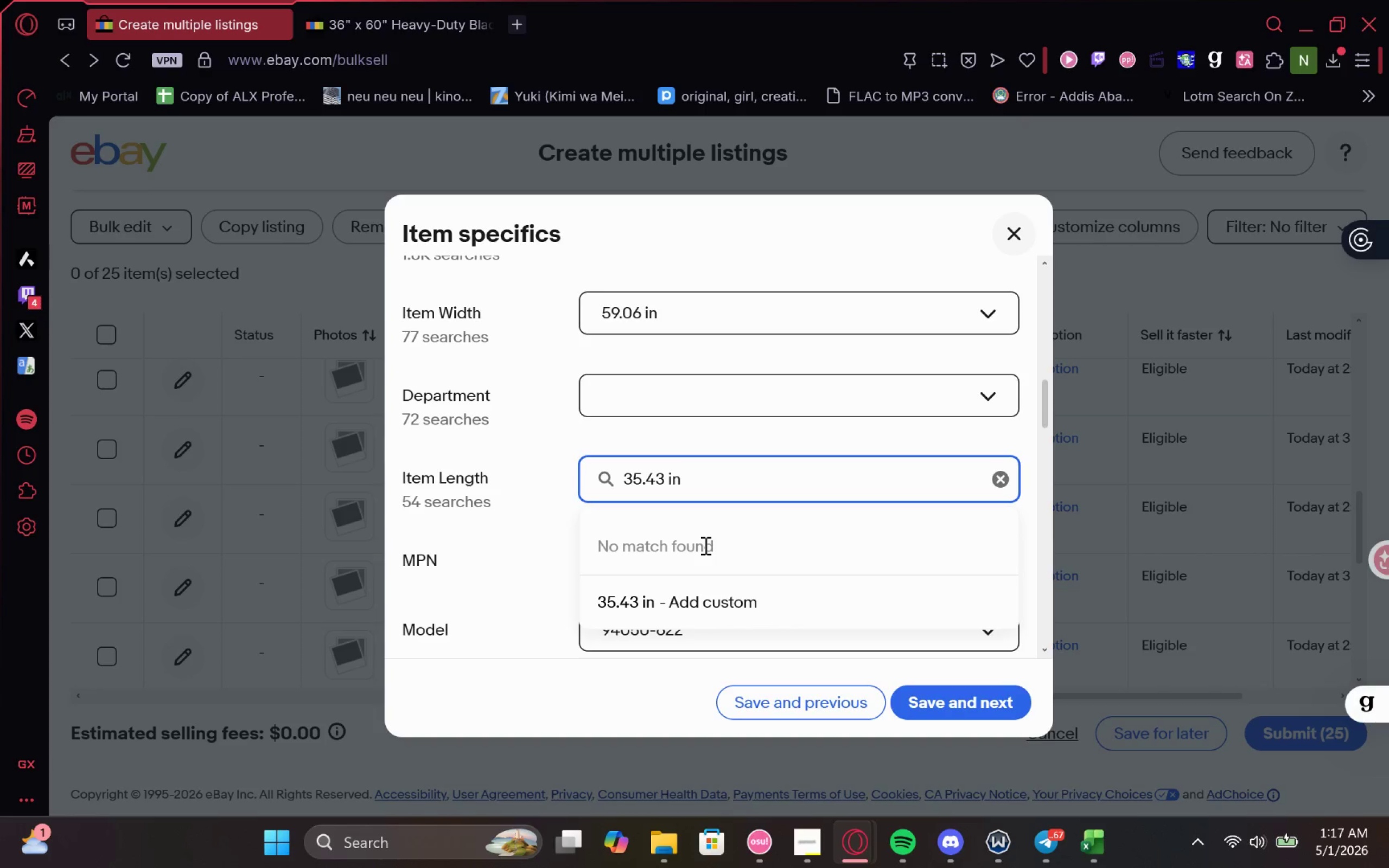 
left_click([709, 595])
 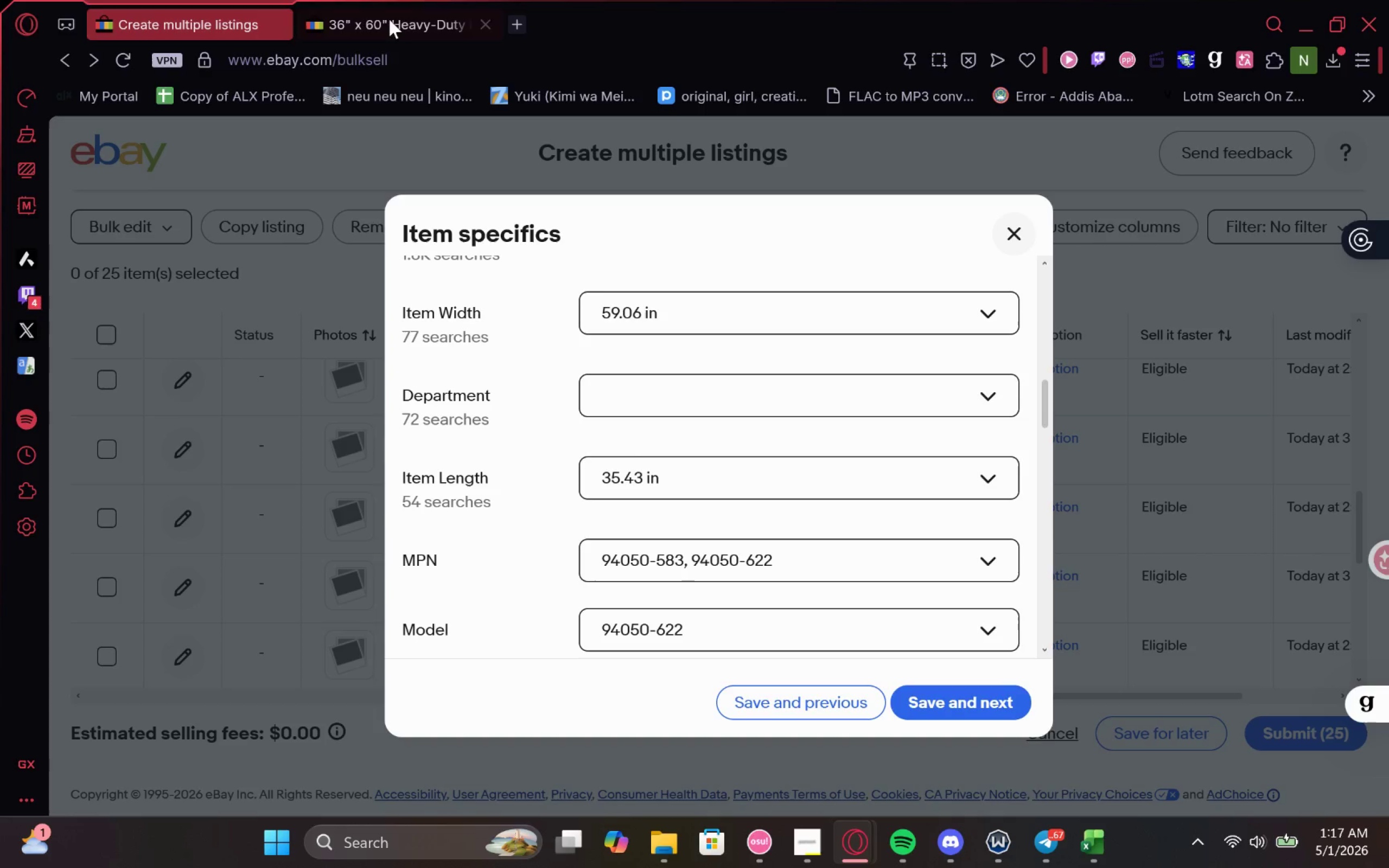 
left_click([393, 19])
 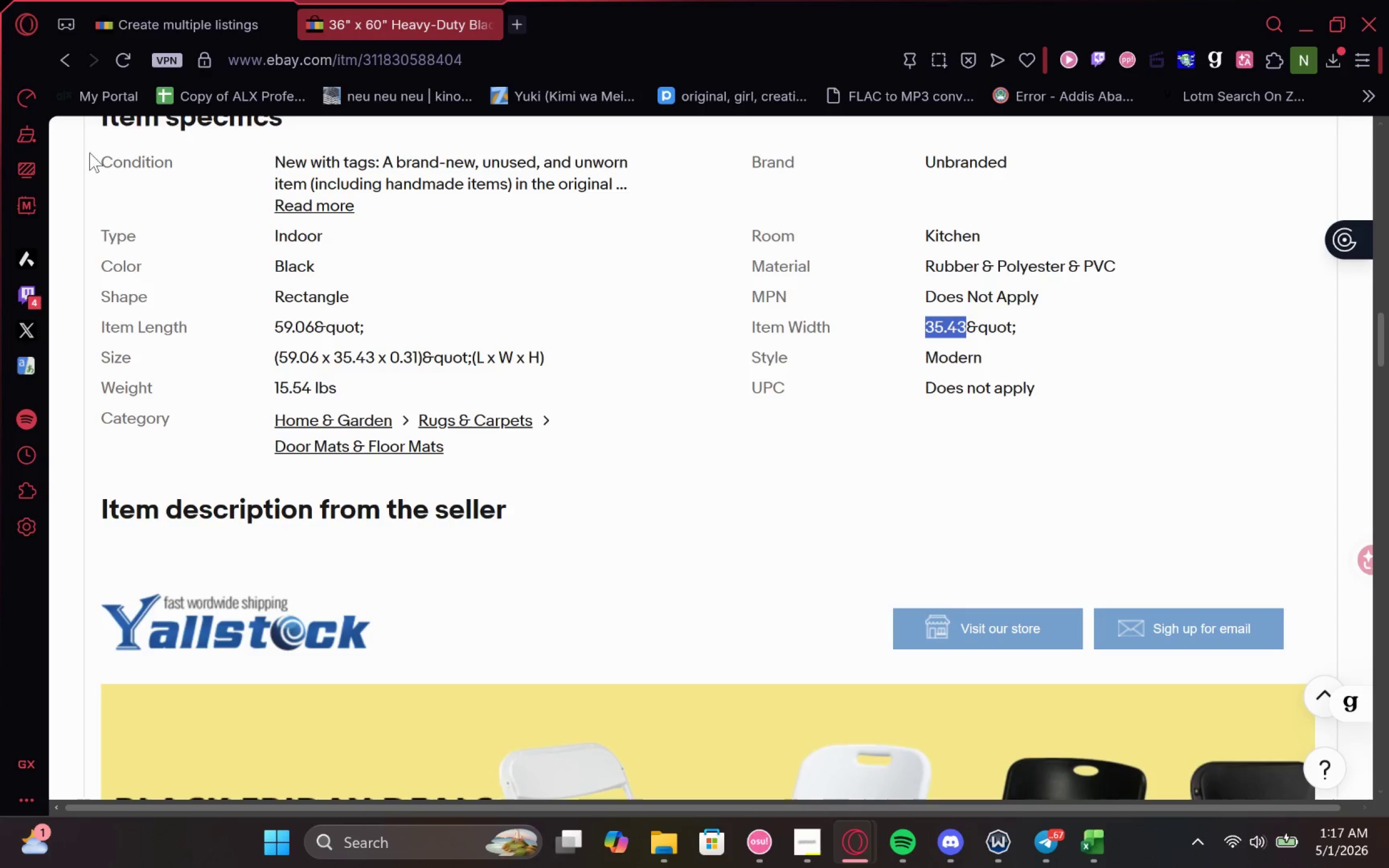 
left_click([174, 19])
 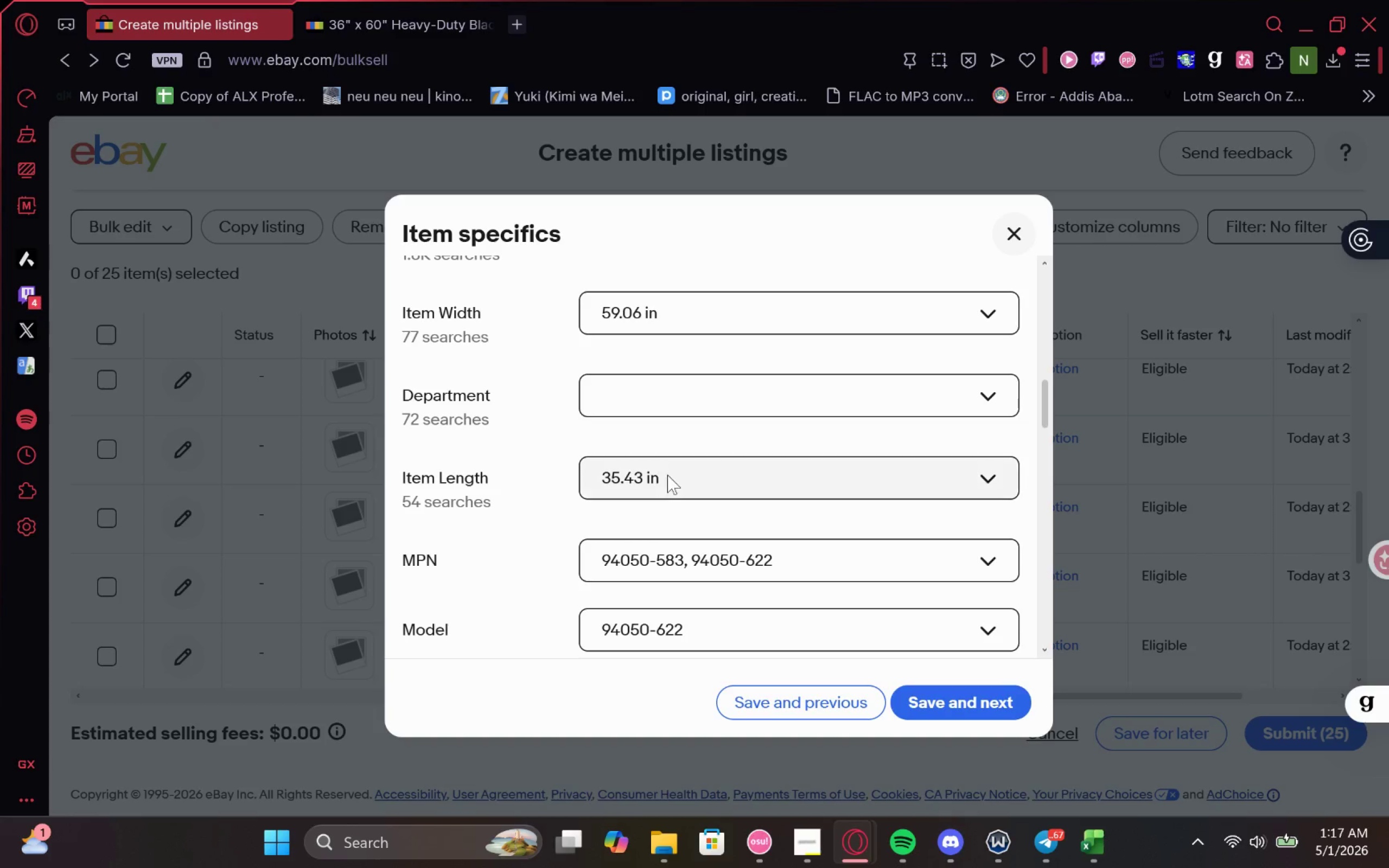 
left_click_drag(start_coordinate=[680, 476], to_coordinate=[604, 481])
 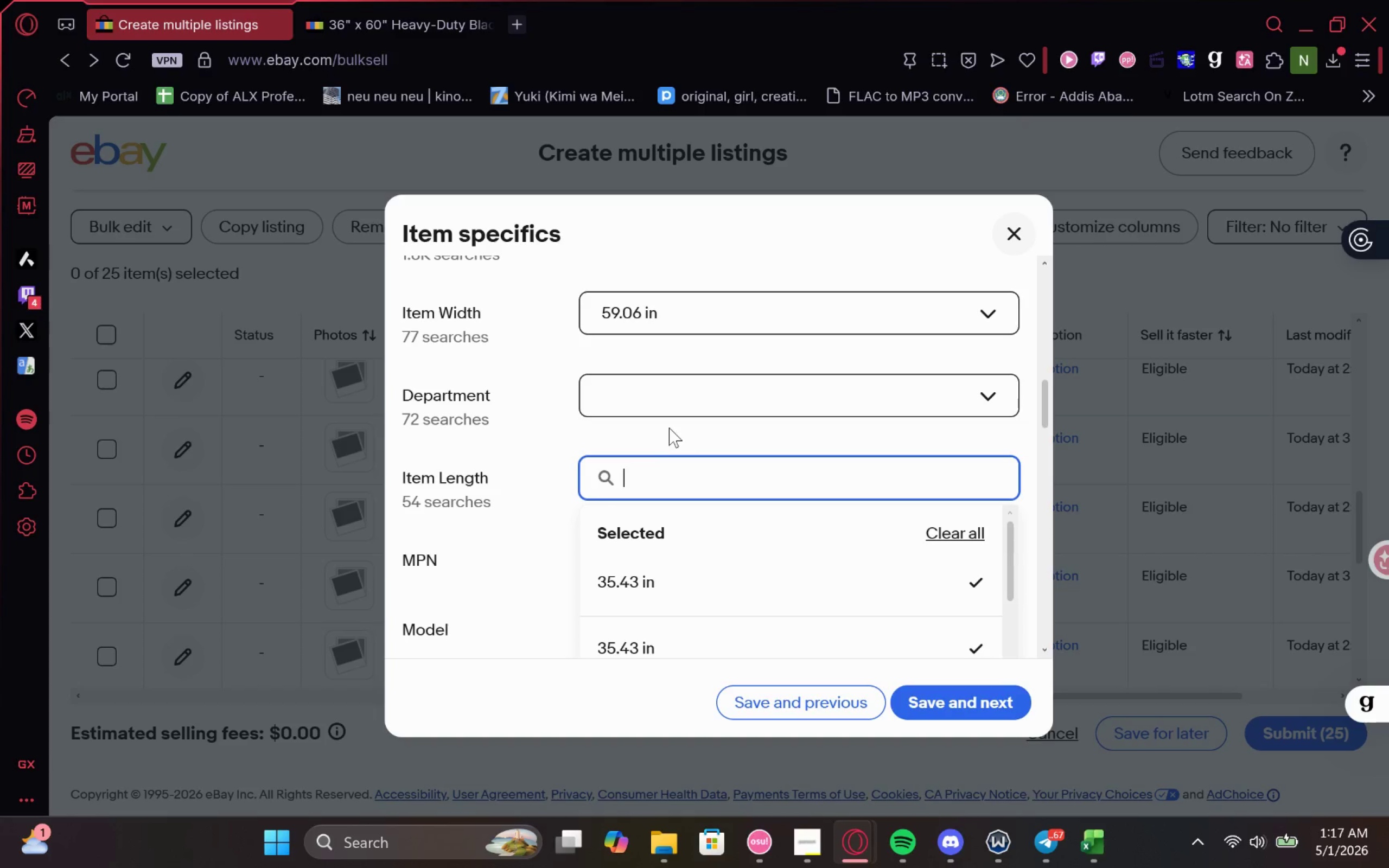 
left_click([673, 417])
 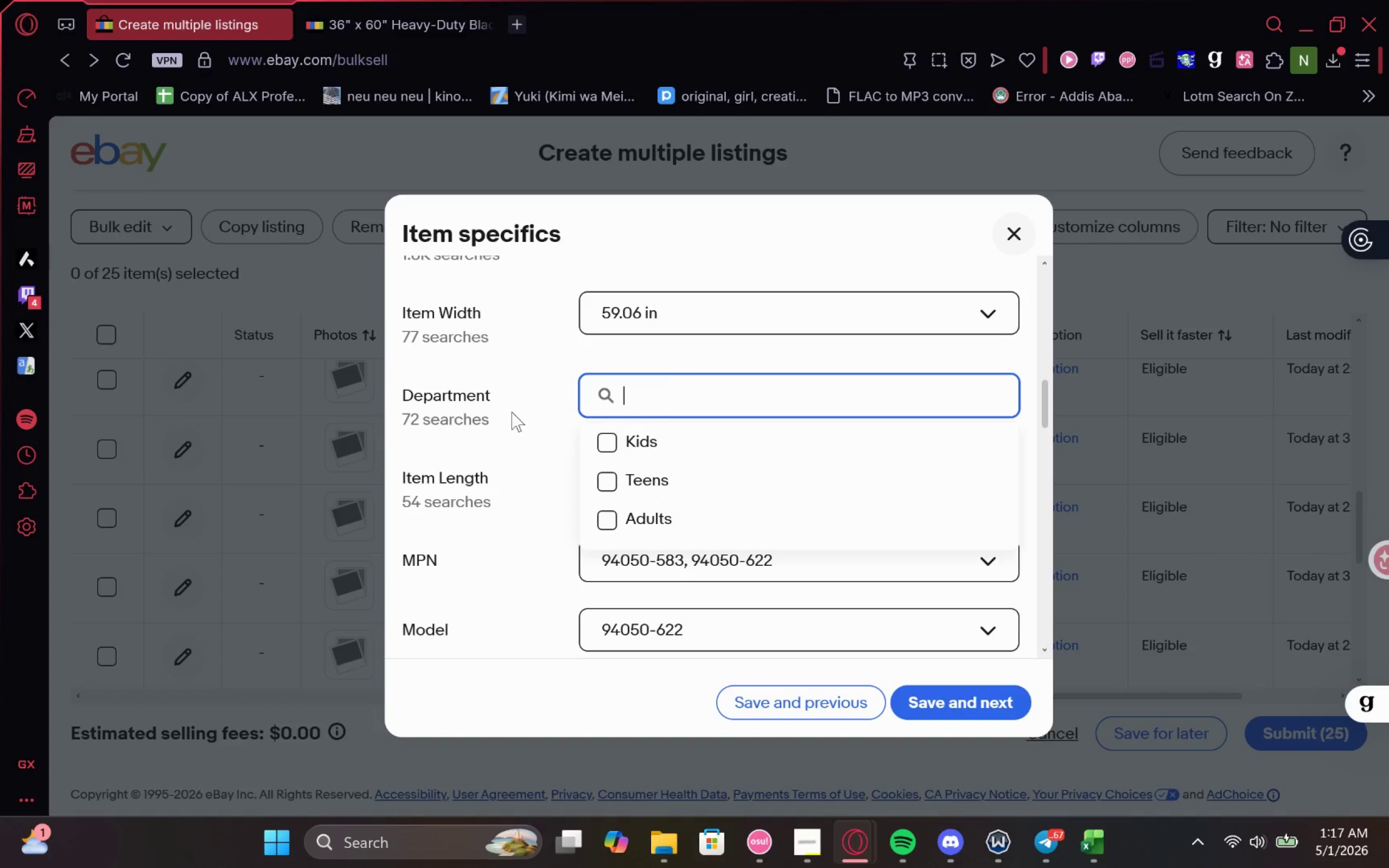 
left_click([513, 405])
 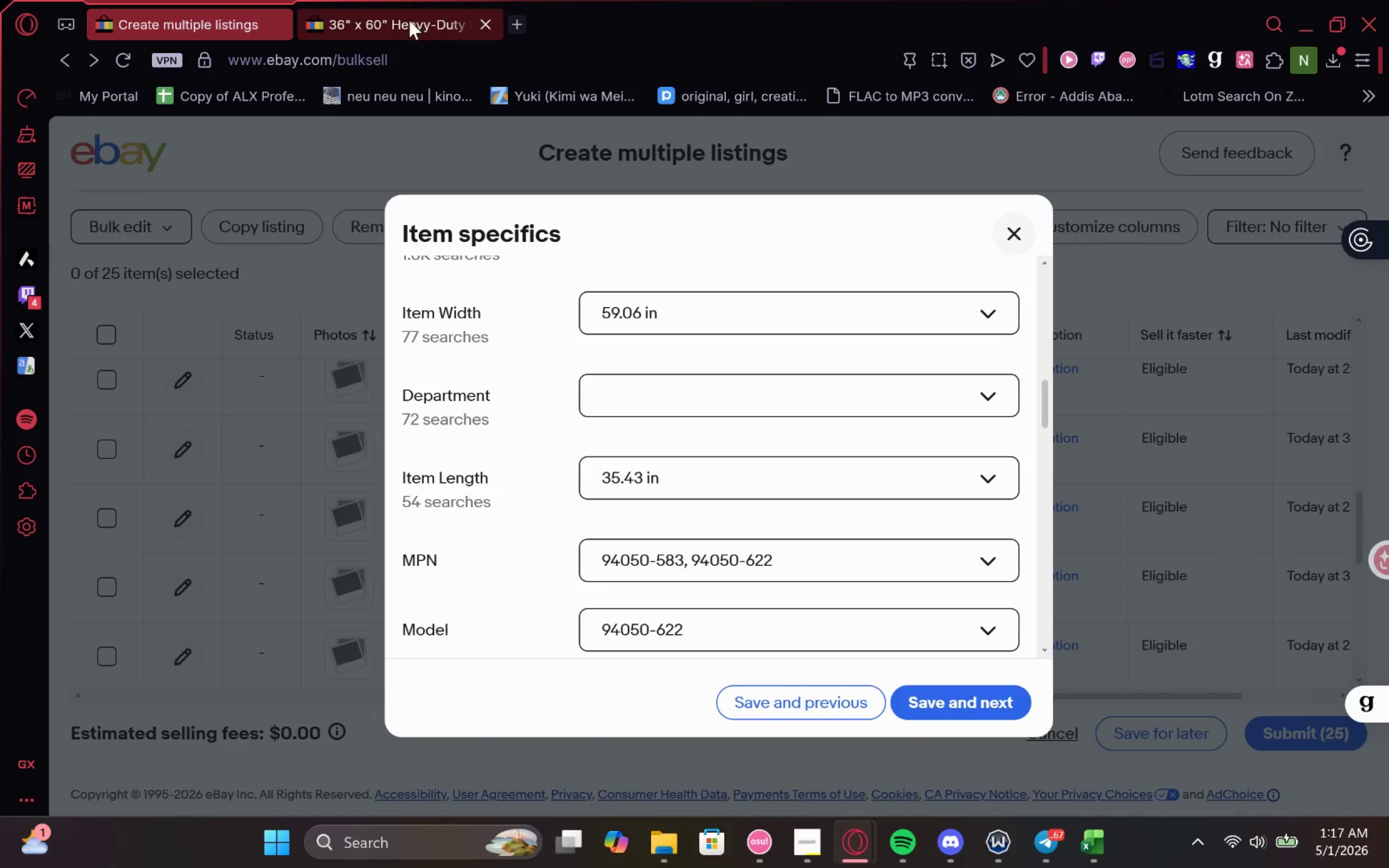 
left_click([409, 20])
 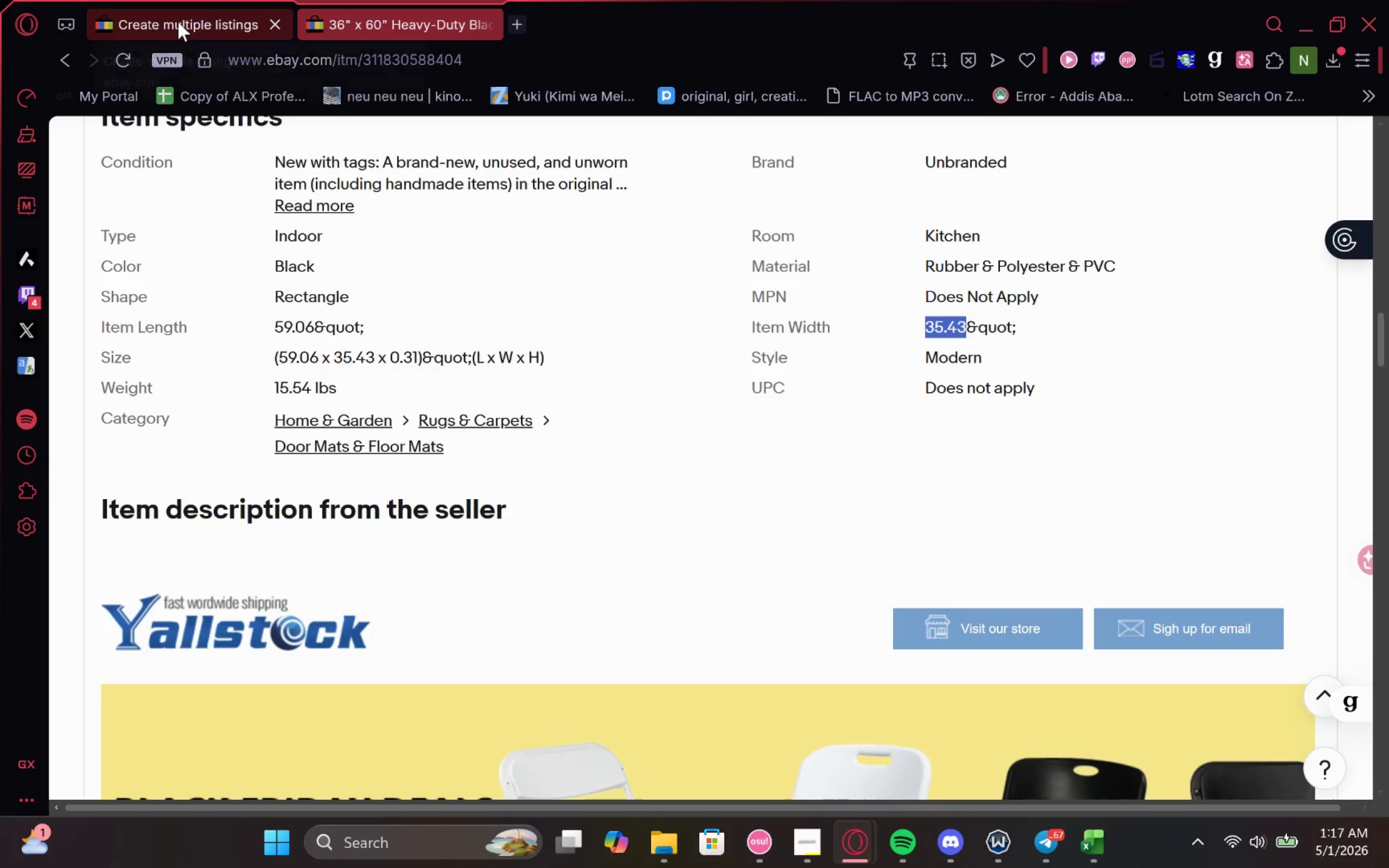 
left_click([178, 22])
 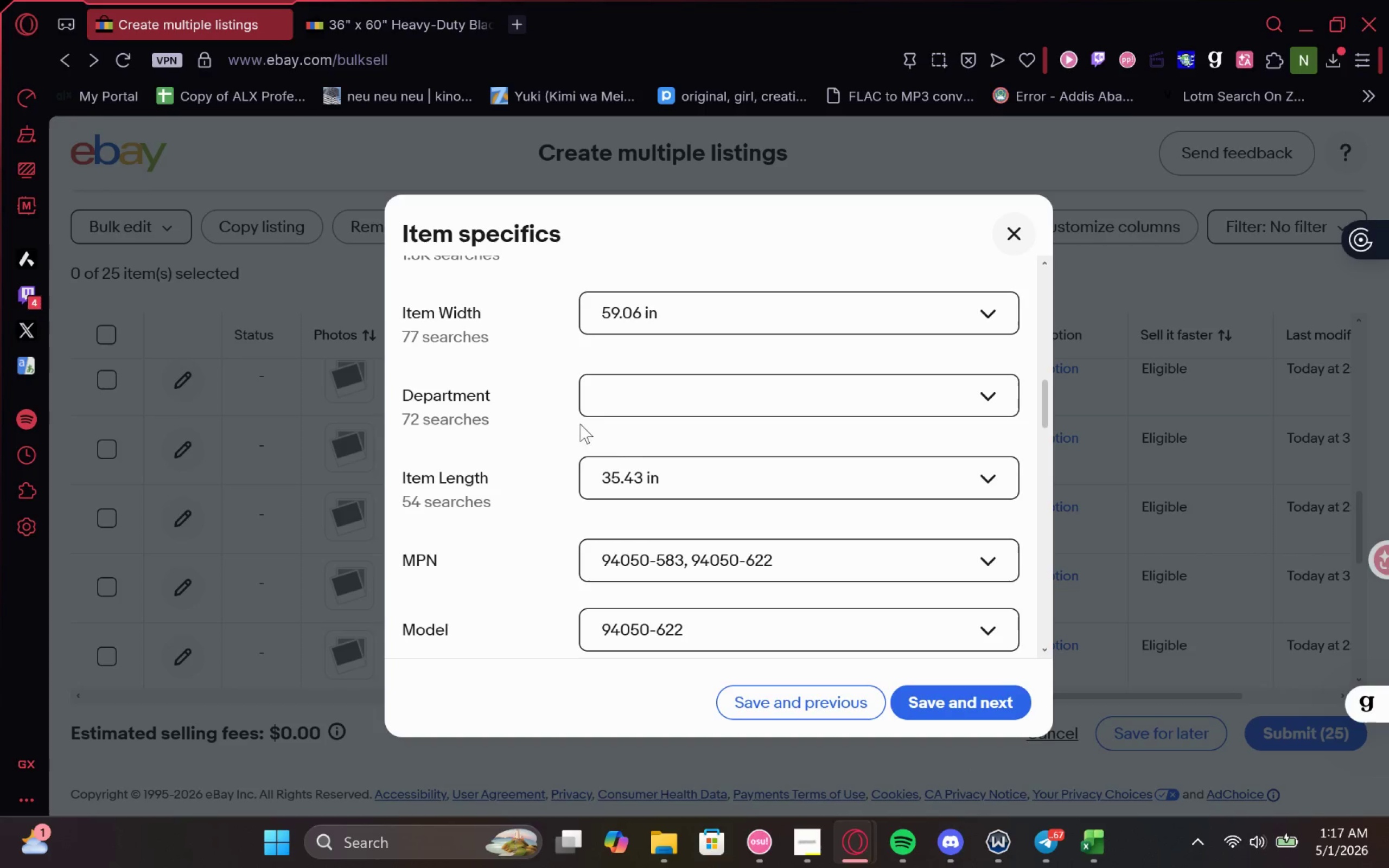 
left_click([659, 476])
 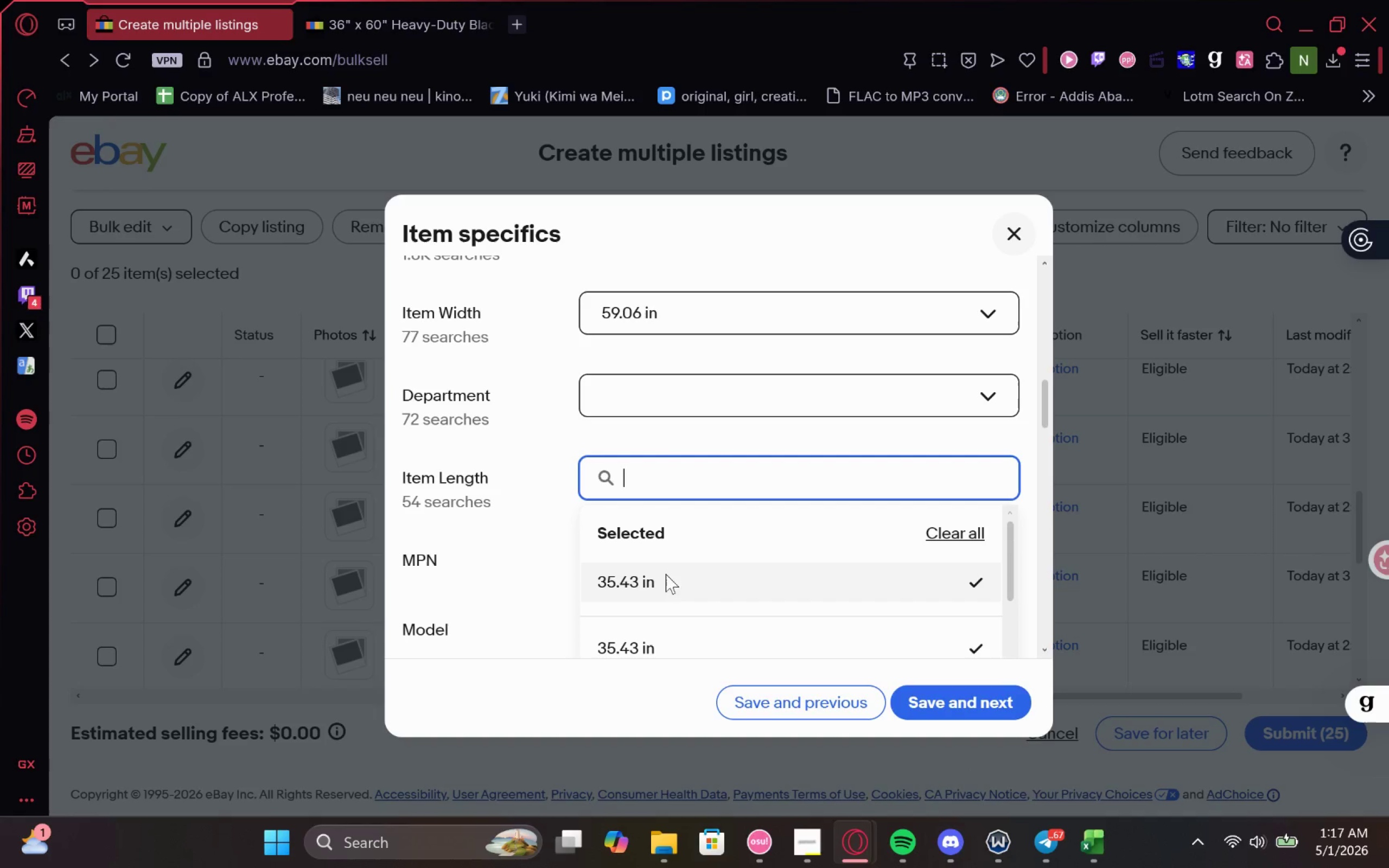 
left_click_drag(start_coordinate=[666, 582], to_coordinate=[581, 579])
 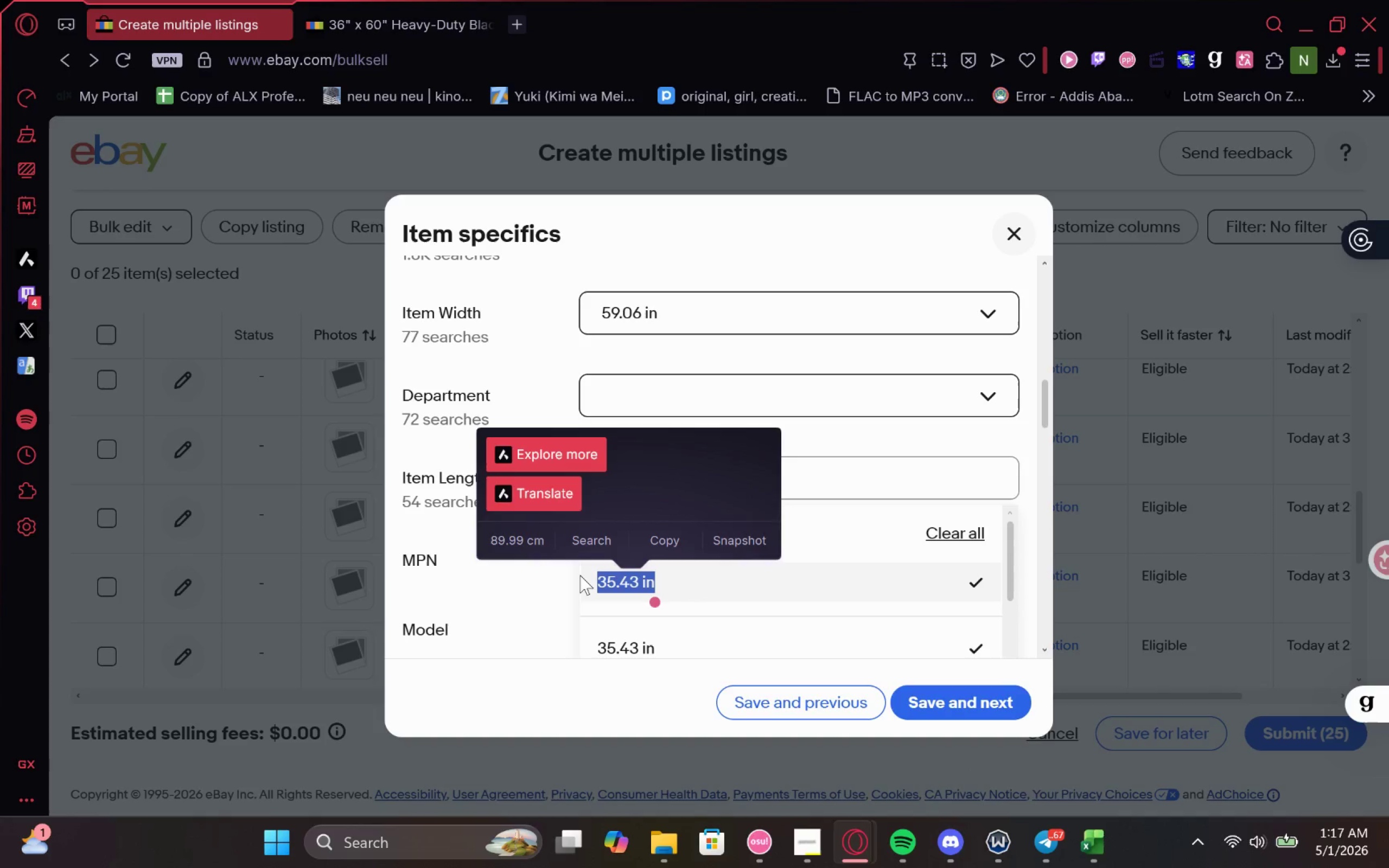 
key(Control+ControlLeft)
 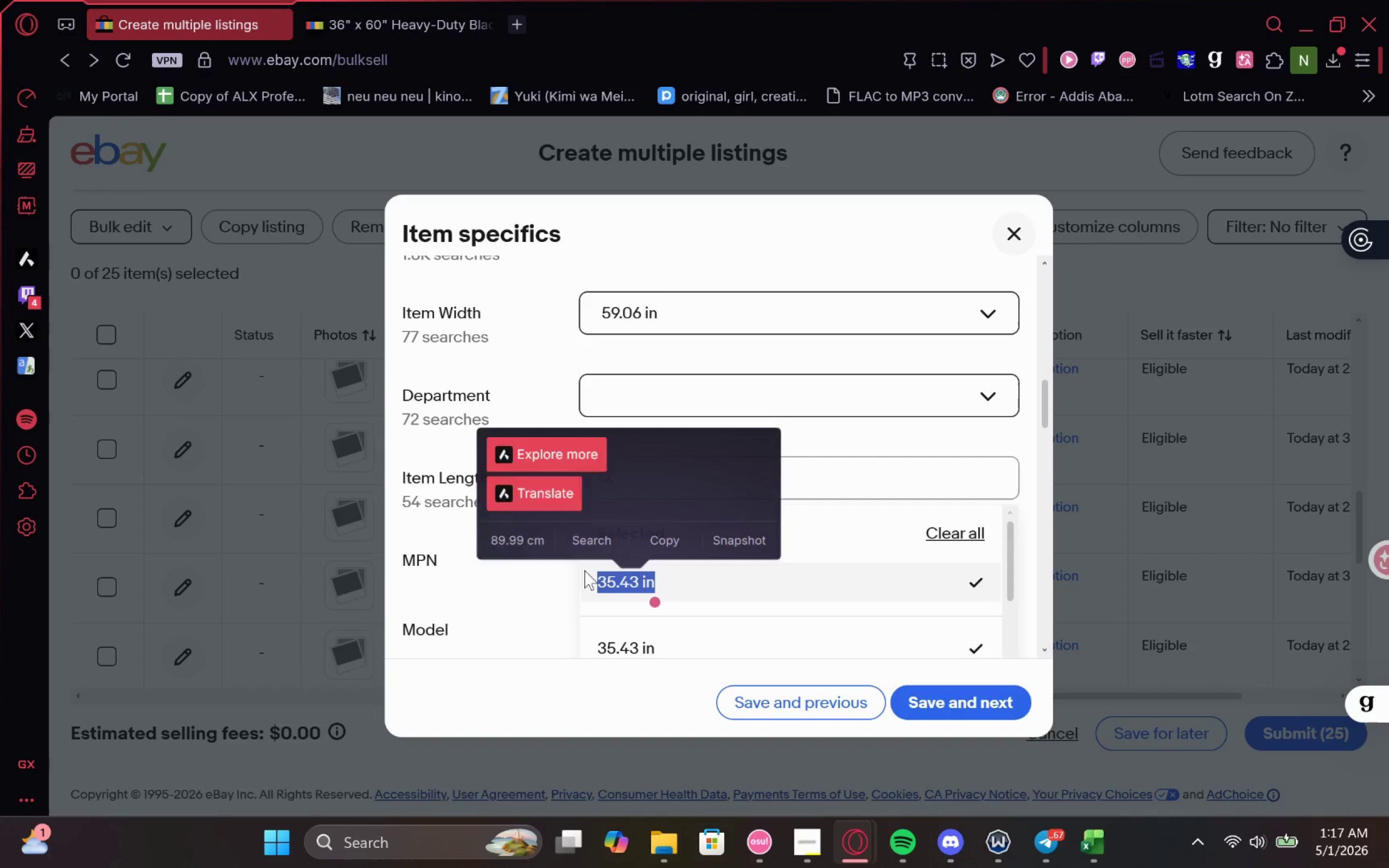 
key(Control+C)
 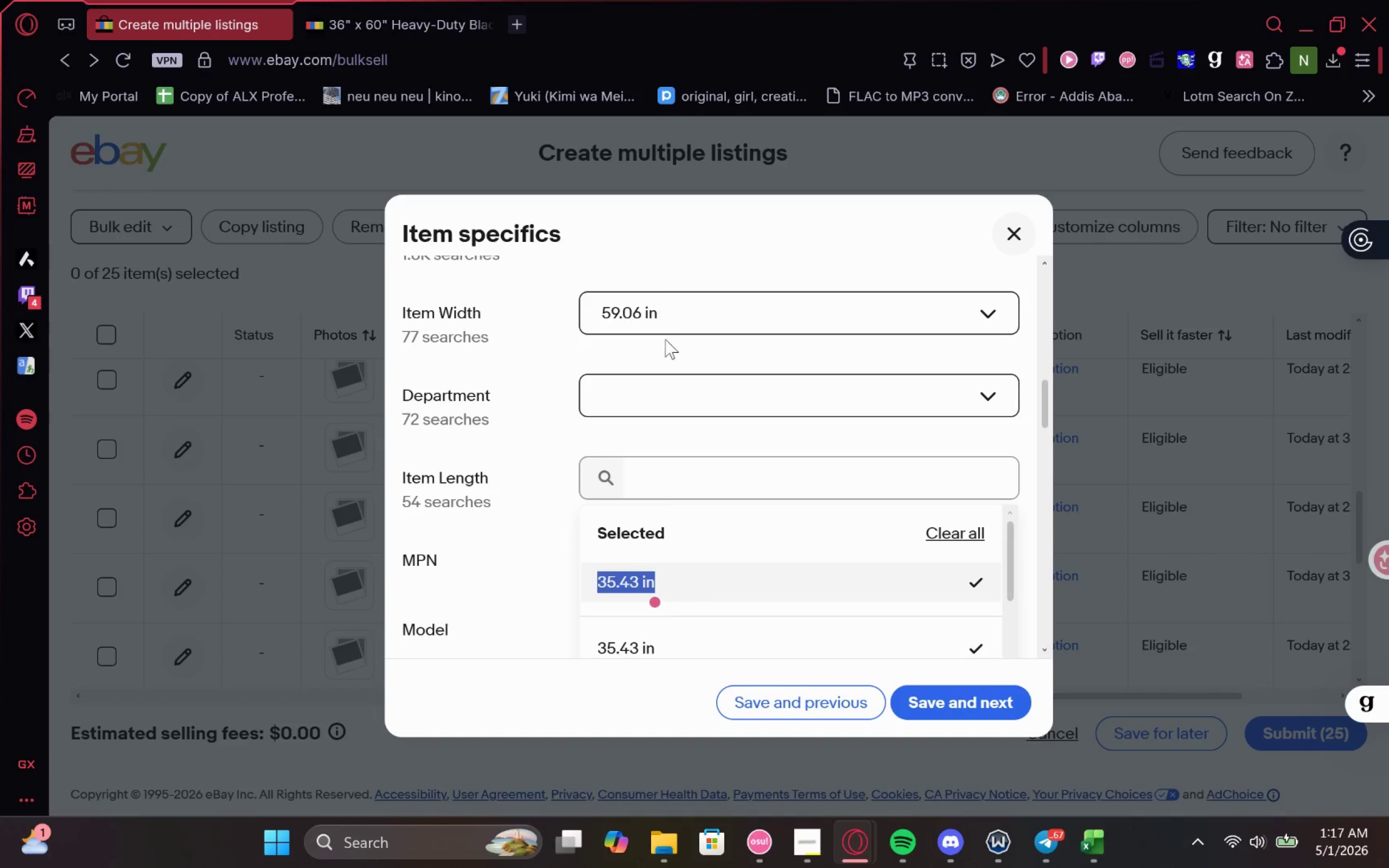 
left_click([687, 314])
 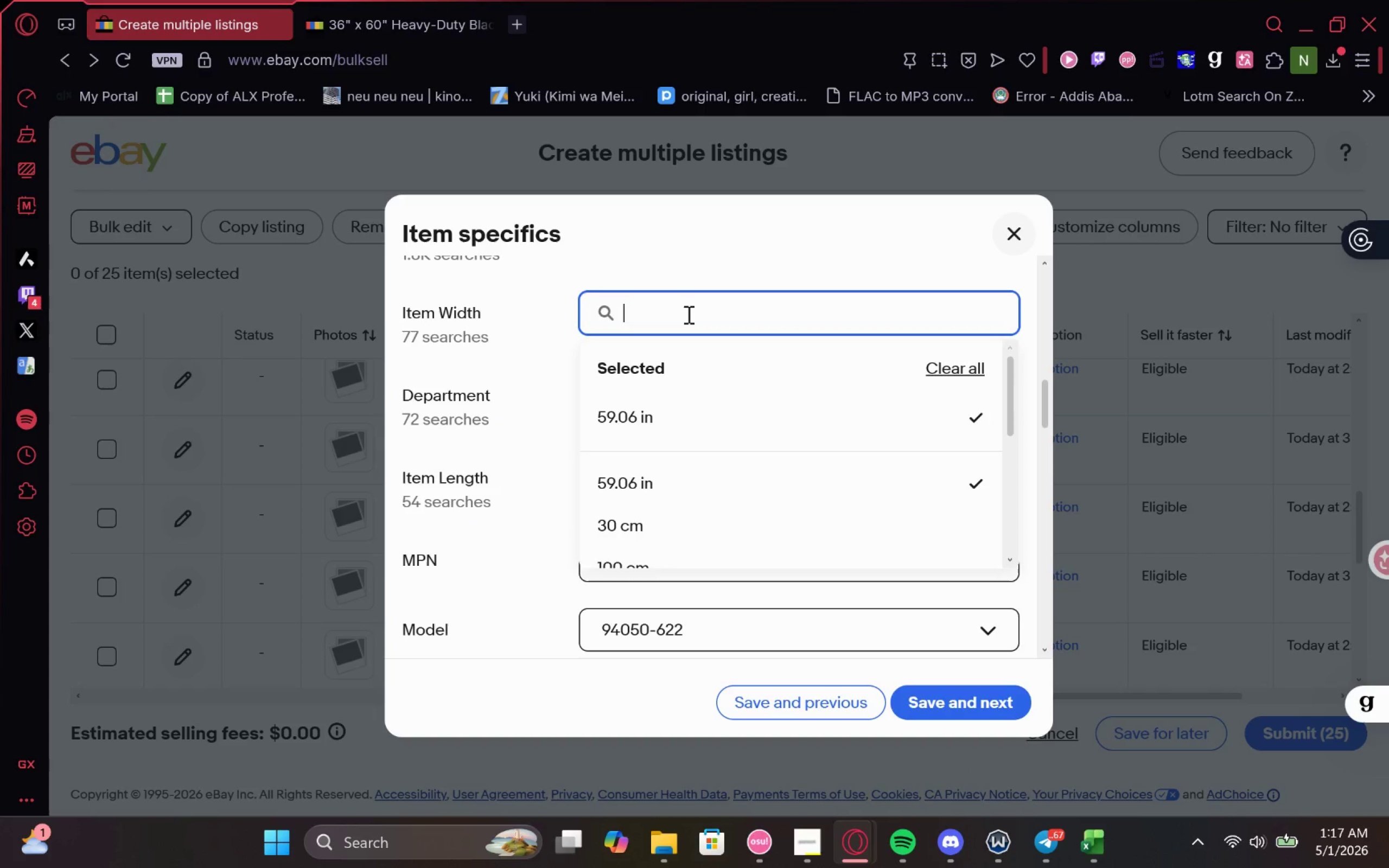 
key(Control+V)
 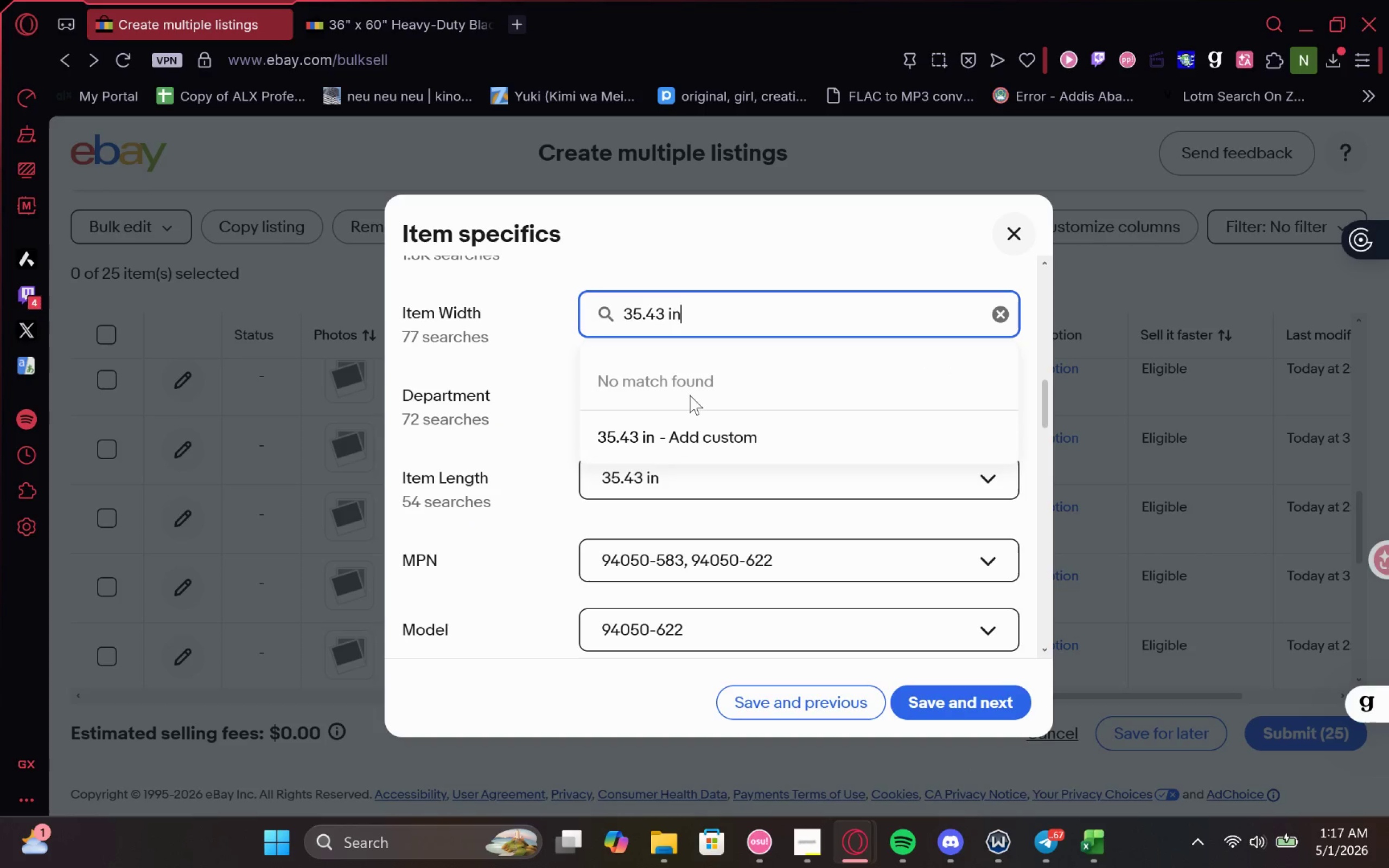 
hold_key(key=ControlLeft, duration=1.06)
 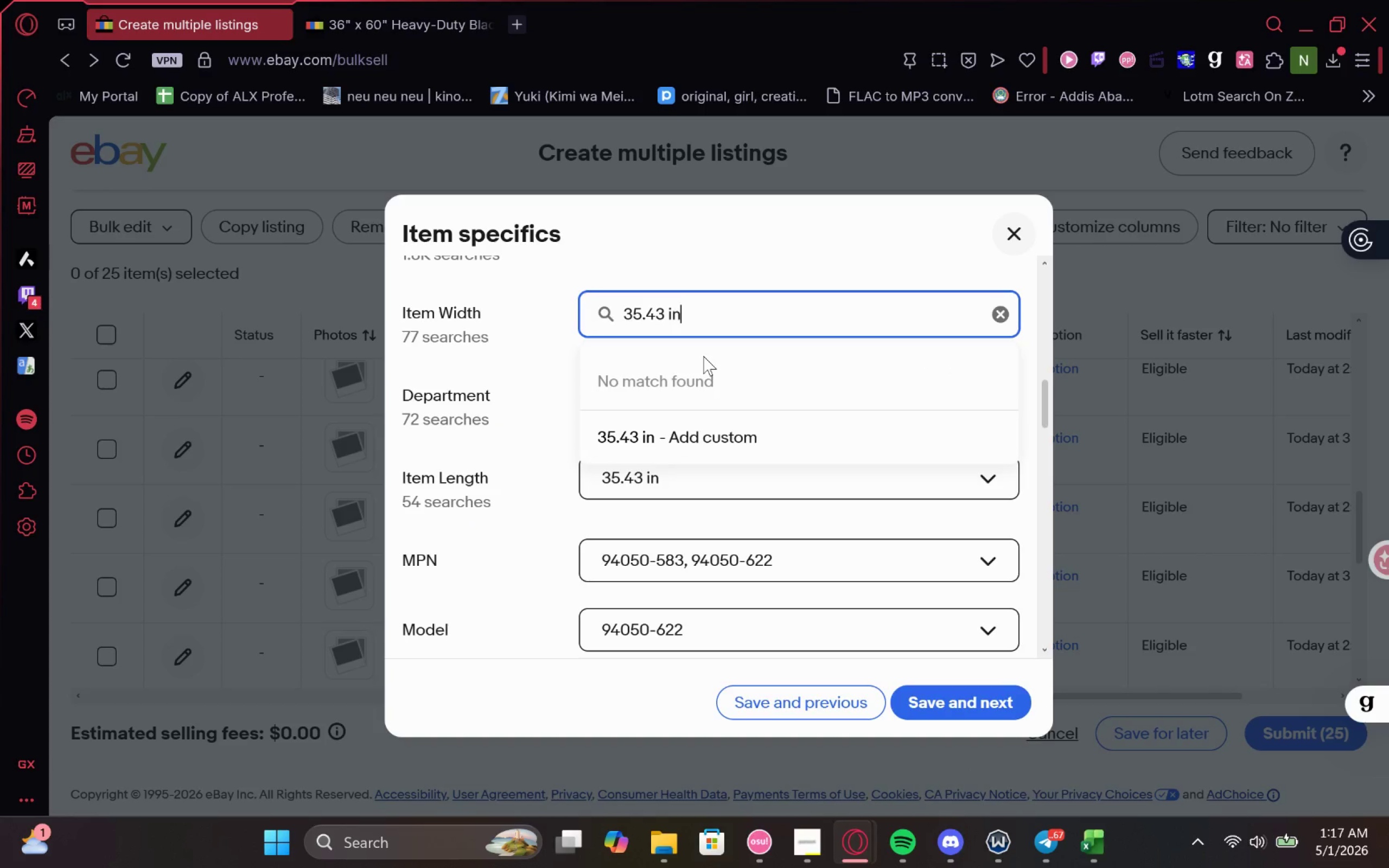 
key(Control+Z)
 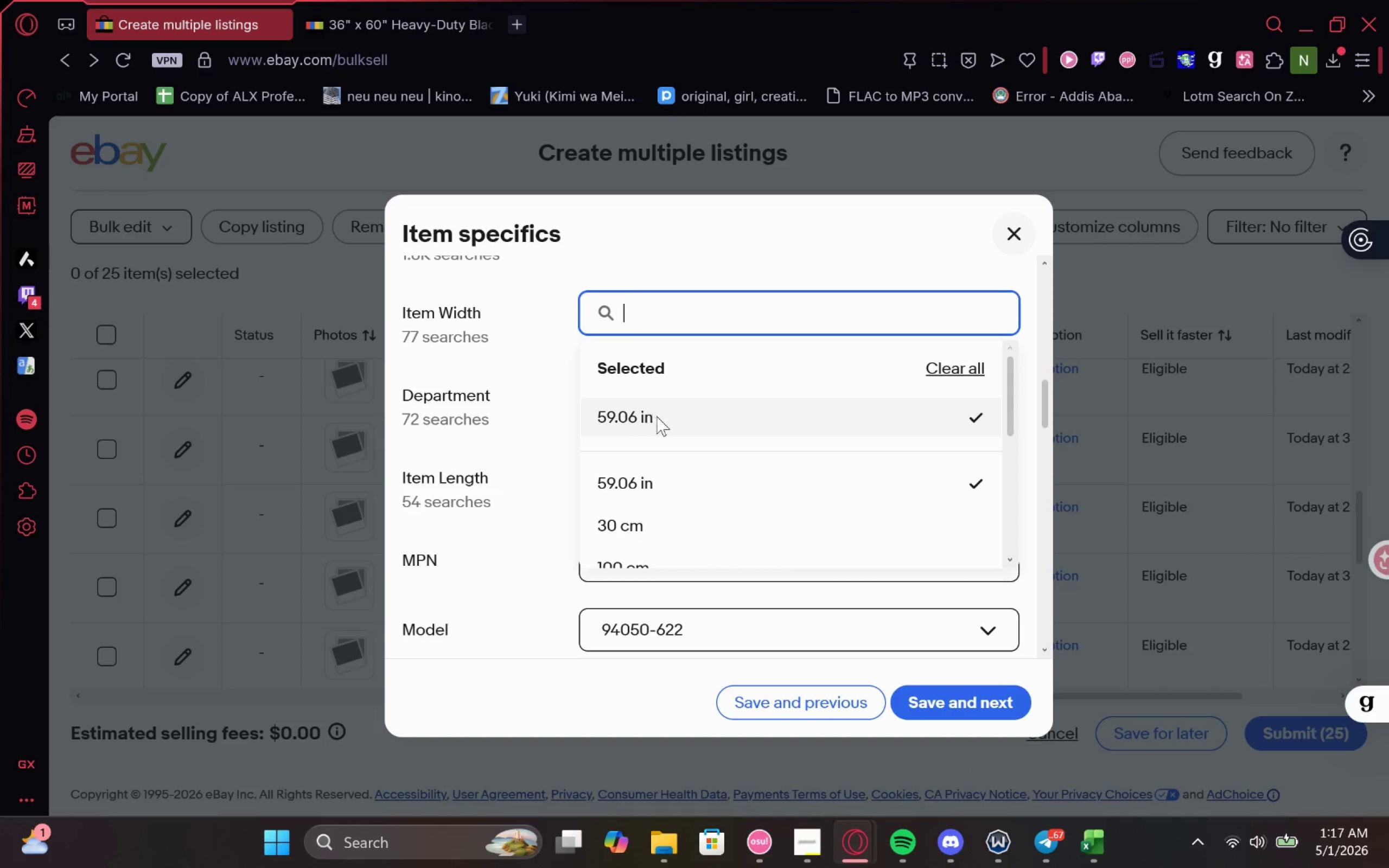 
left_click_drag(start_coordinate=[668, 417], to_coordinate=[583, 424])
 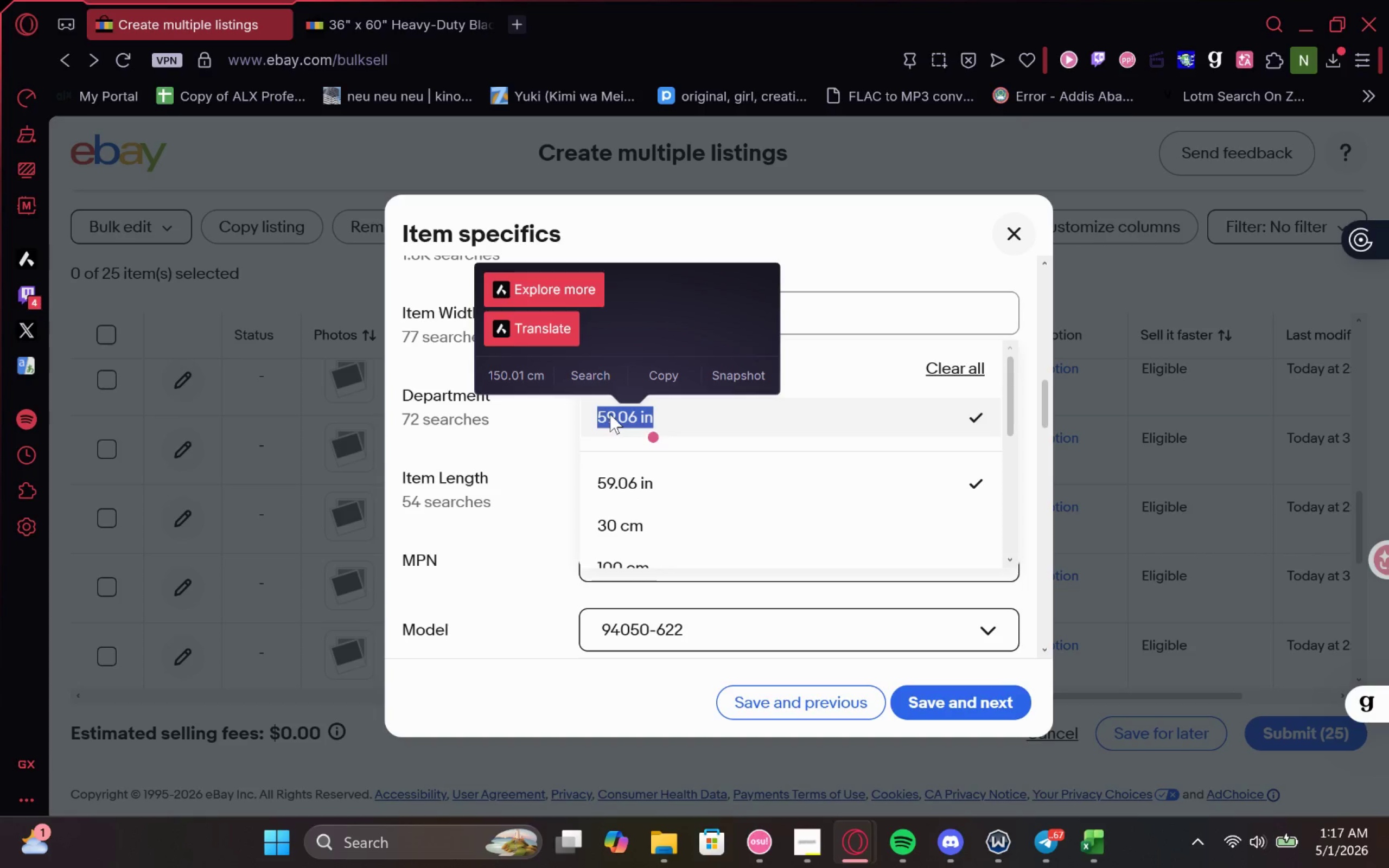 
left_click_drag(start_coordinate=[611, 414], to_coordinate=[690, 314])
 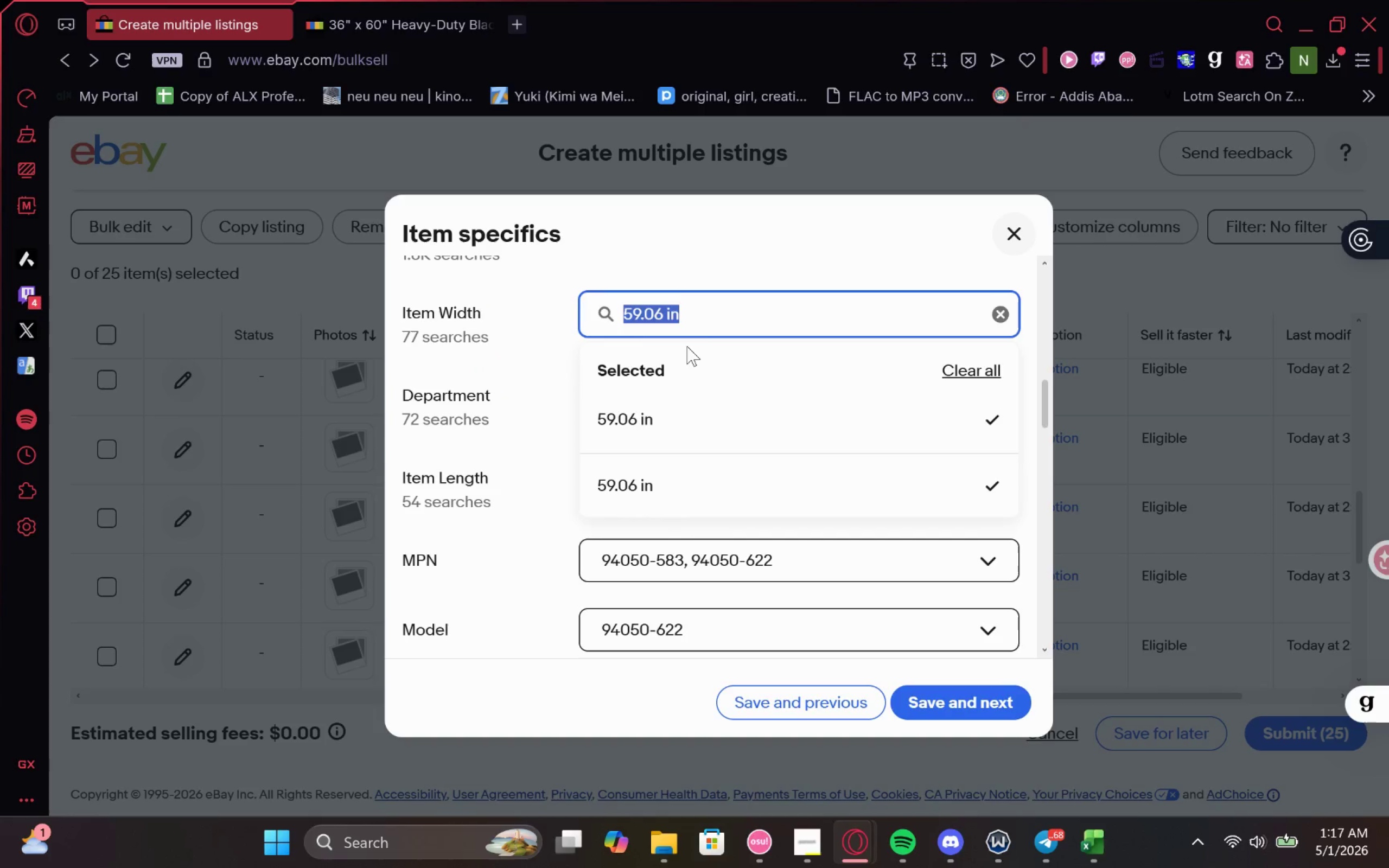 
left_click([719, 322])
 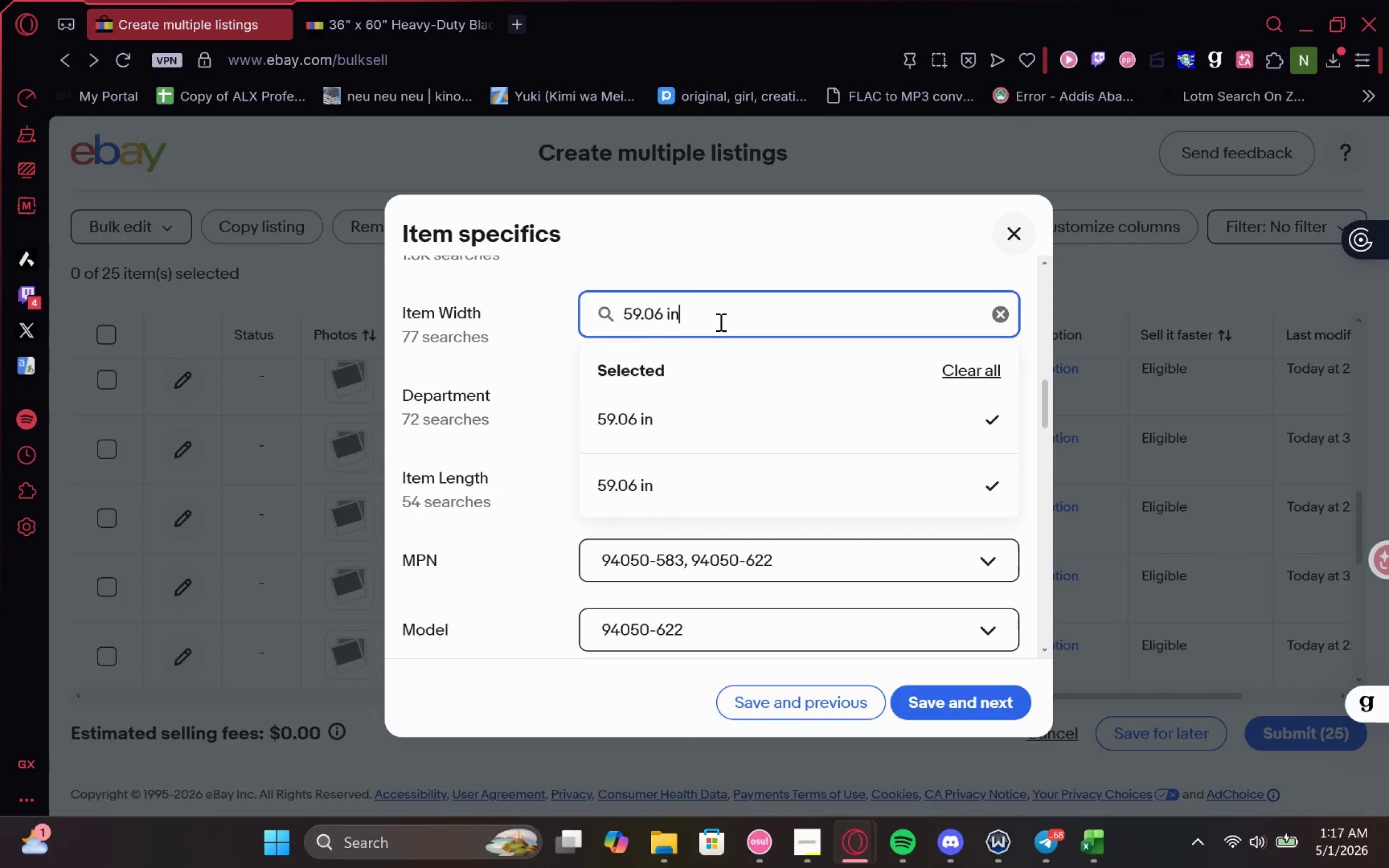 
key(Space)
 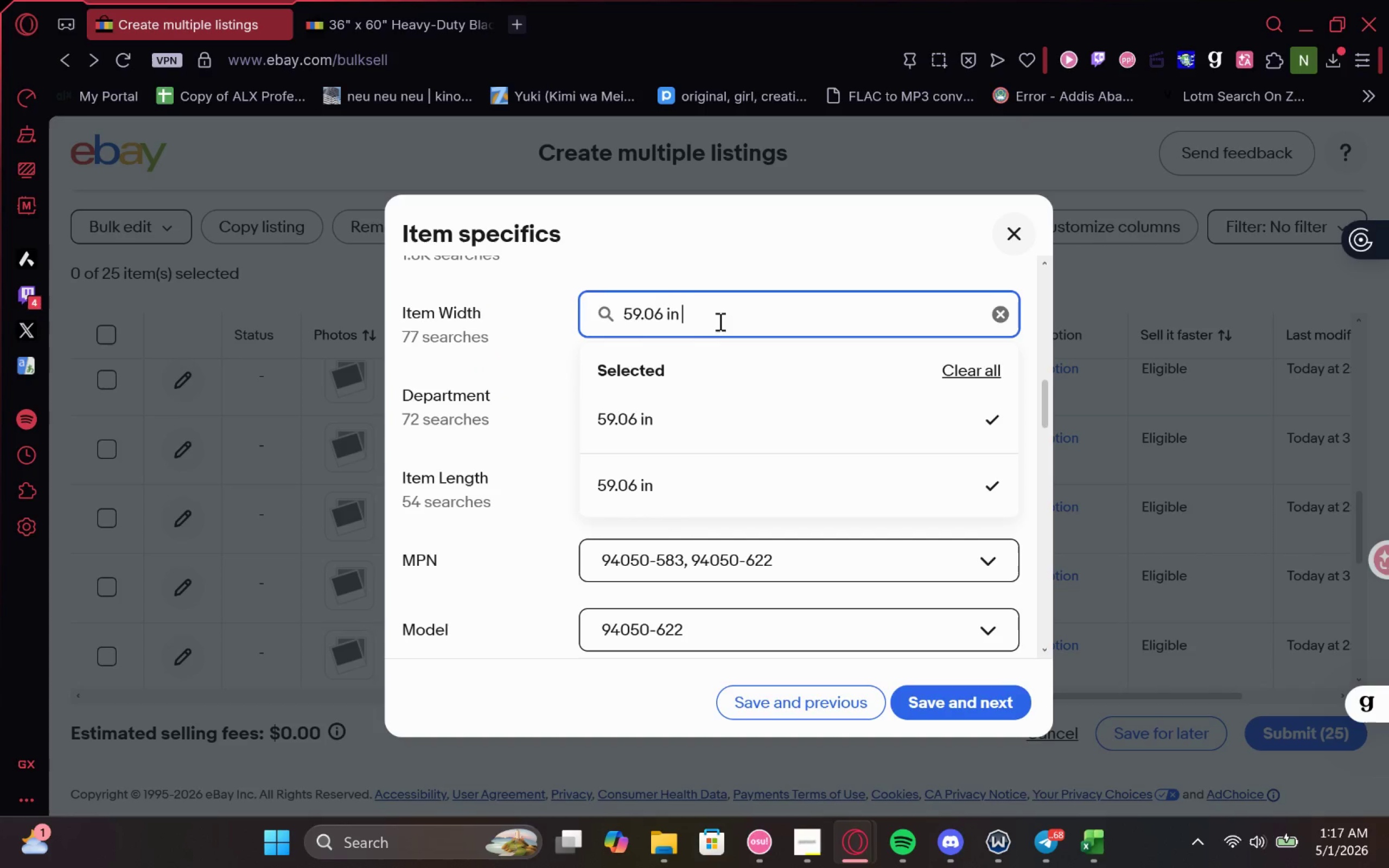 
key(Control+V)
 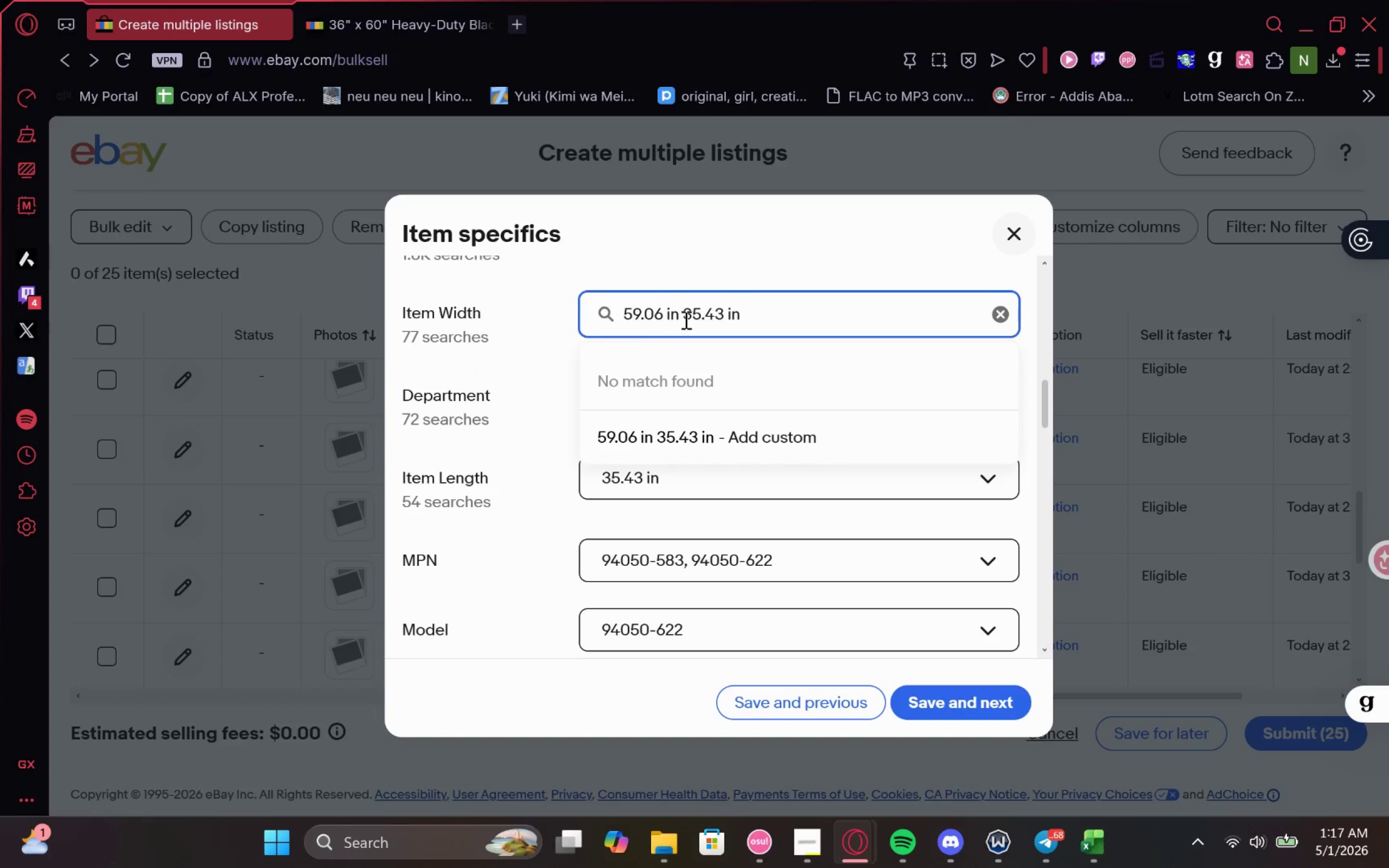 
left_click_drag(start_coordinate=[685, 320], to_coordinate=[536, 328])
 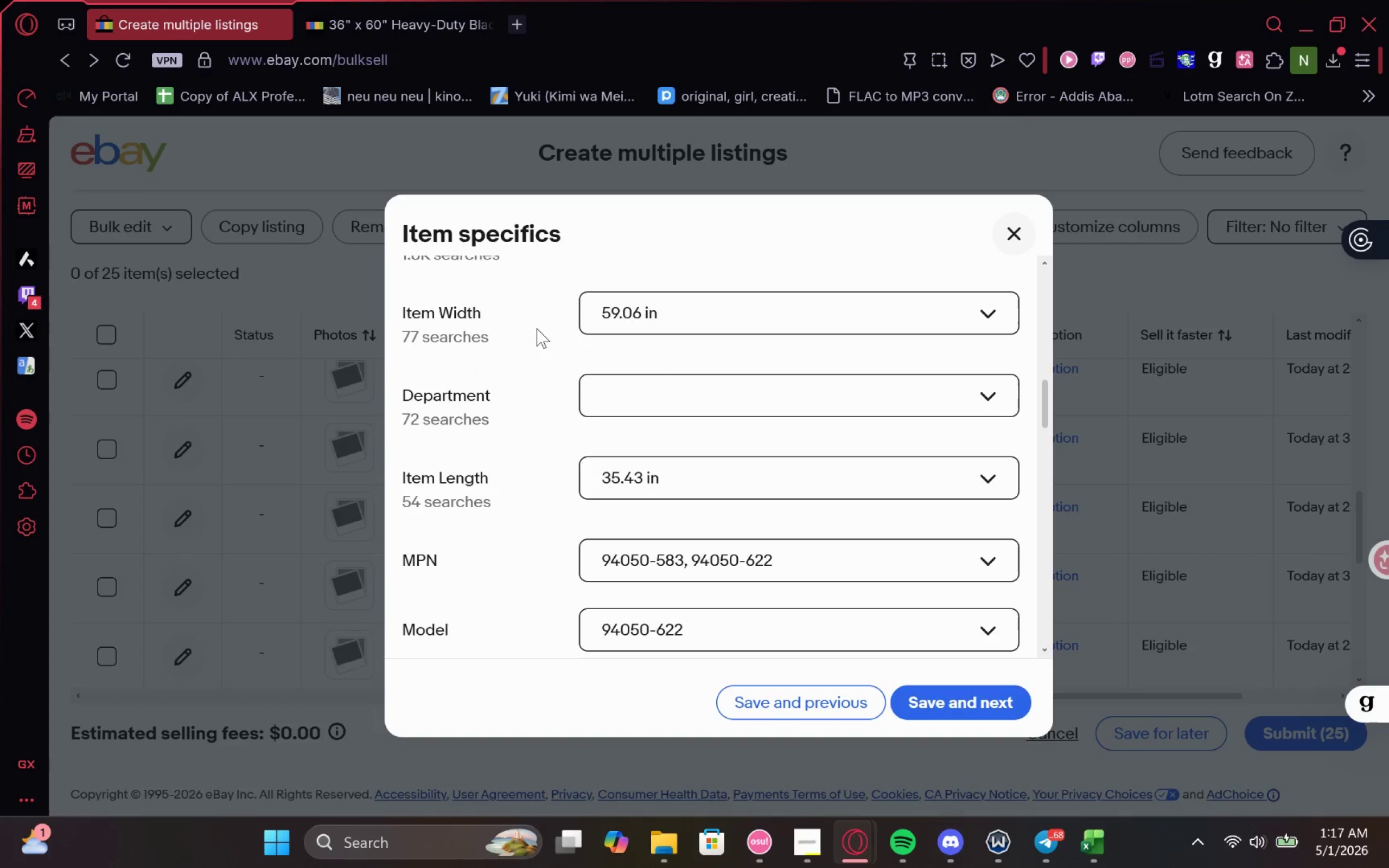 
key(Control+X)
 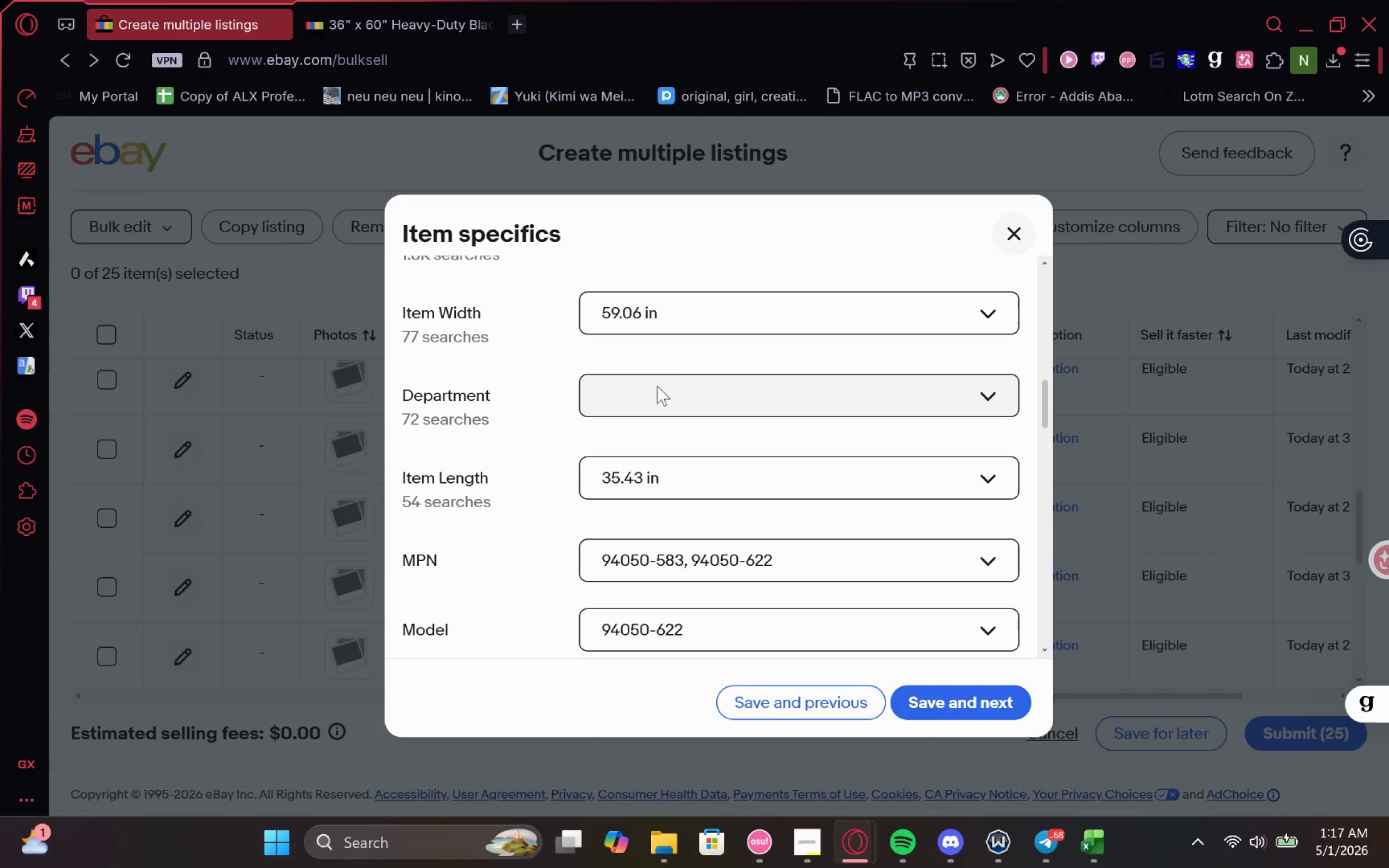 
left_click([691, 318])
 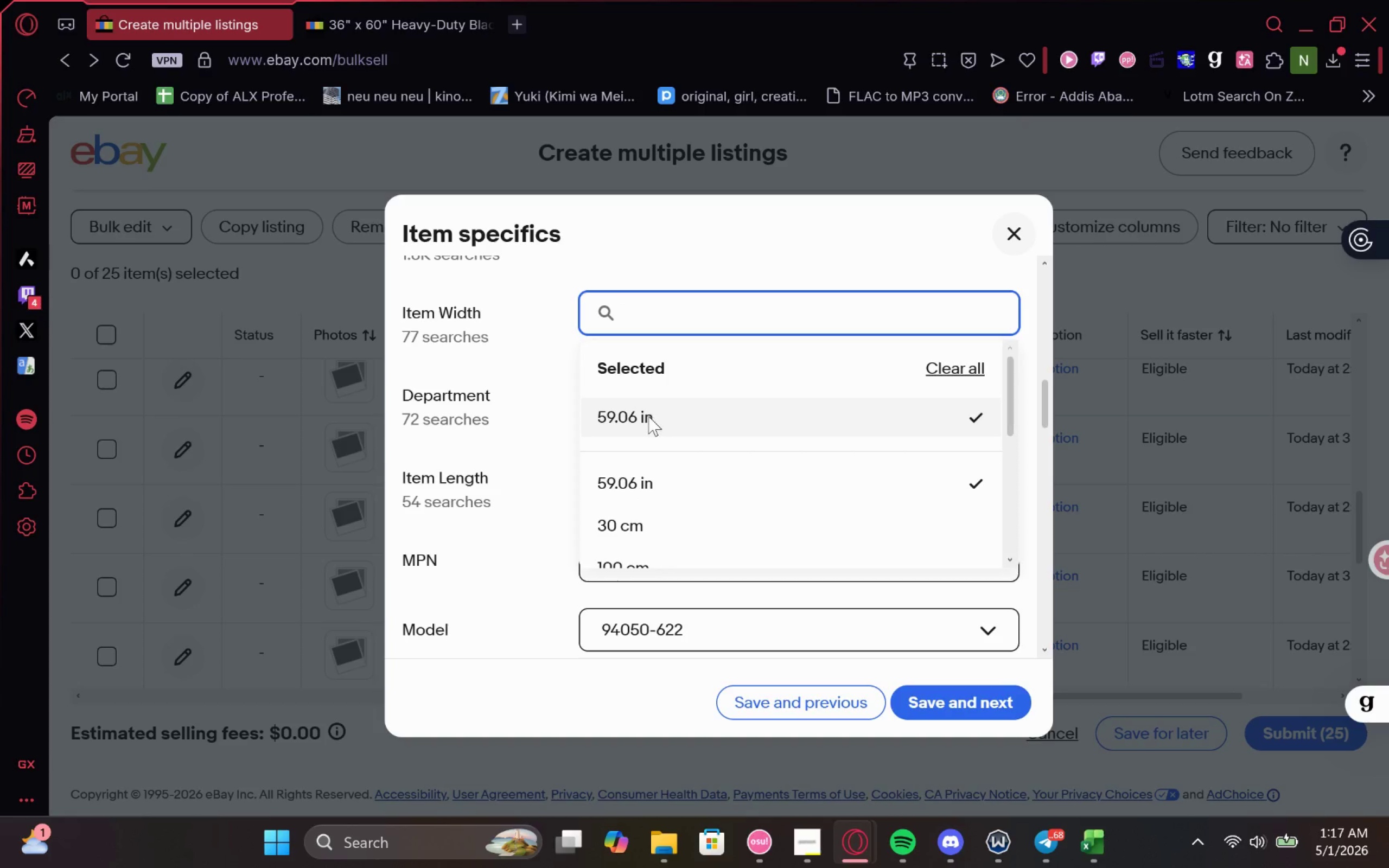 
left_click_drag(start_coordinate=[662, 412], to_coordinate=[584, 419])
 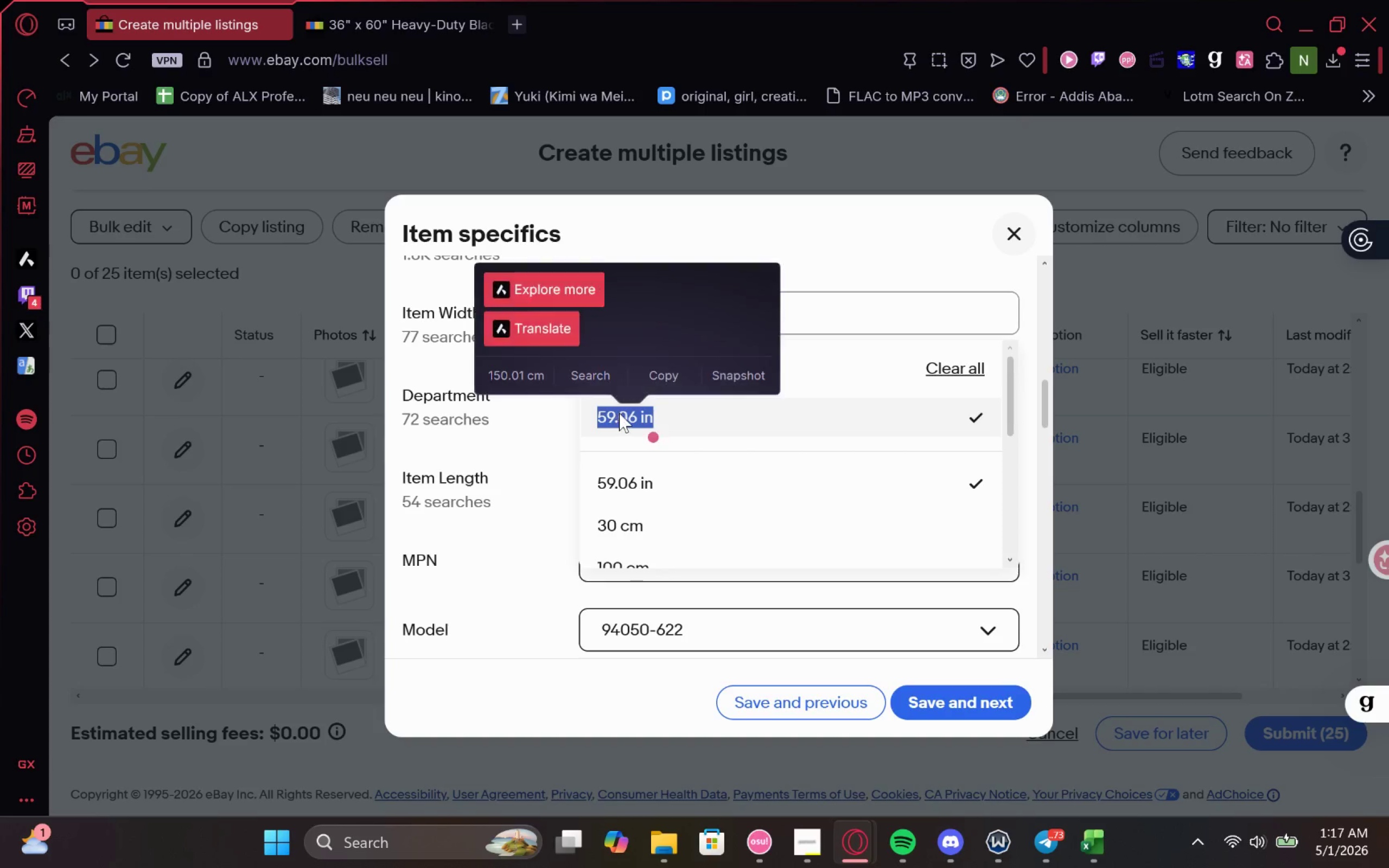 
left_click_drag(start_coordinate=[621, 413], to_coordinate=[671, 319])
 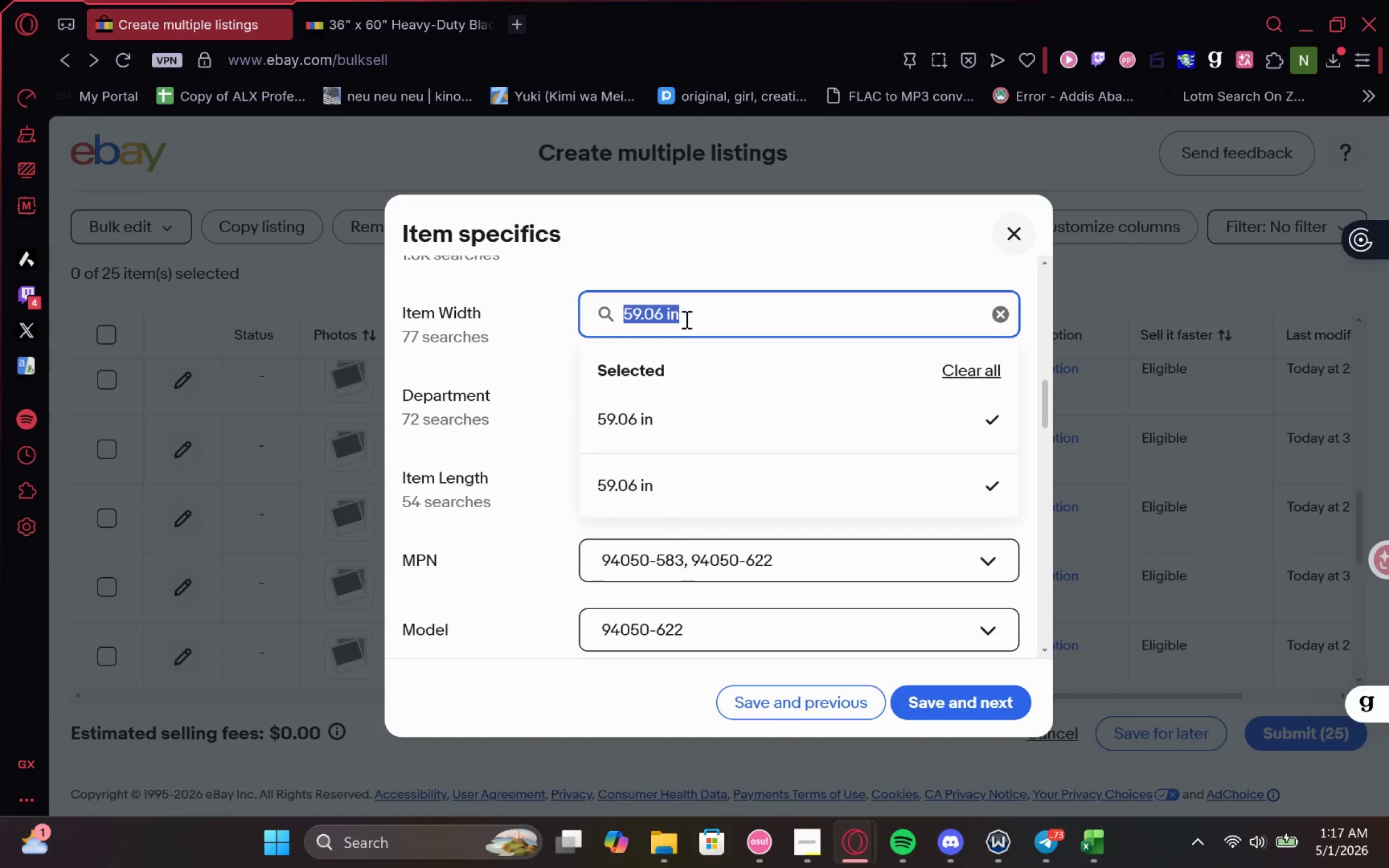 
left_click([703, 315])
 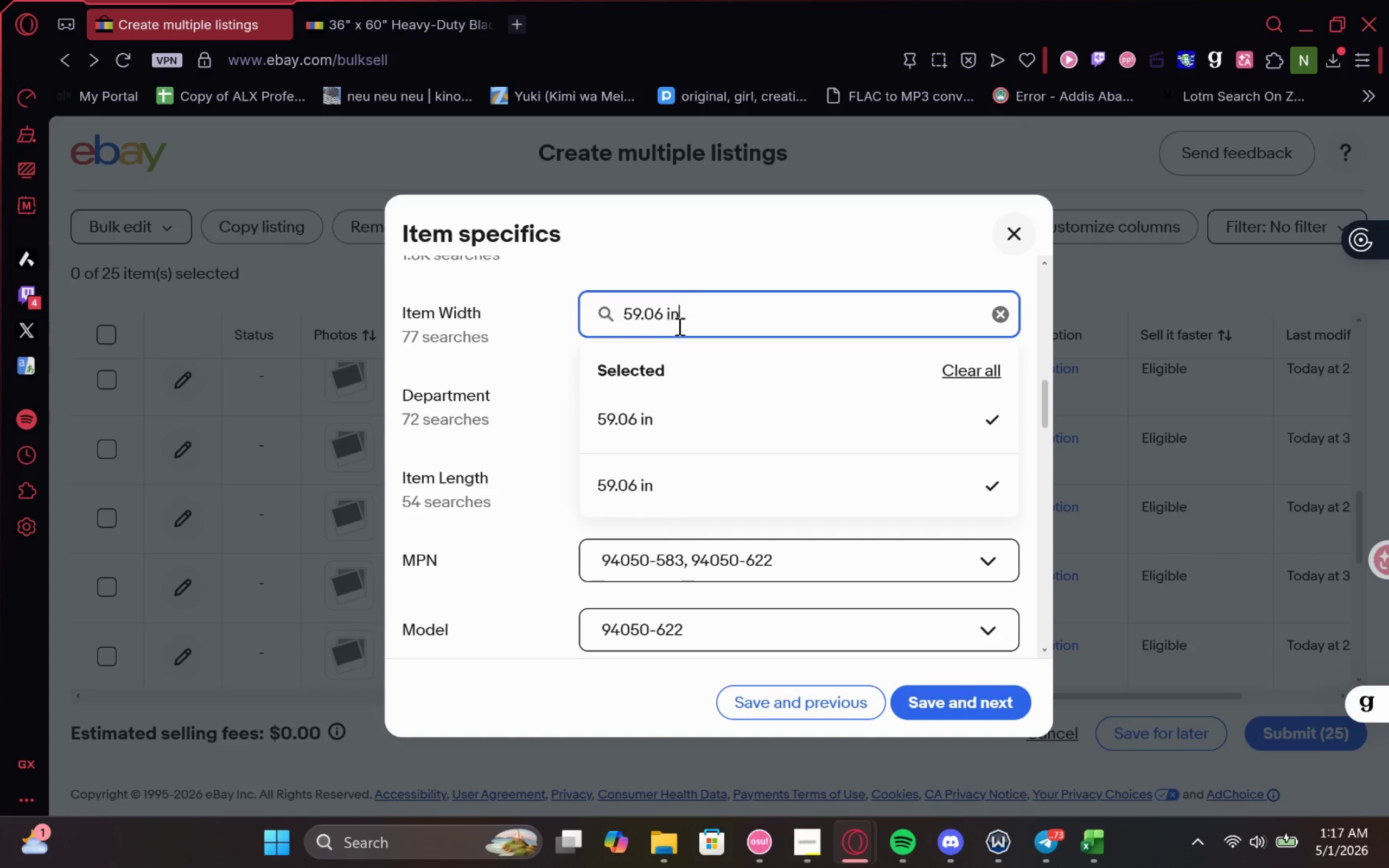 
key(Space)
 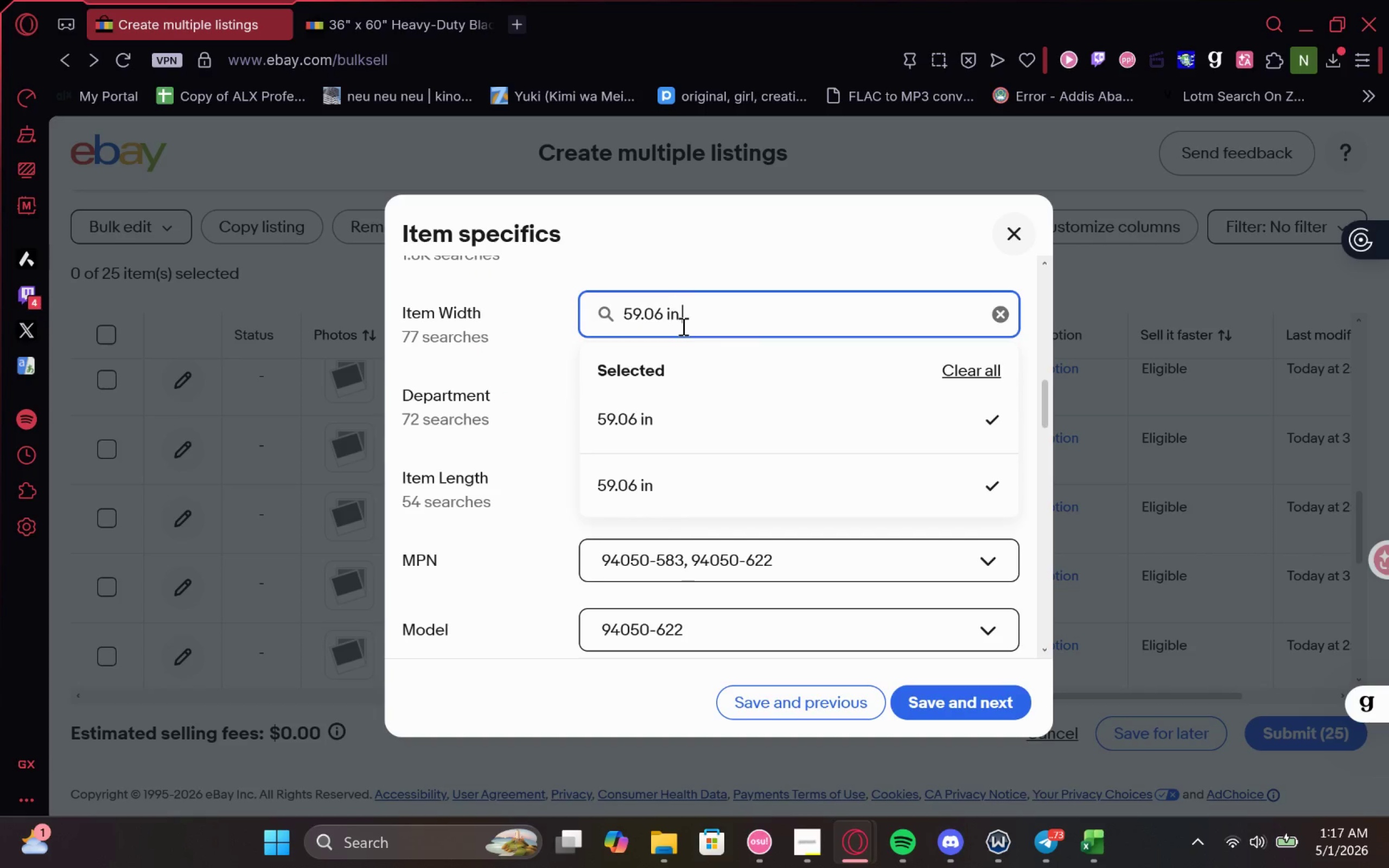 
key(Control+V)
 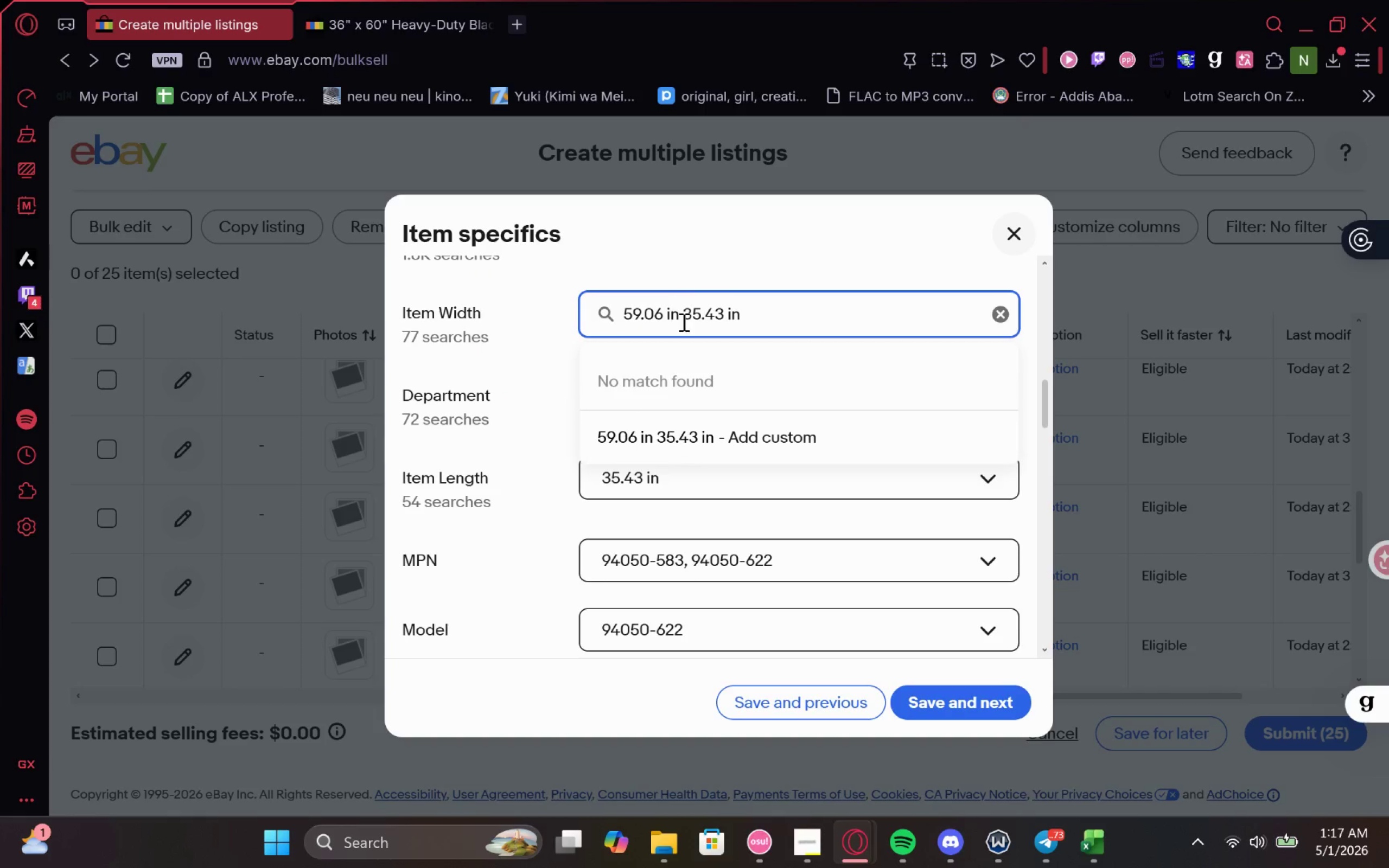 
left_click_drag(start_coordinate=[683, 318], to_coordinate=[625, 319])
 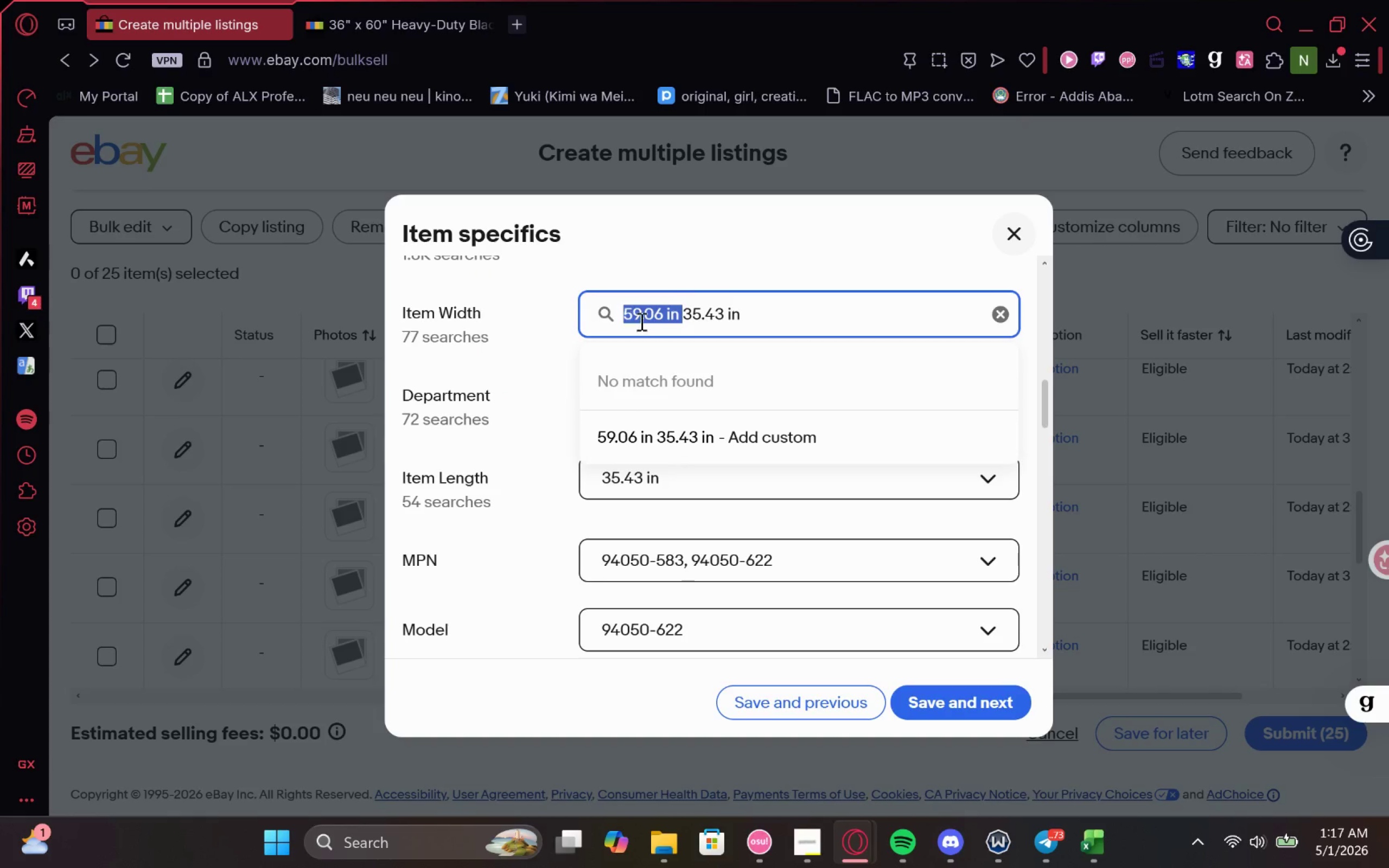 
hold_key(key=ControlLeft, duration=1.36)
 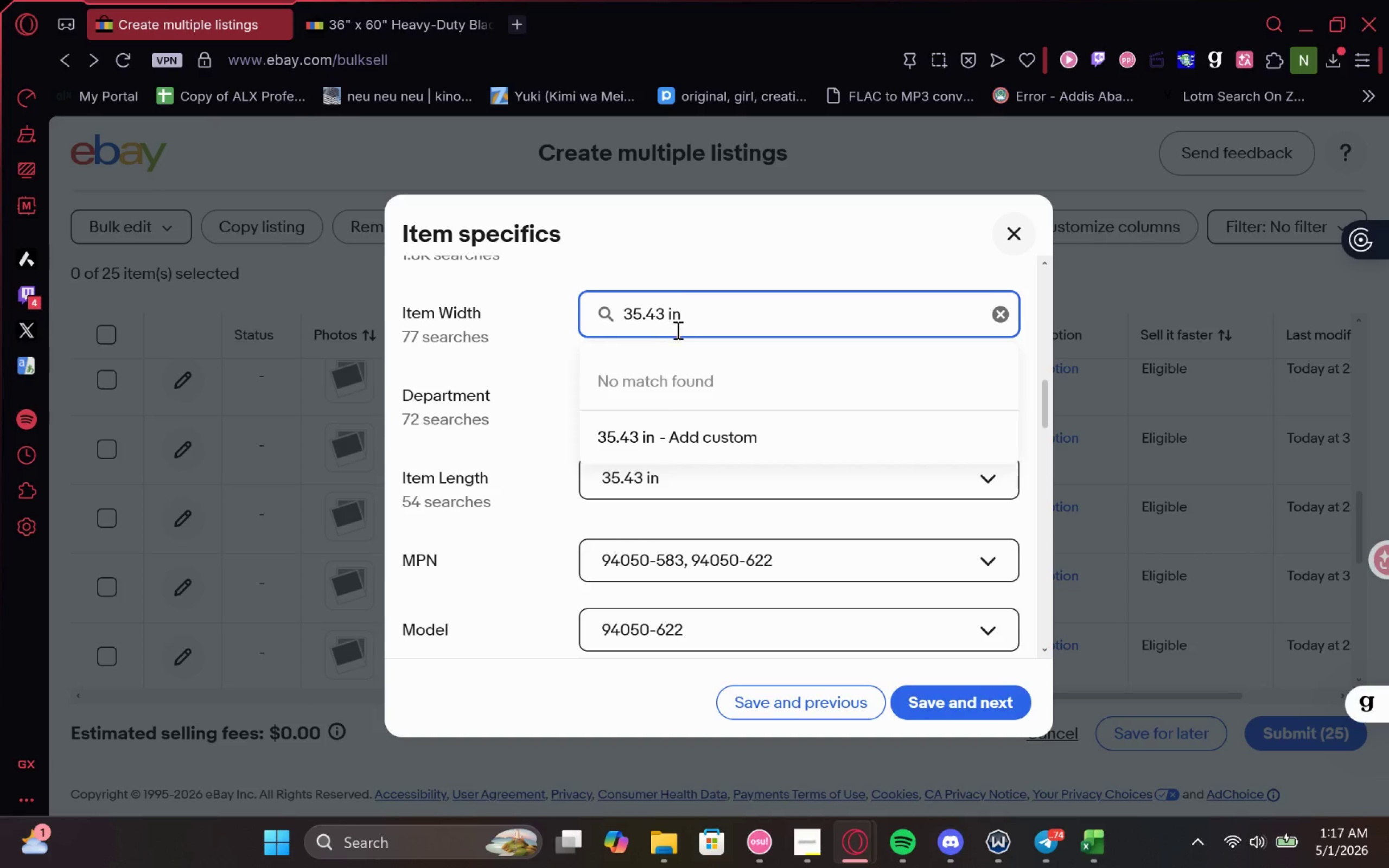 
key(X)
 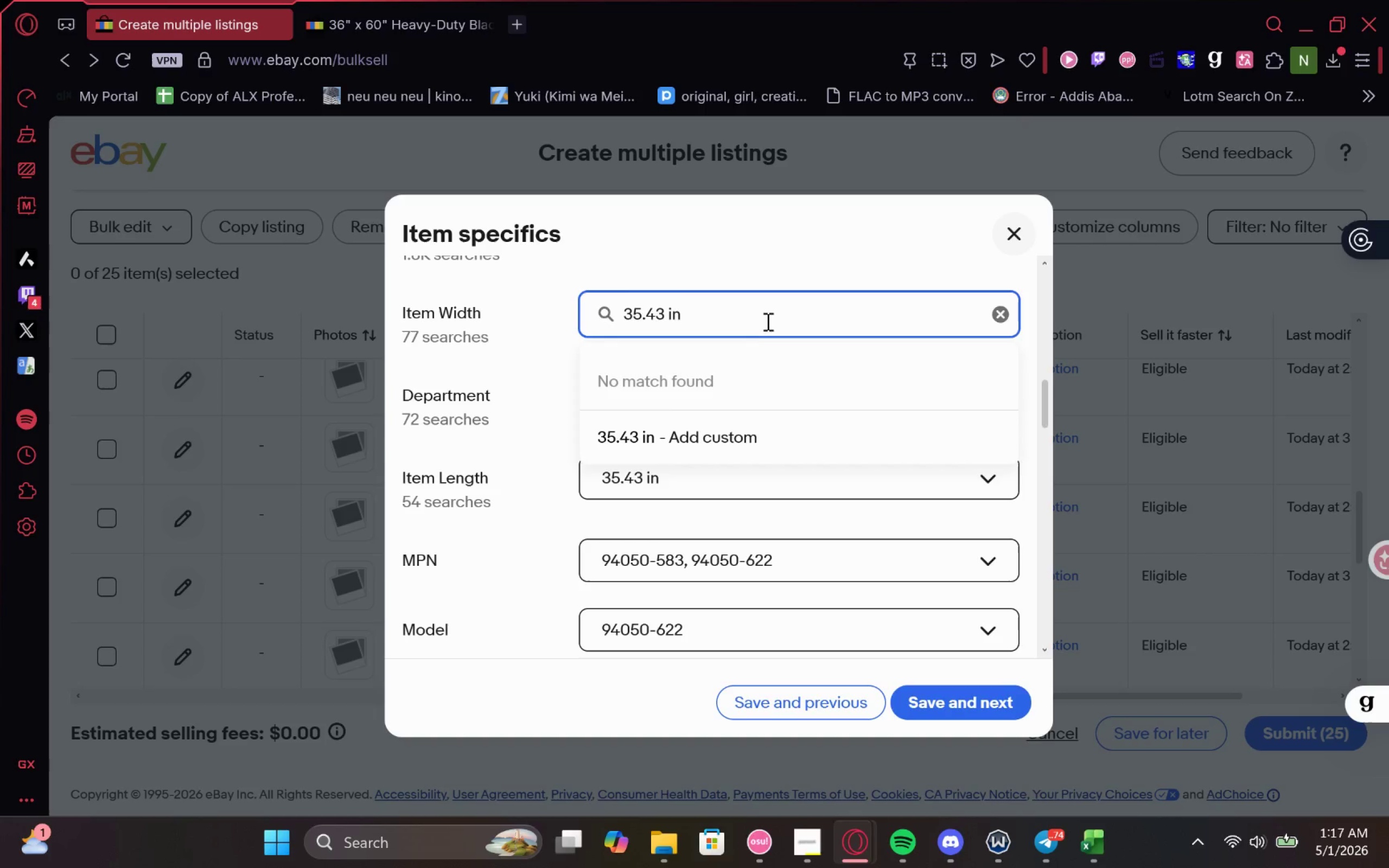 
left_click([809, 276])
 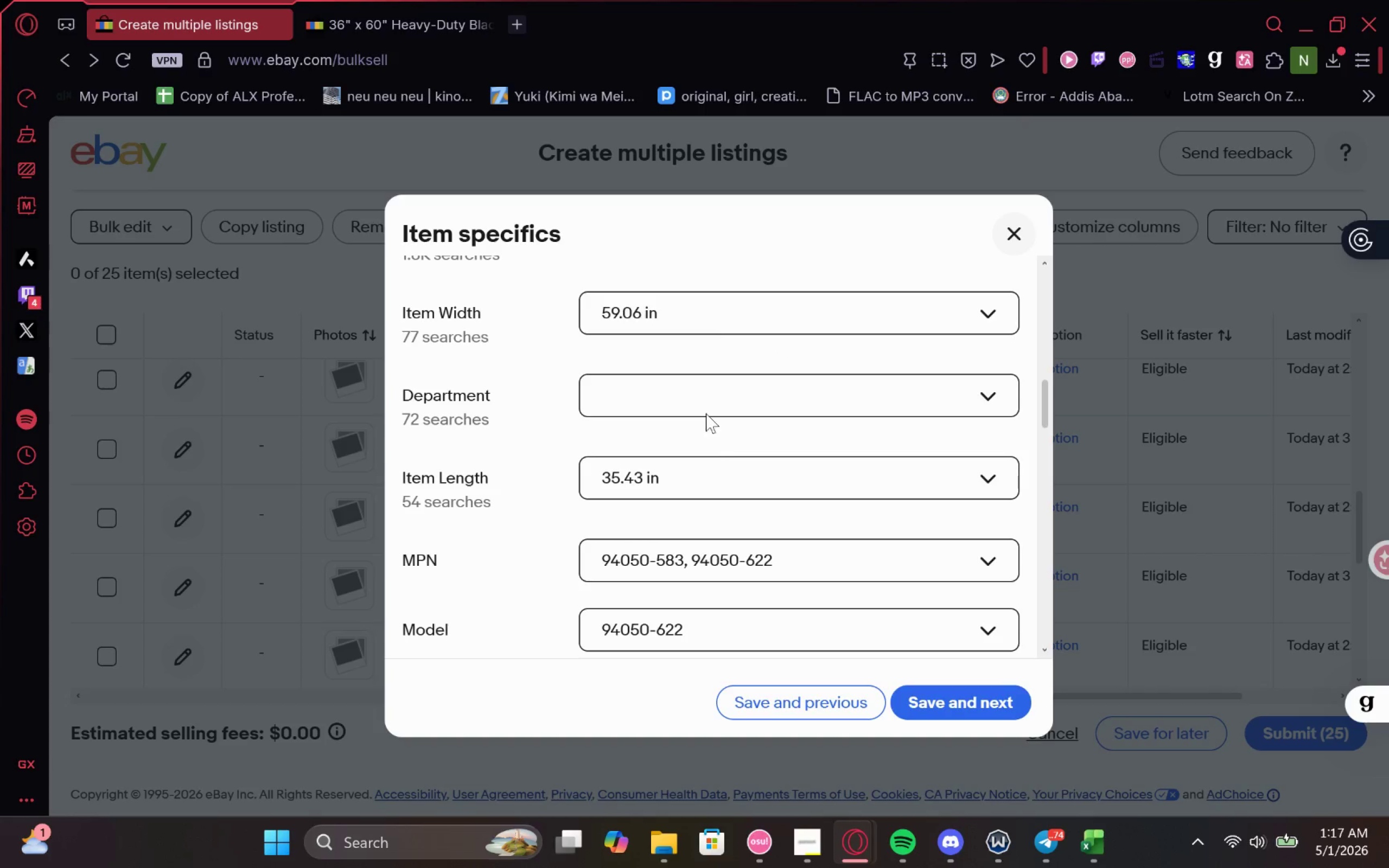 
left_click([718, 315])
 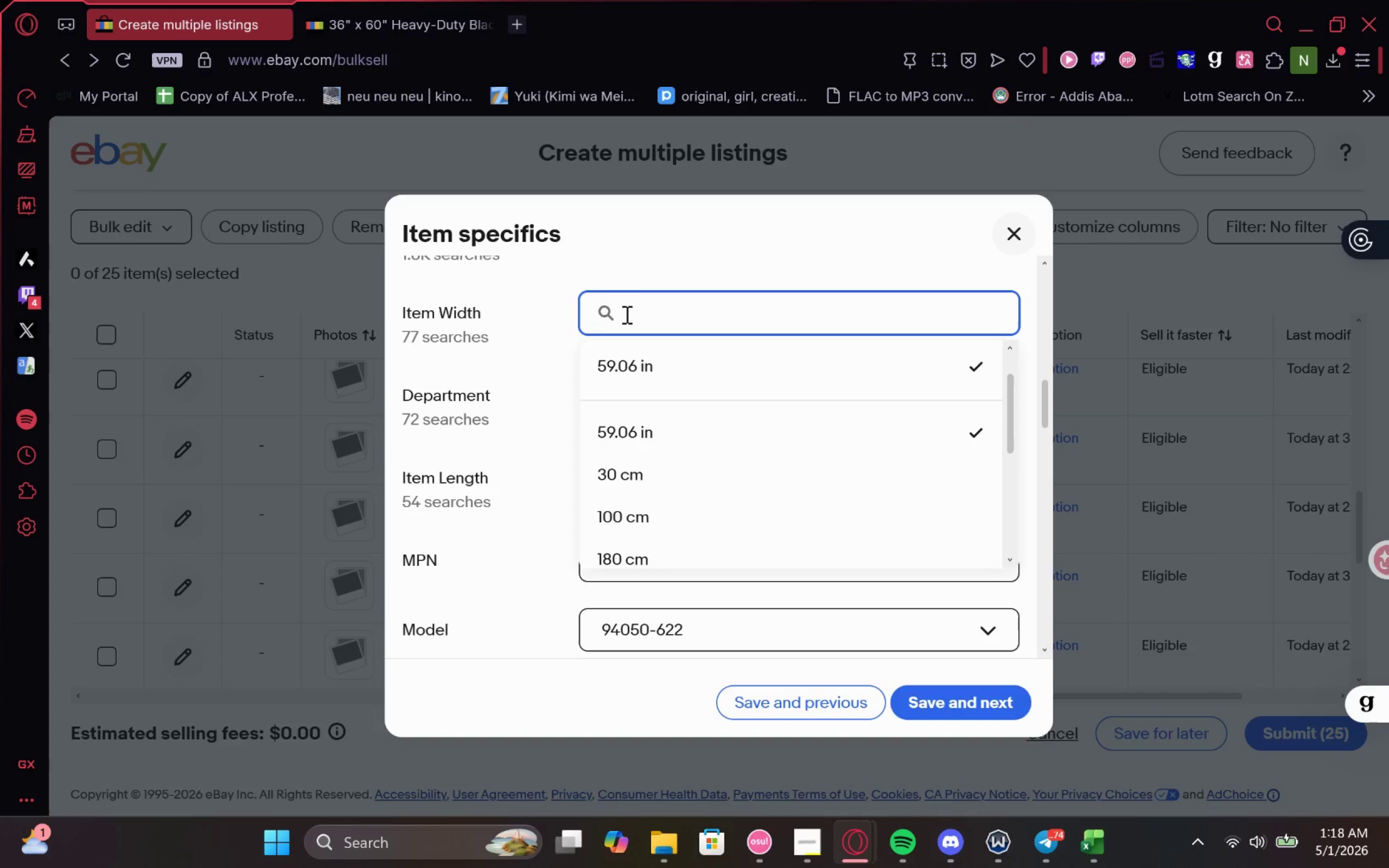 
left_click([537, 414])
 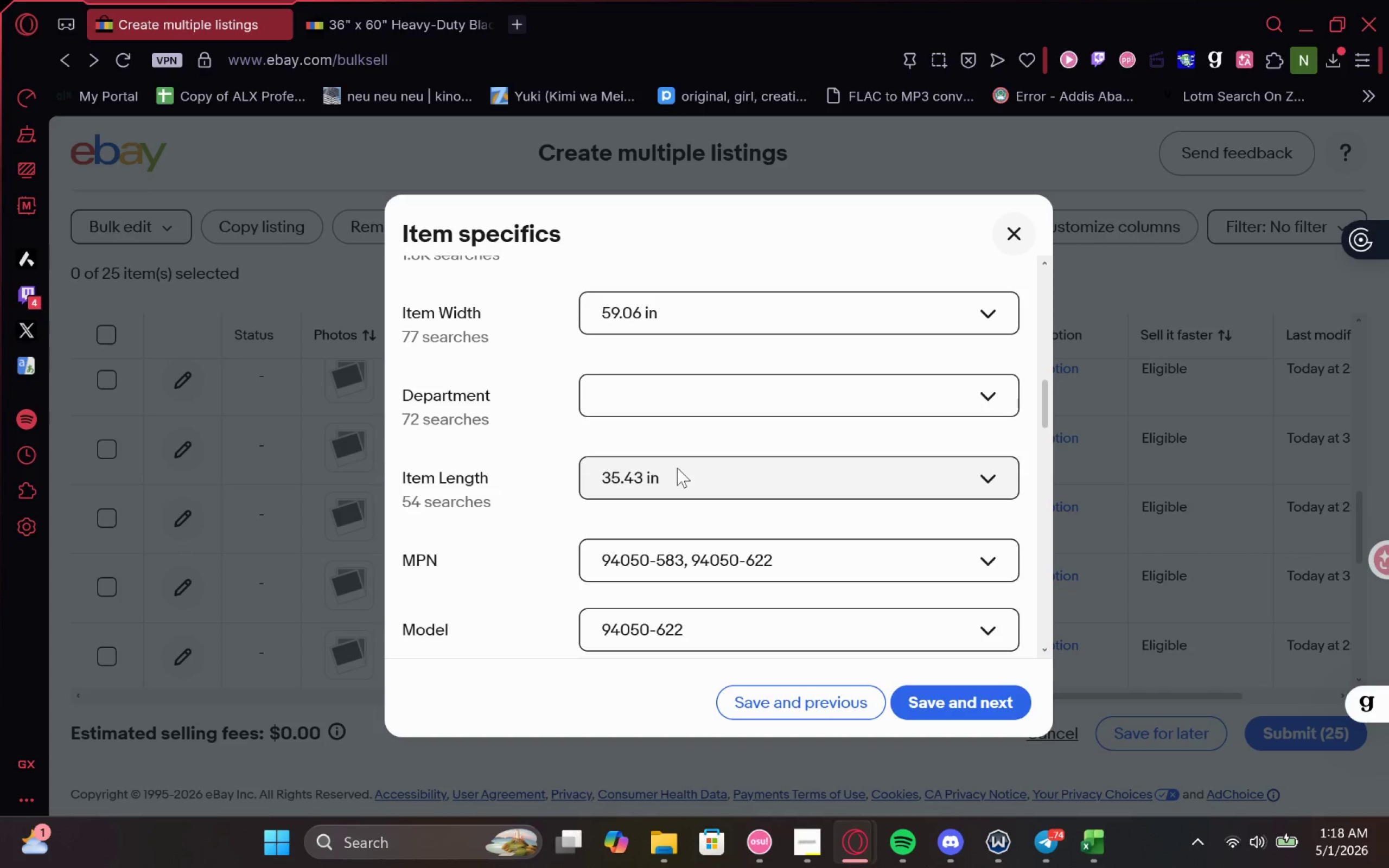 
left_click([677, 468])
 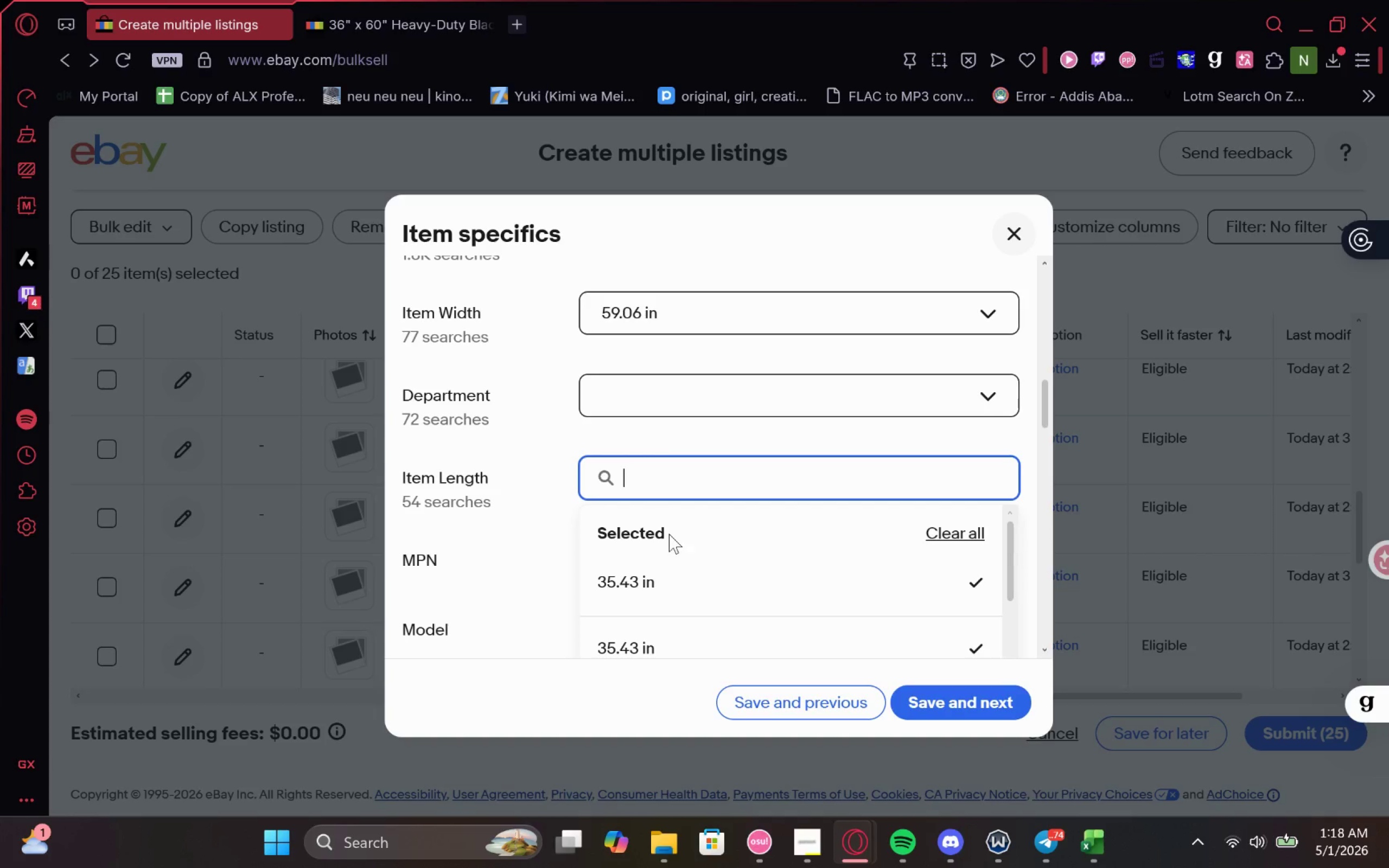 
left_click_drag(start_coordinate=[676, 575], to_coordinate=[592, 596])
 